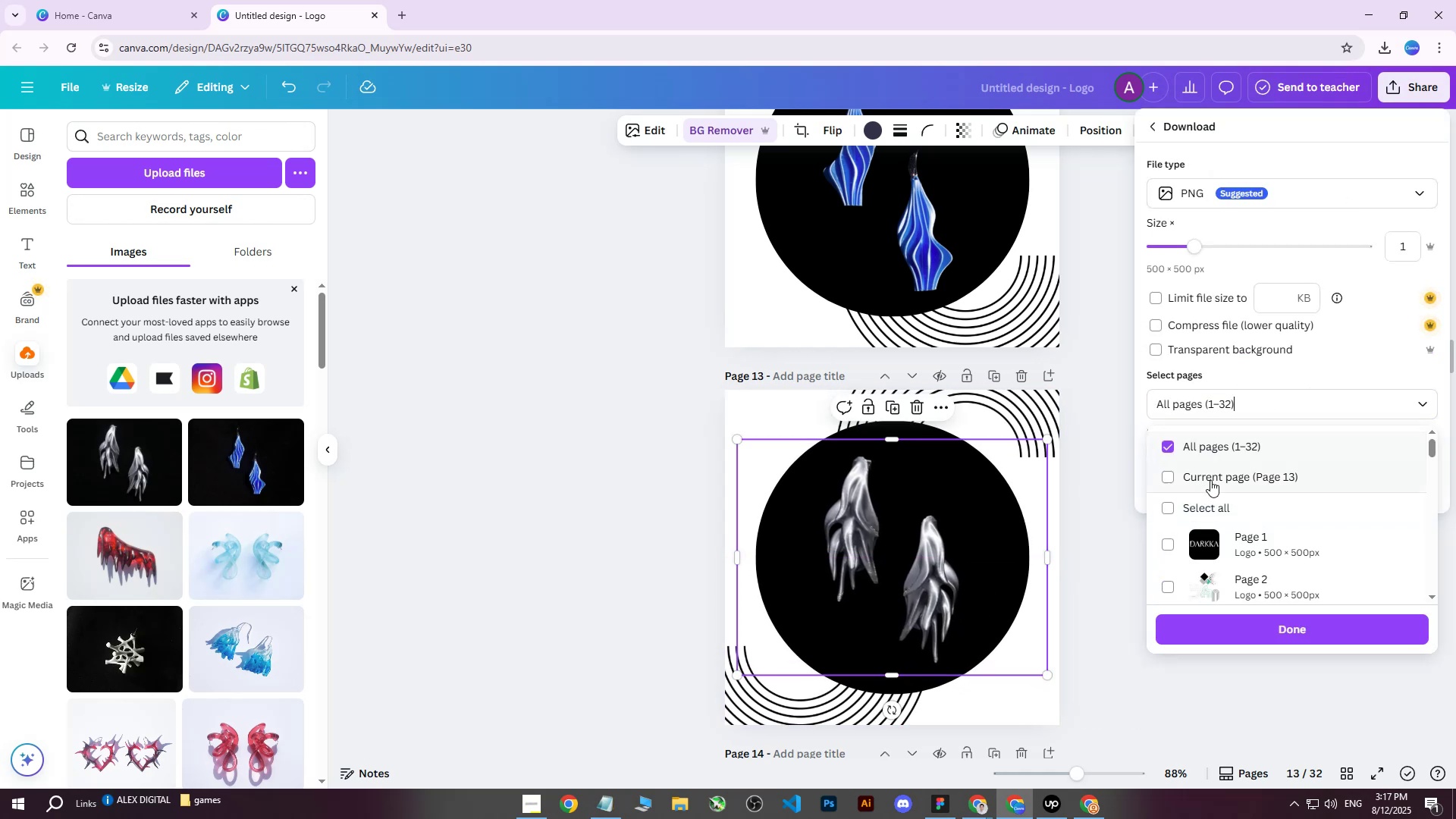 
triple_click([1210, 480])
 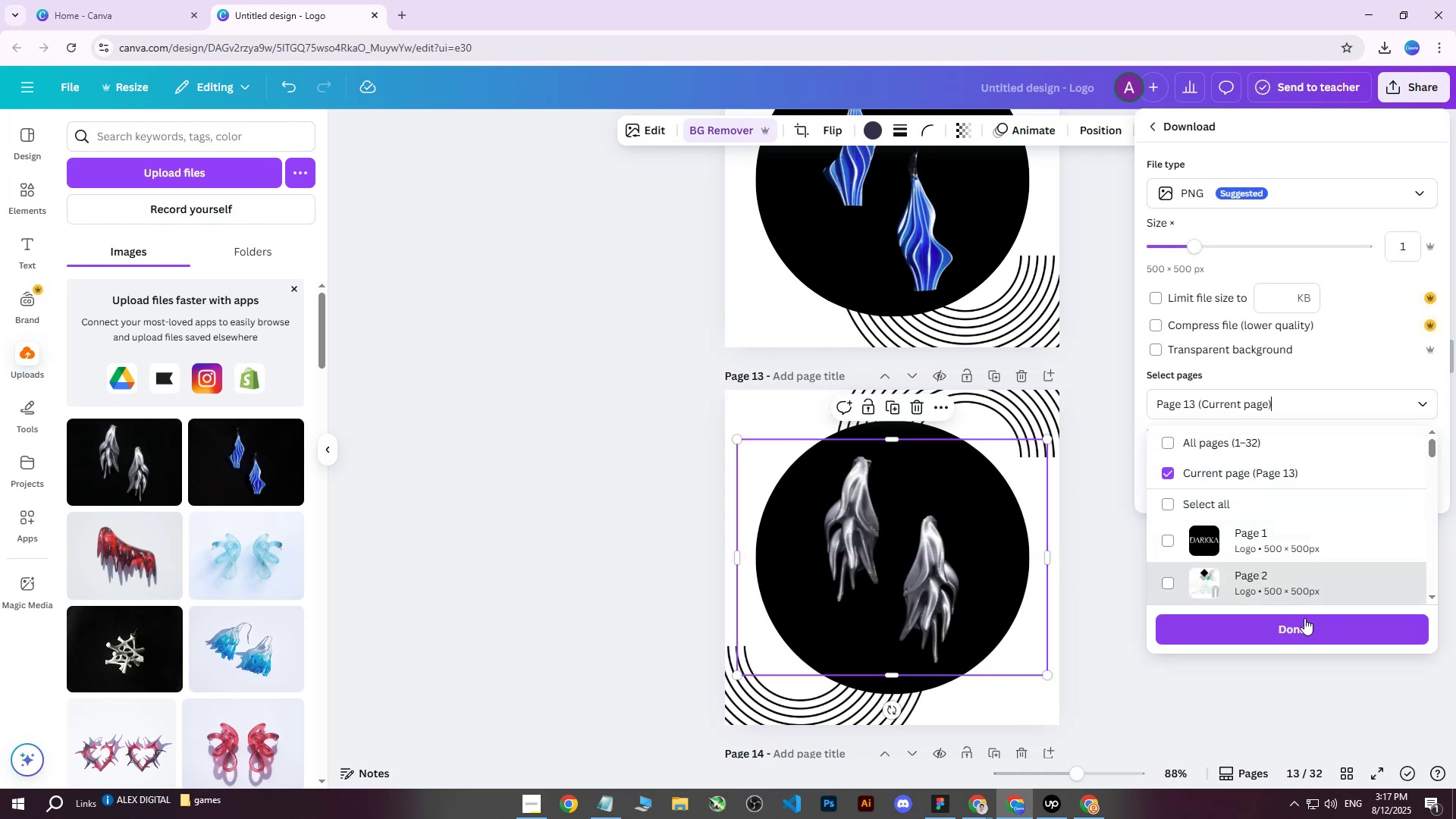 
left_click([1282, 629])
 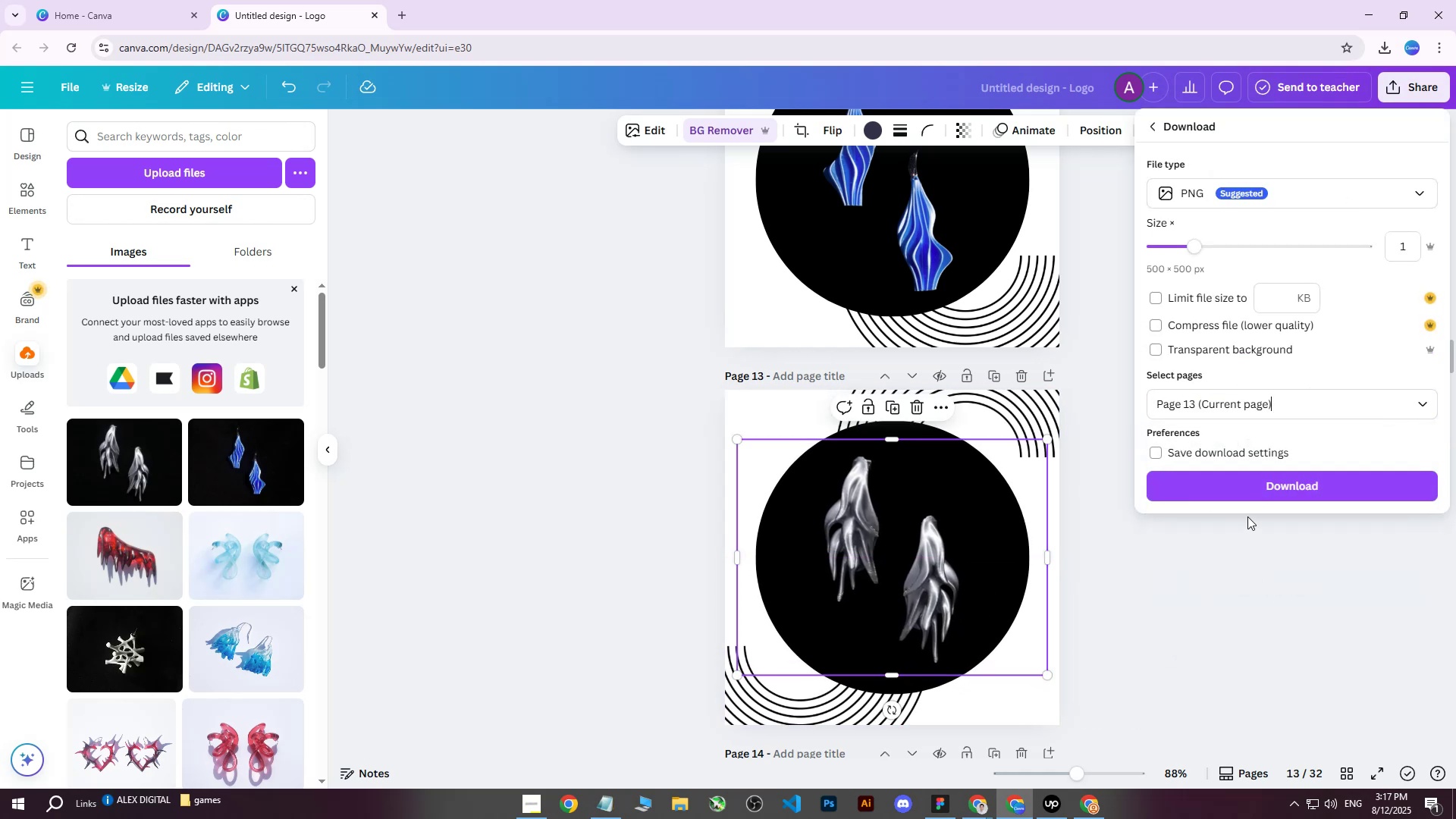 
left_click([1253, 495])
 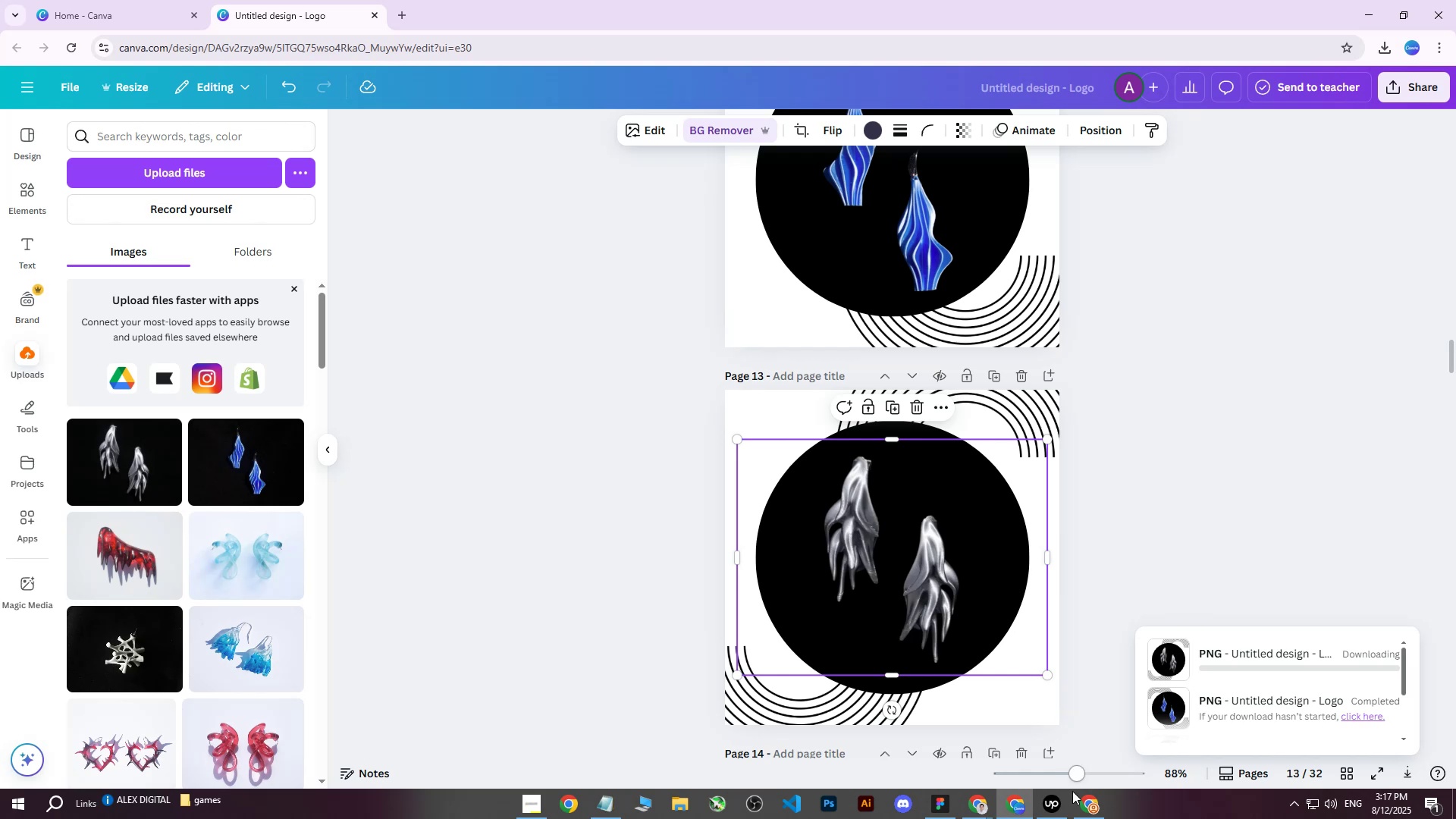 
left_click([1083, 804])
 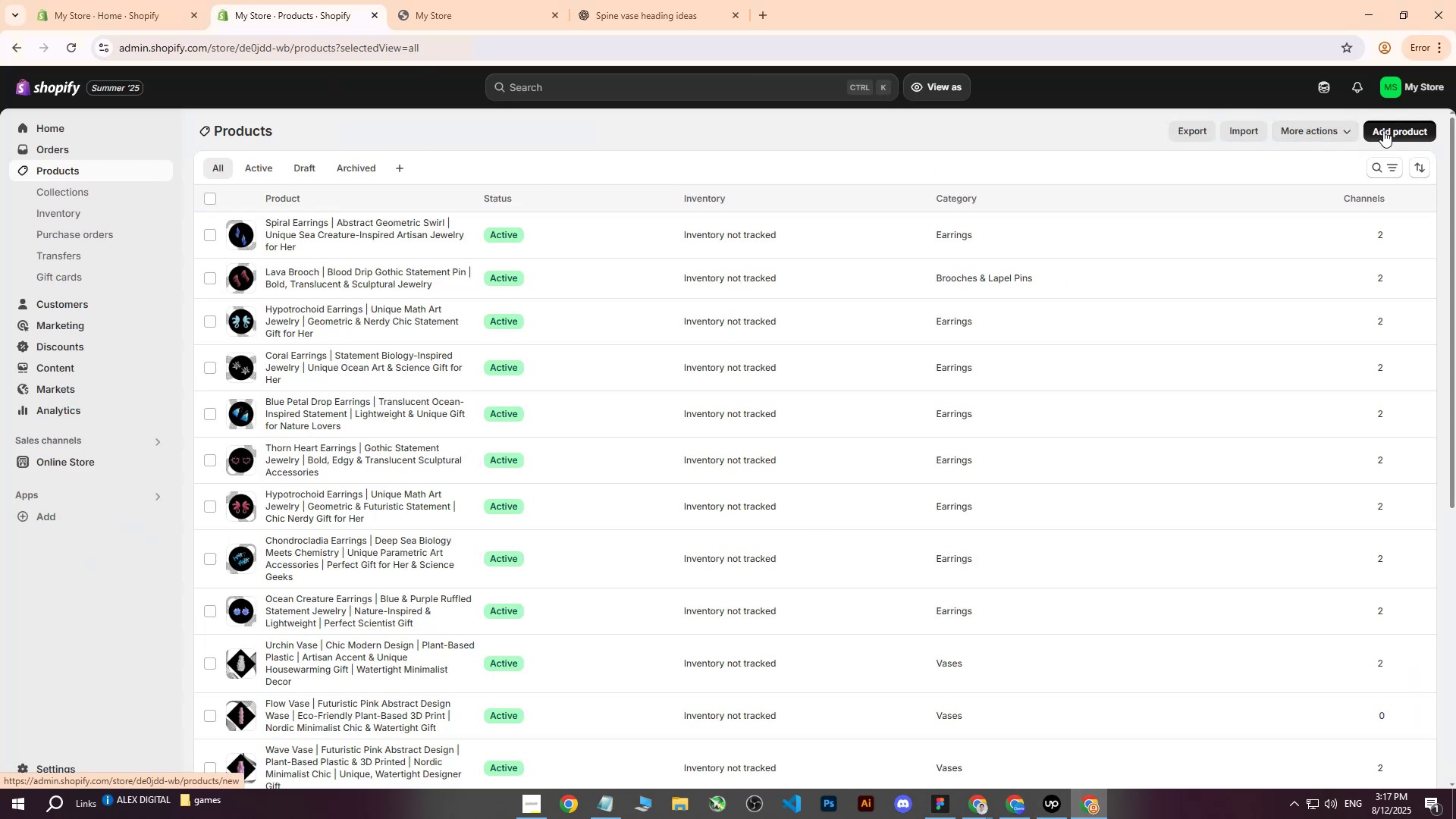 
left_click([1383, 130])
 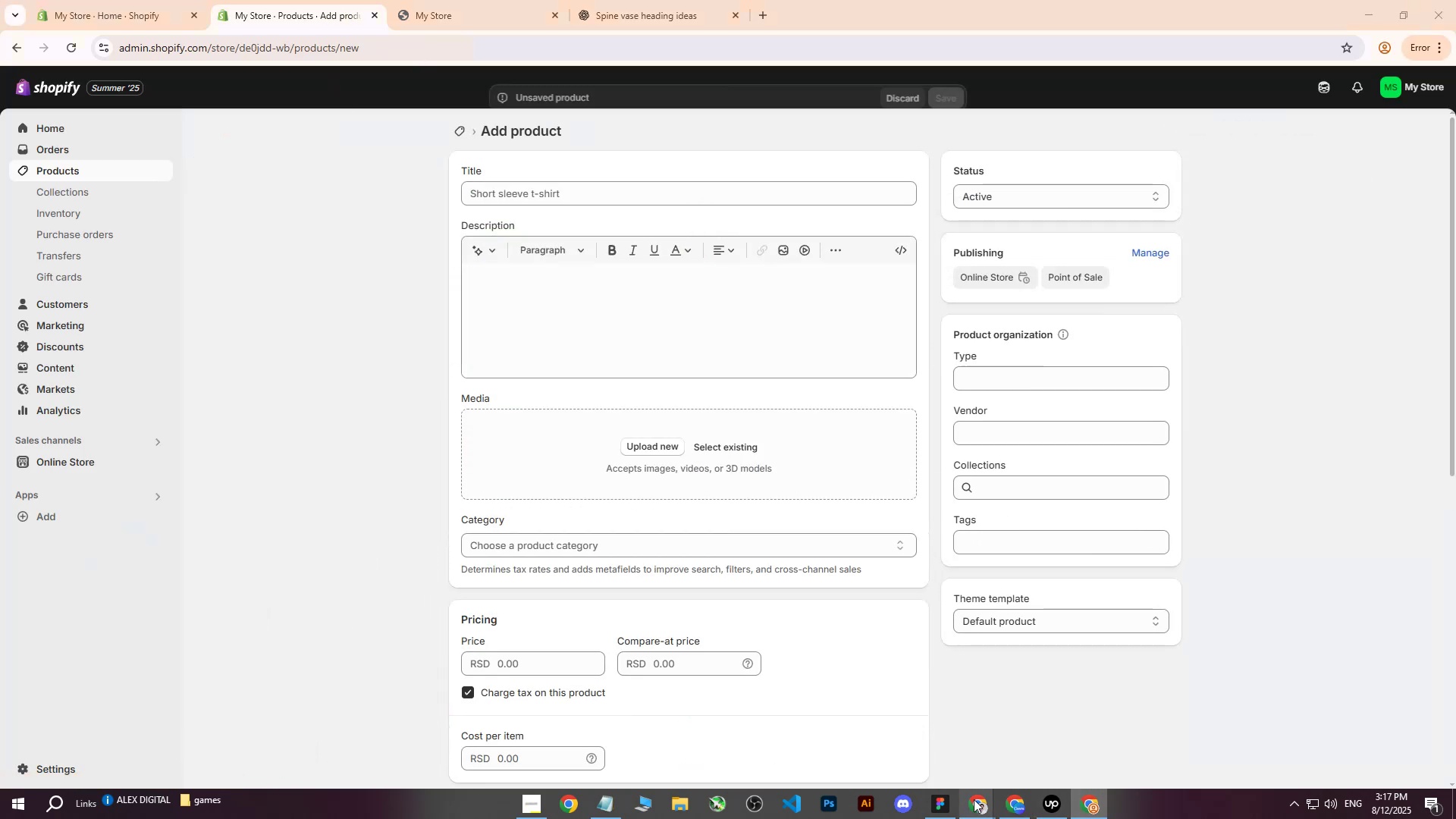 
double_click([922, 730])
 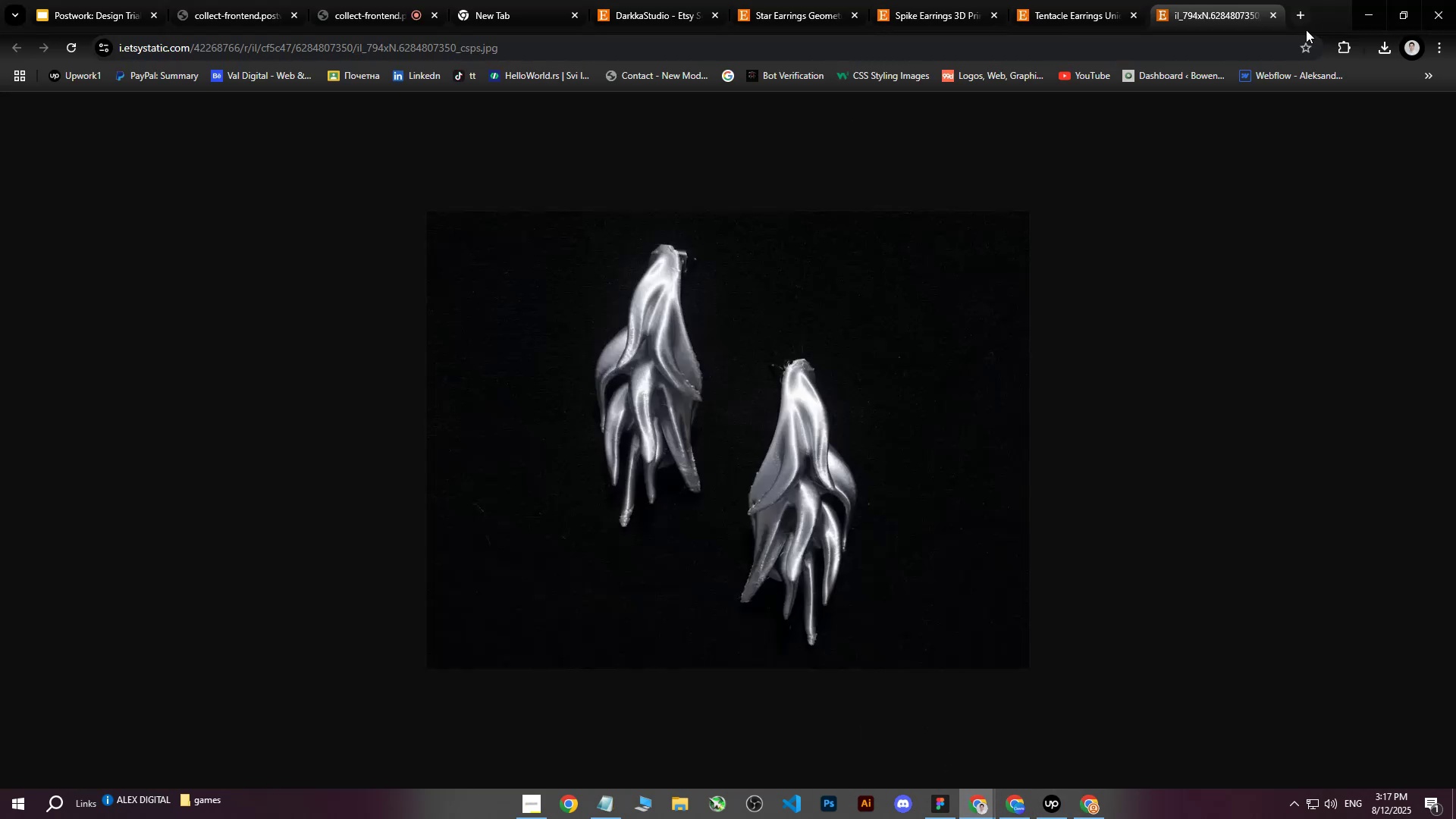 
left_click([1278, 17])
 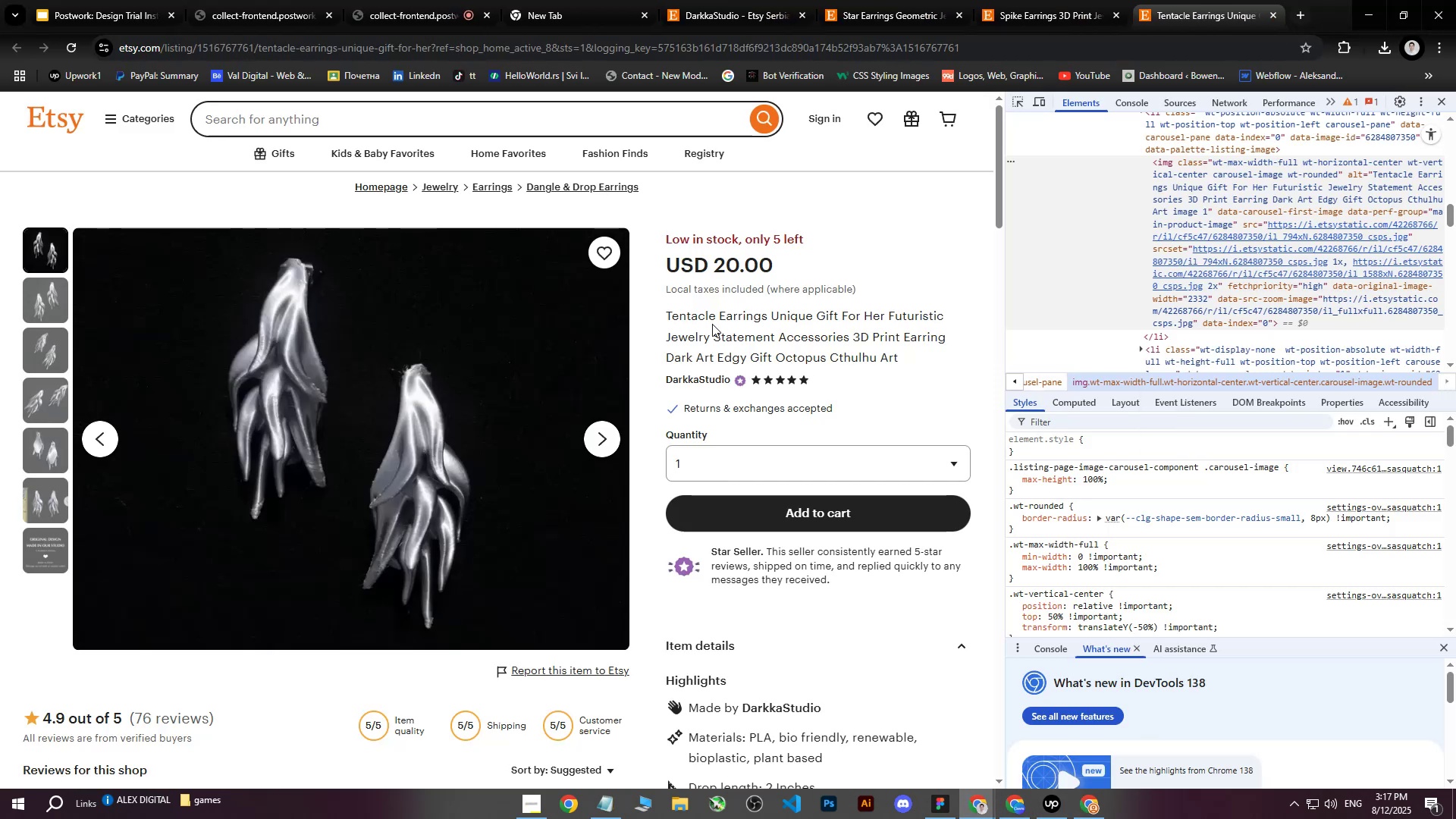 
left_click([712, 324])
 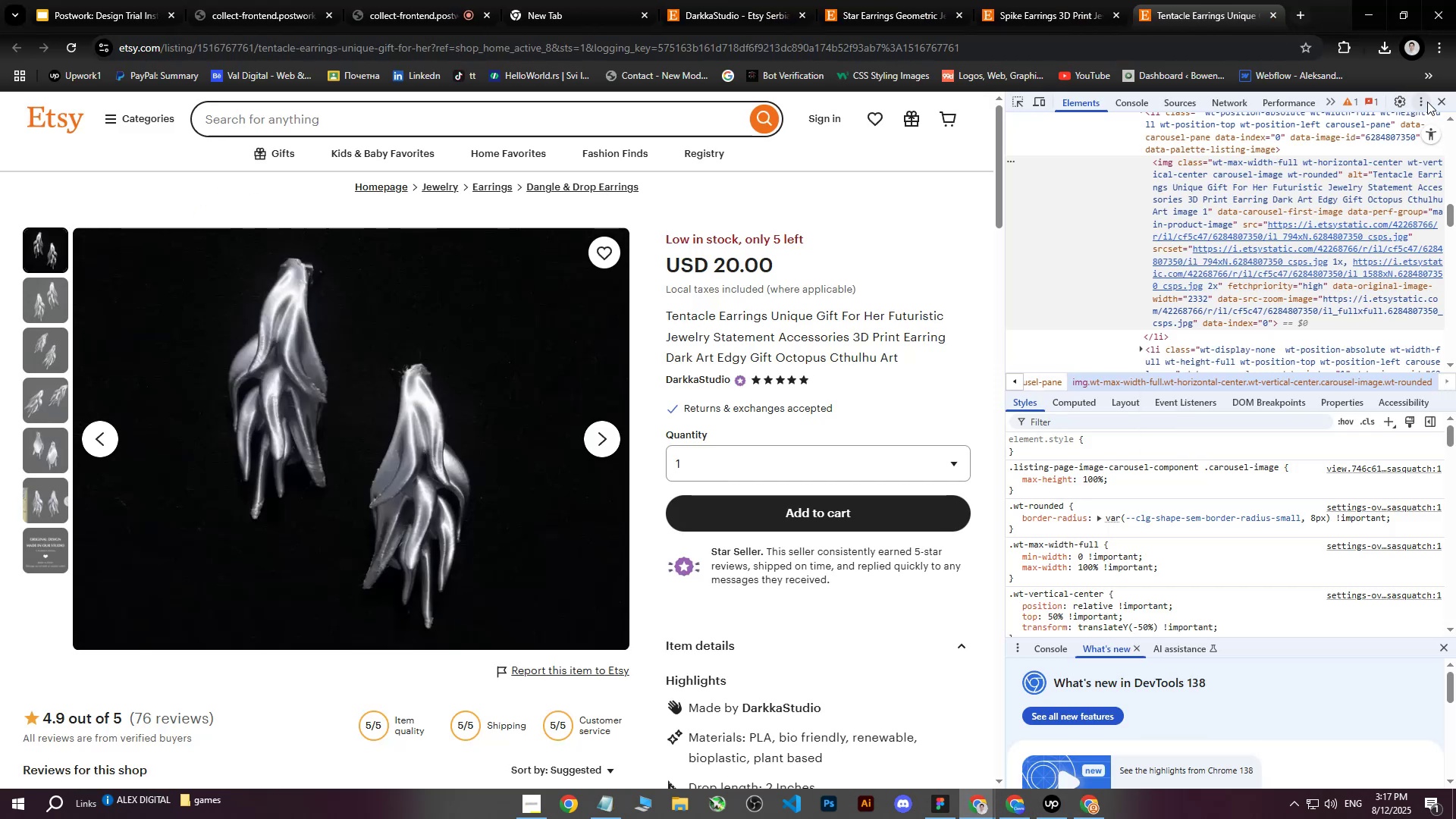 
left_click([1442, 101])
 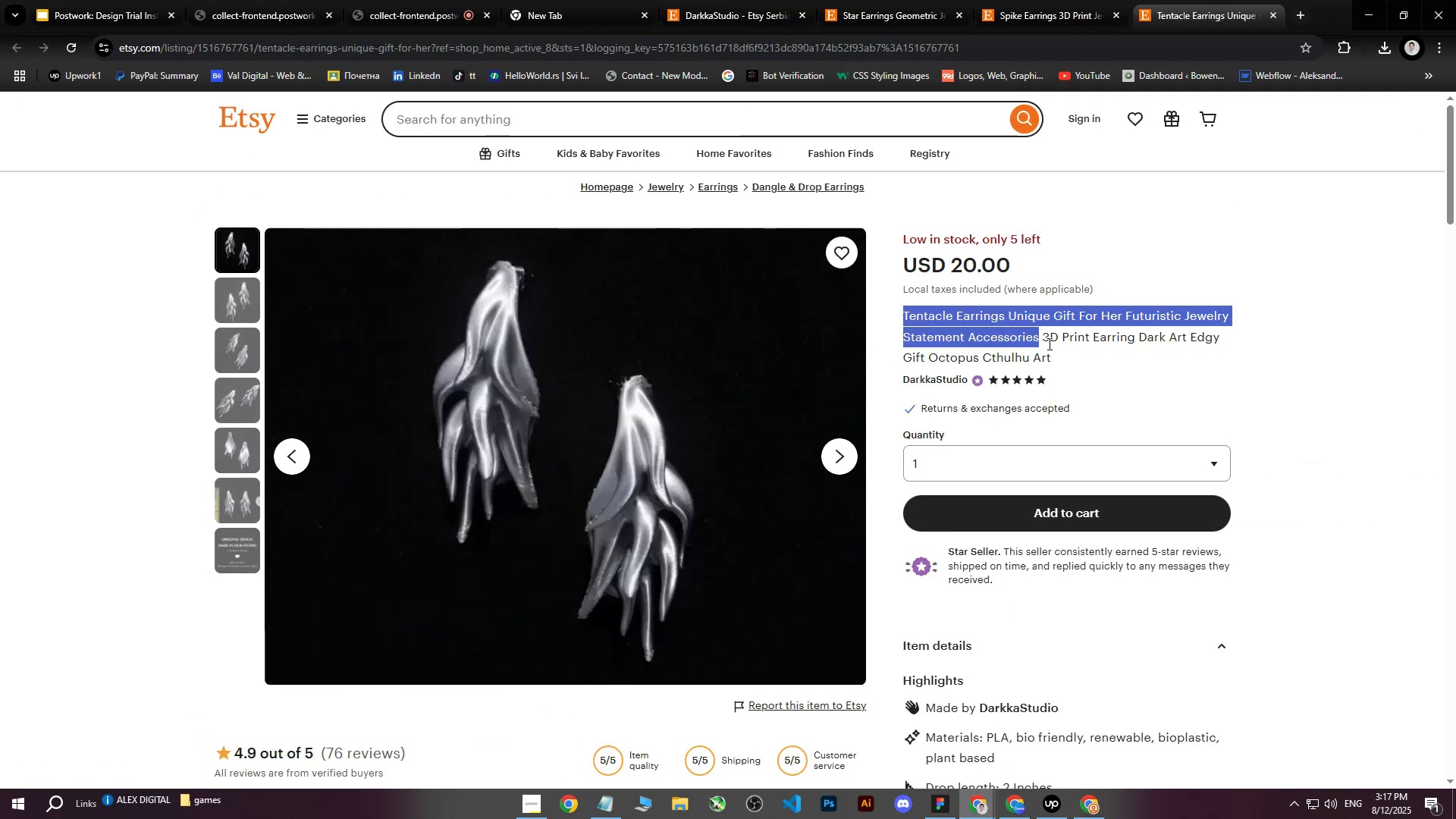 
key(Control+ControlLeft)
 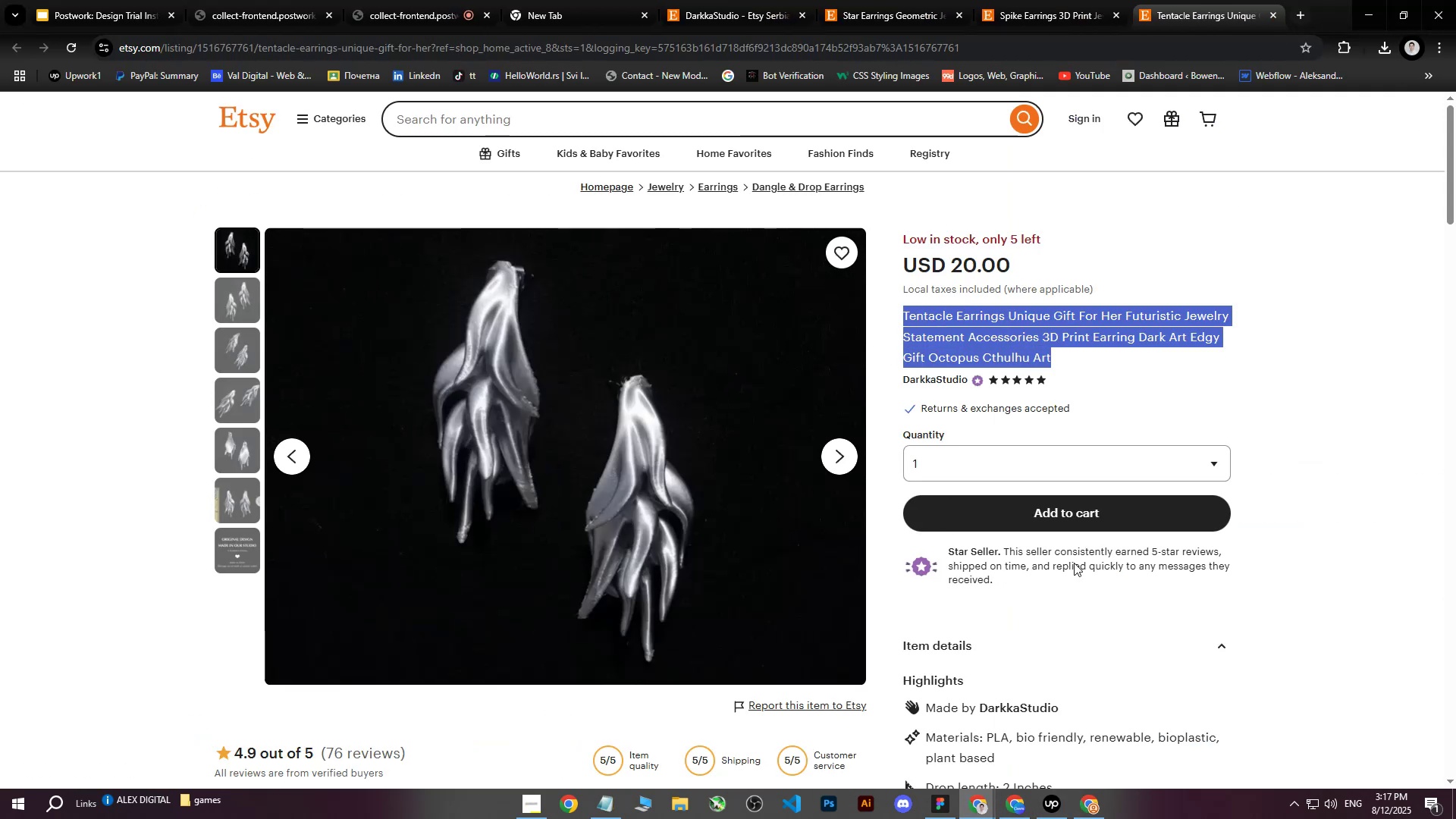 
key(Control+C)
 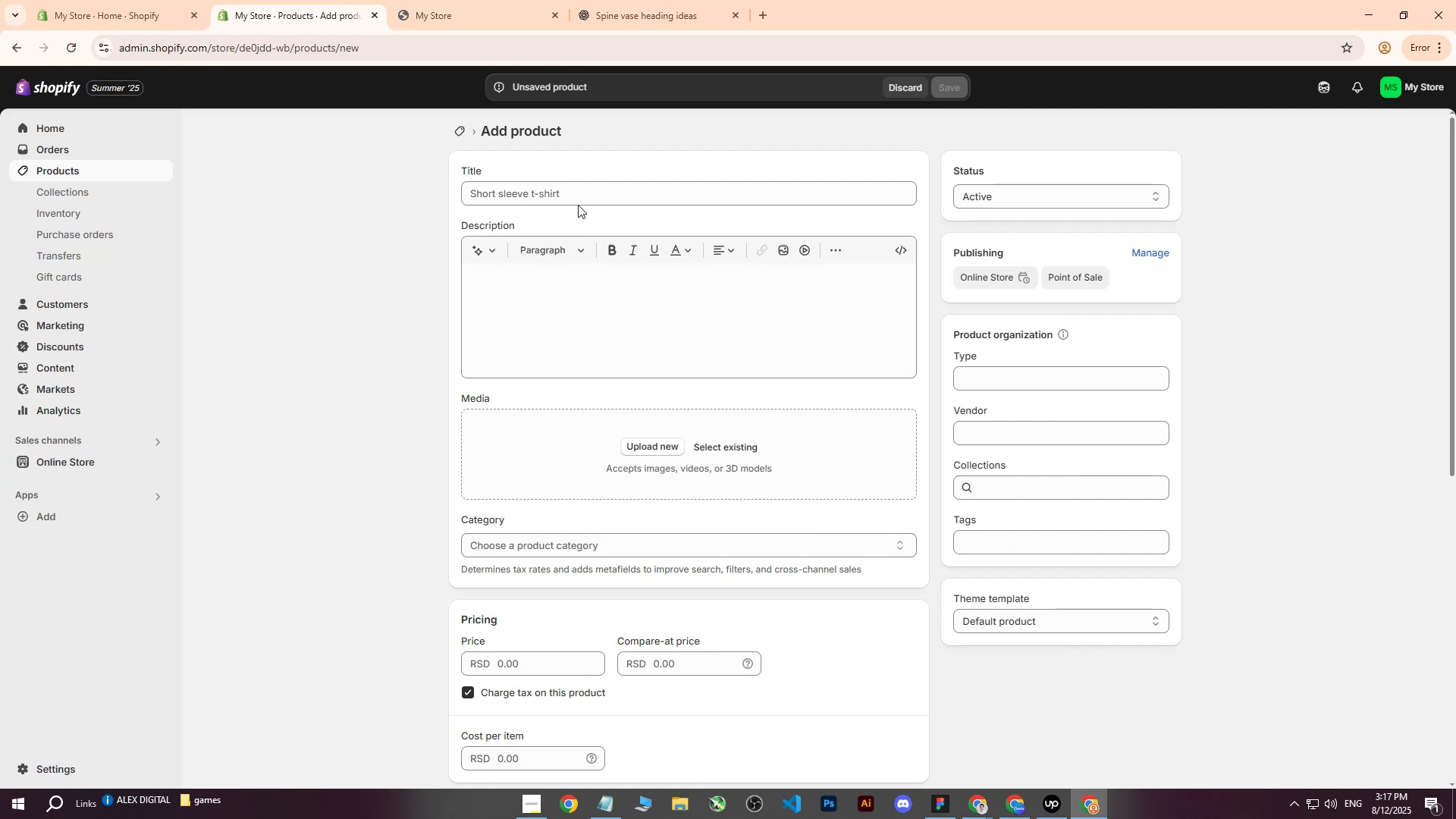 
left_click([572, 195])
 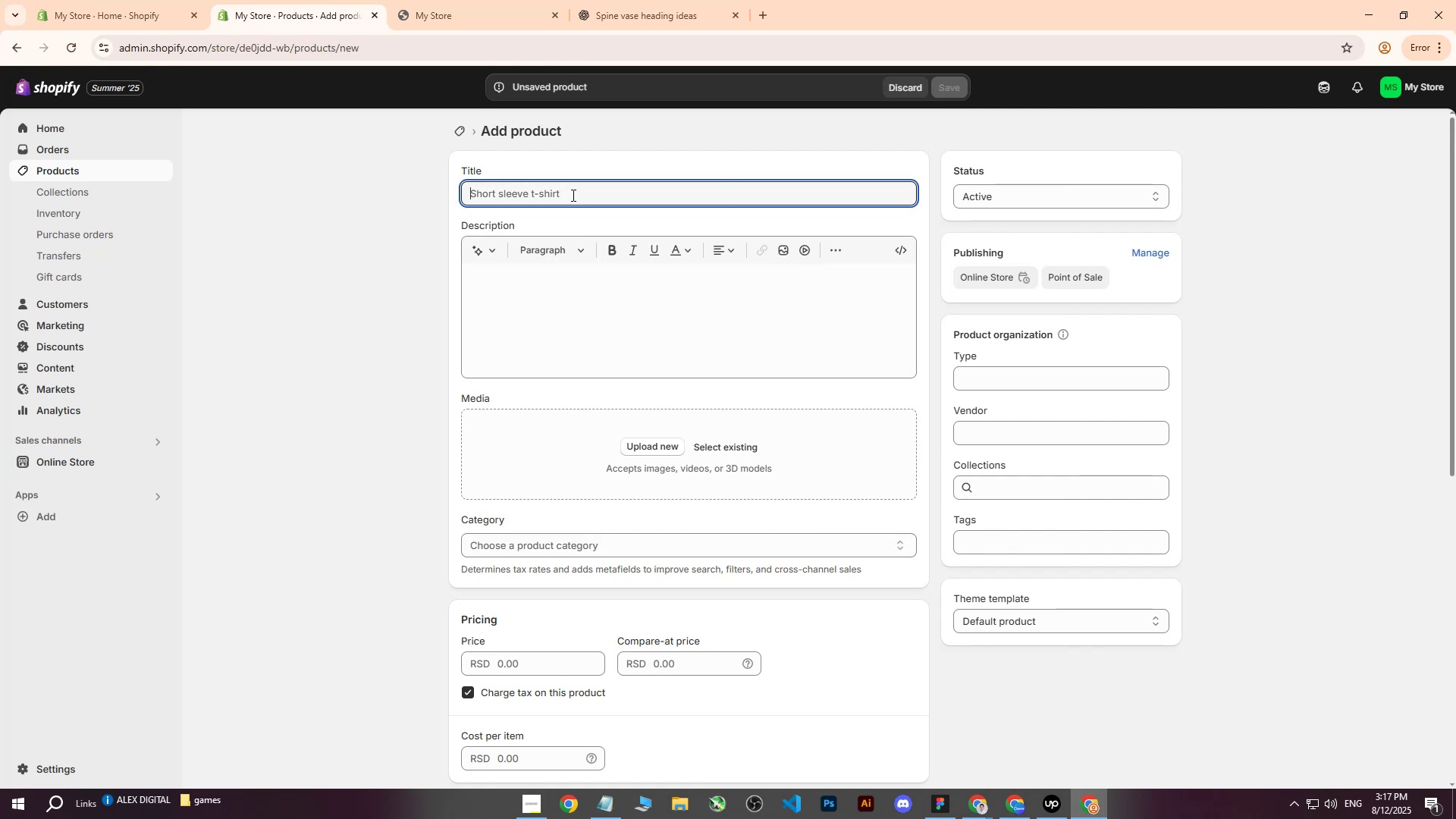 
key(Control+V)
 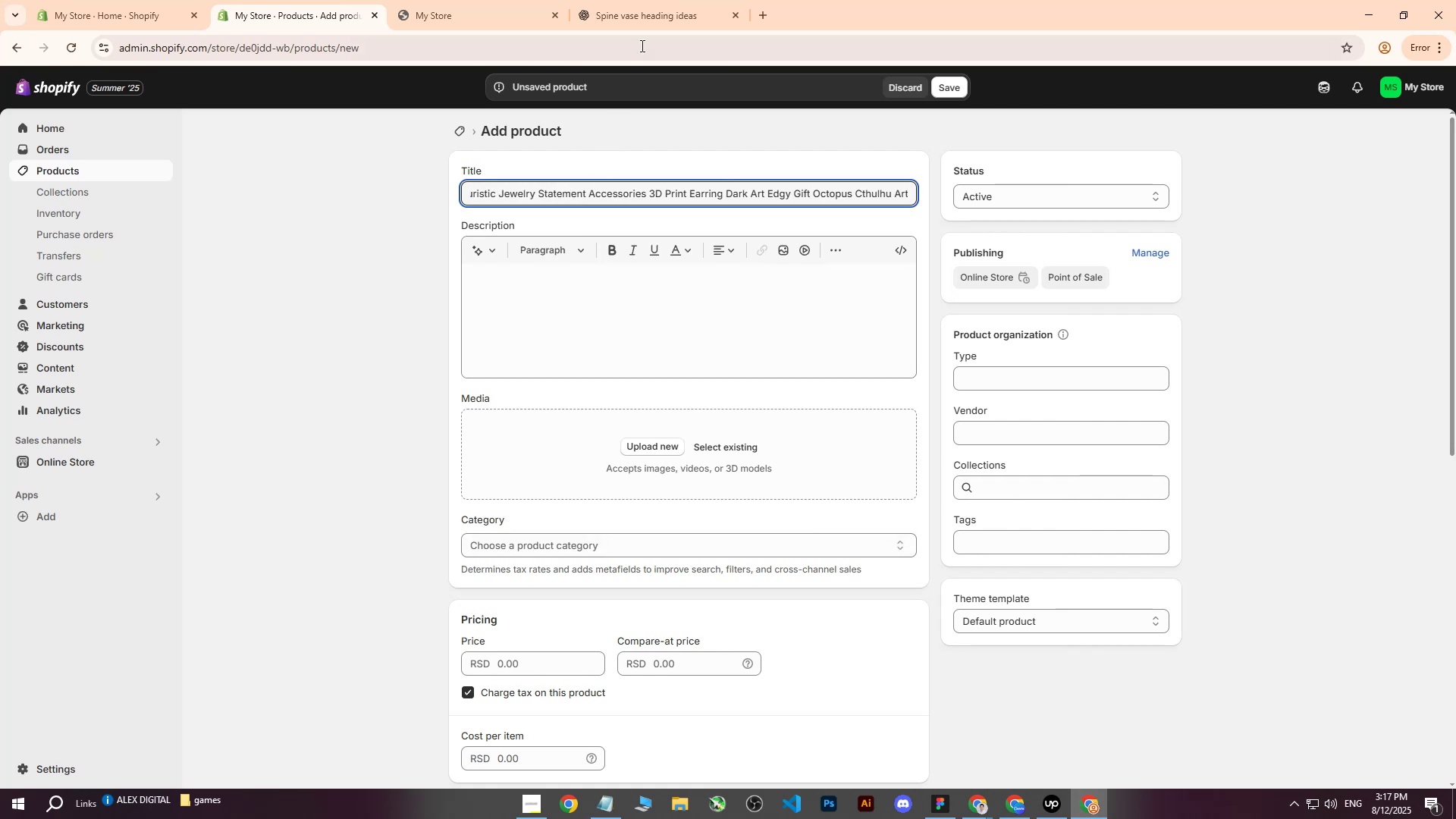 
left_click([657, 0])
 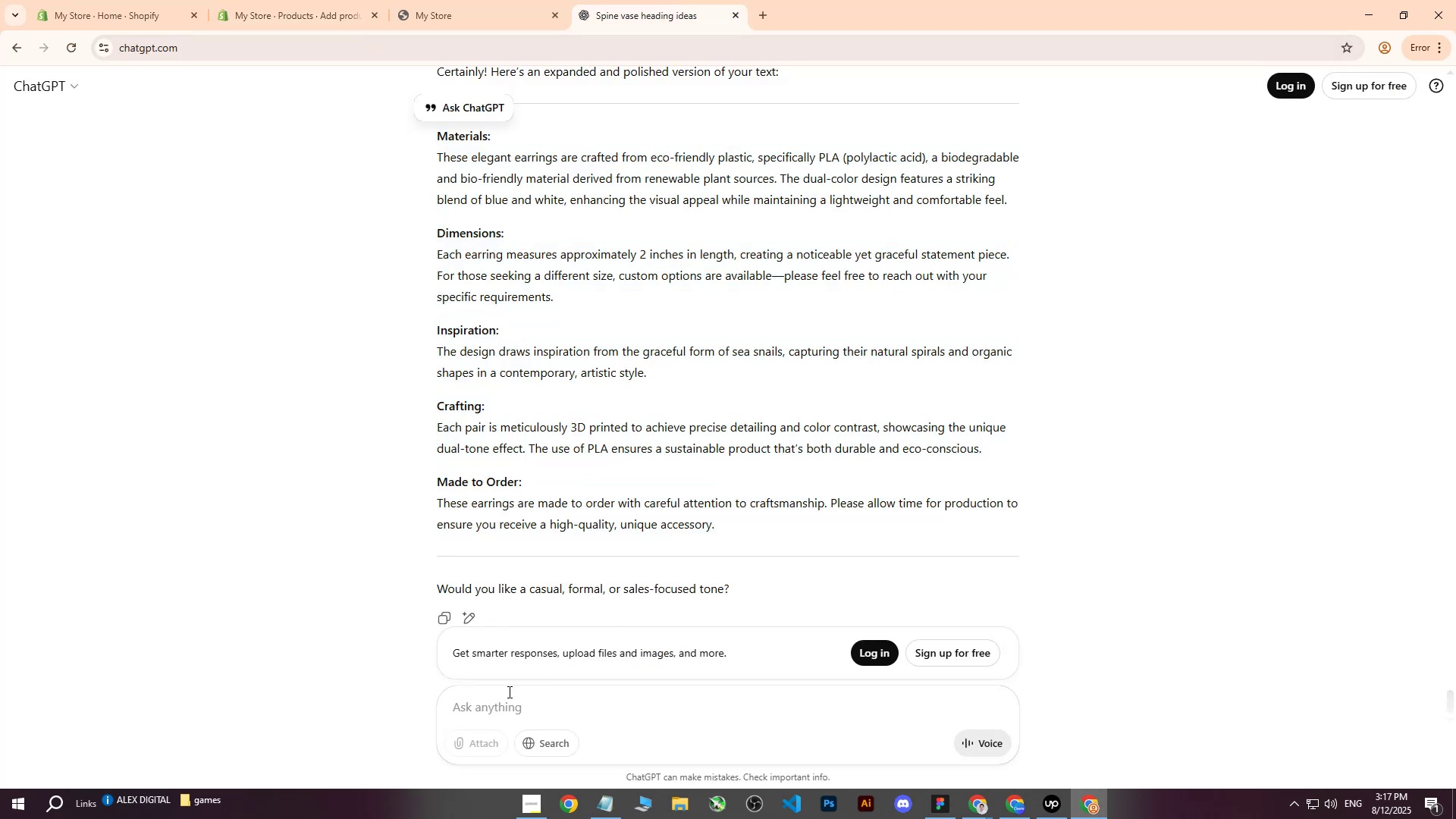 
double_click([500, 705])
 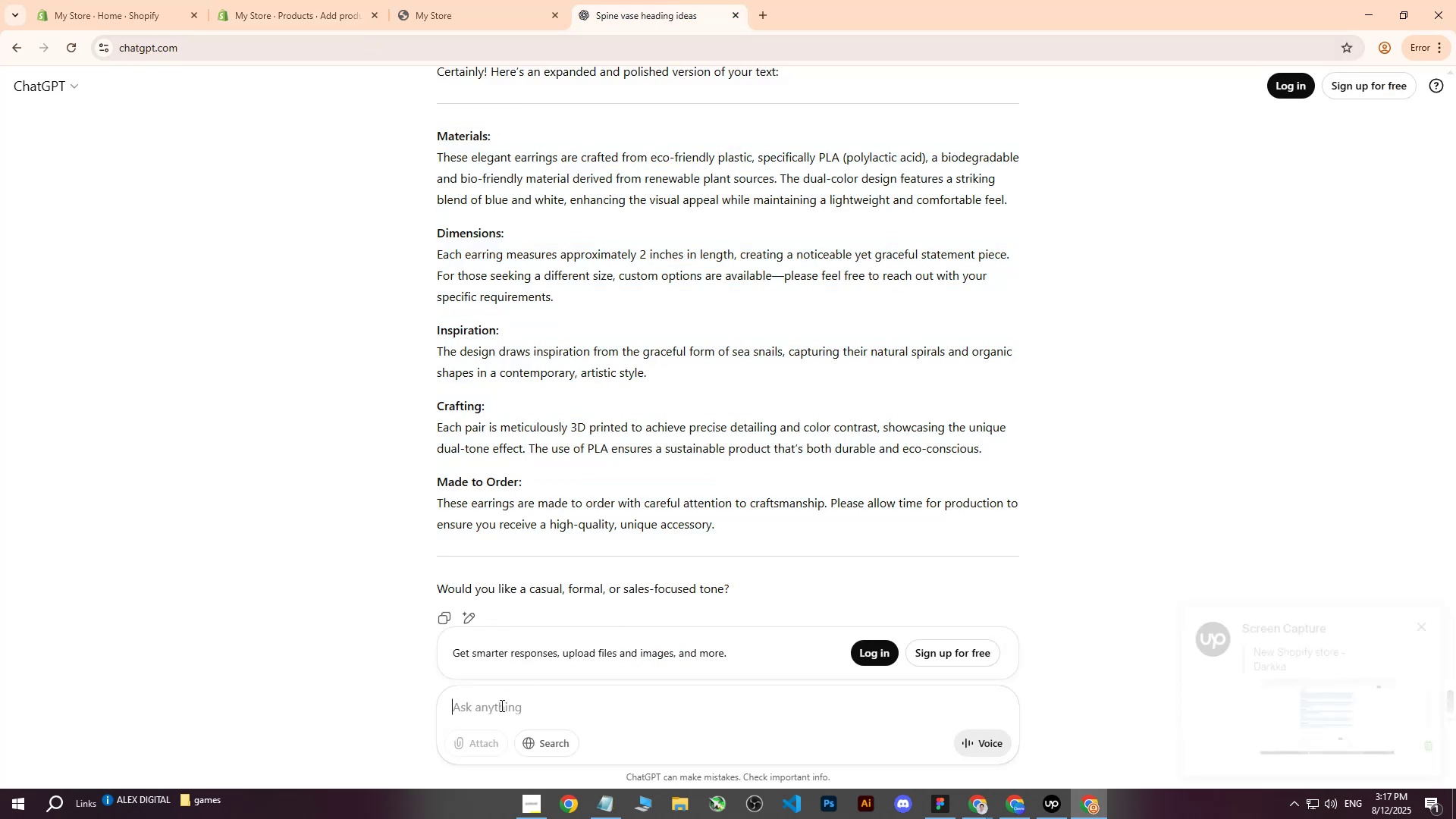 
type(write me attractive heading: )
 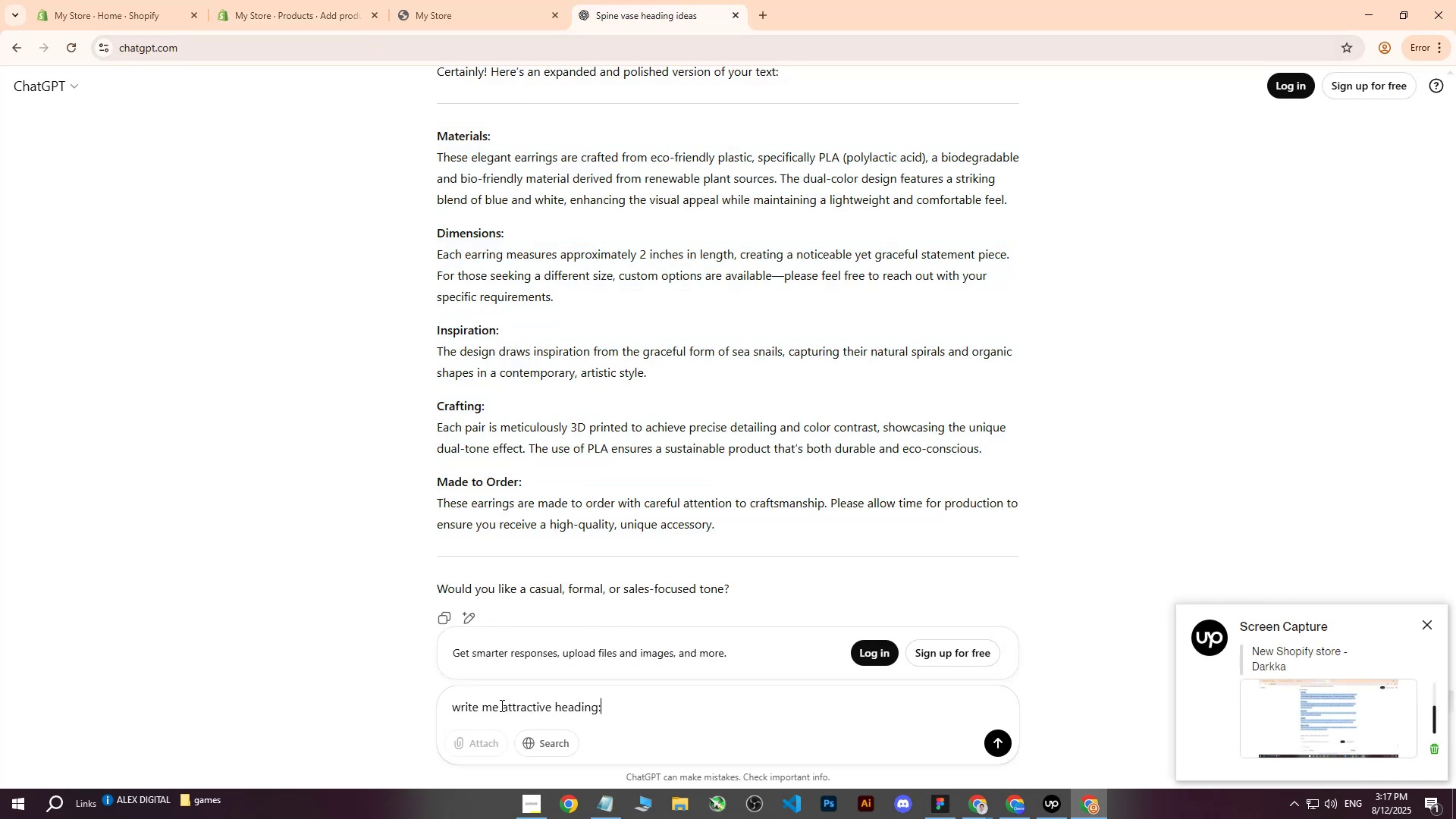 
key(Control+V)
 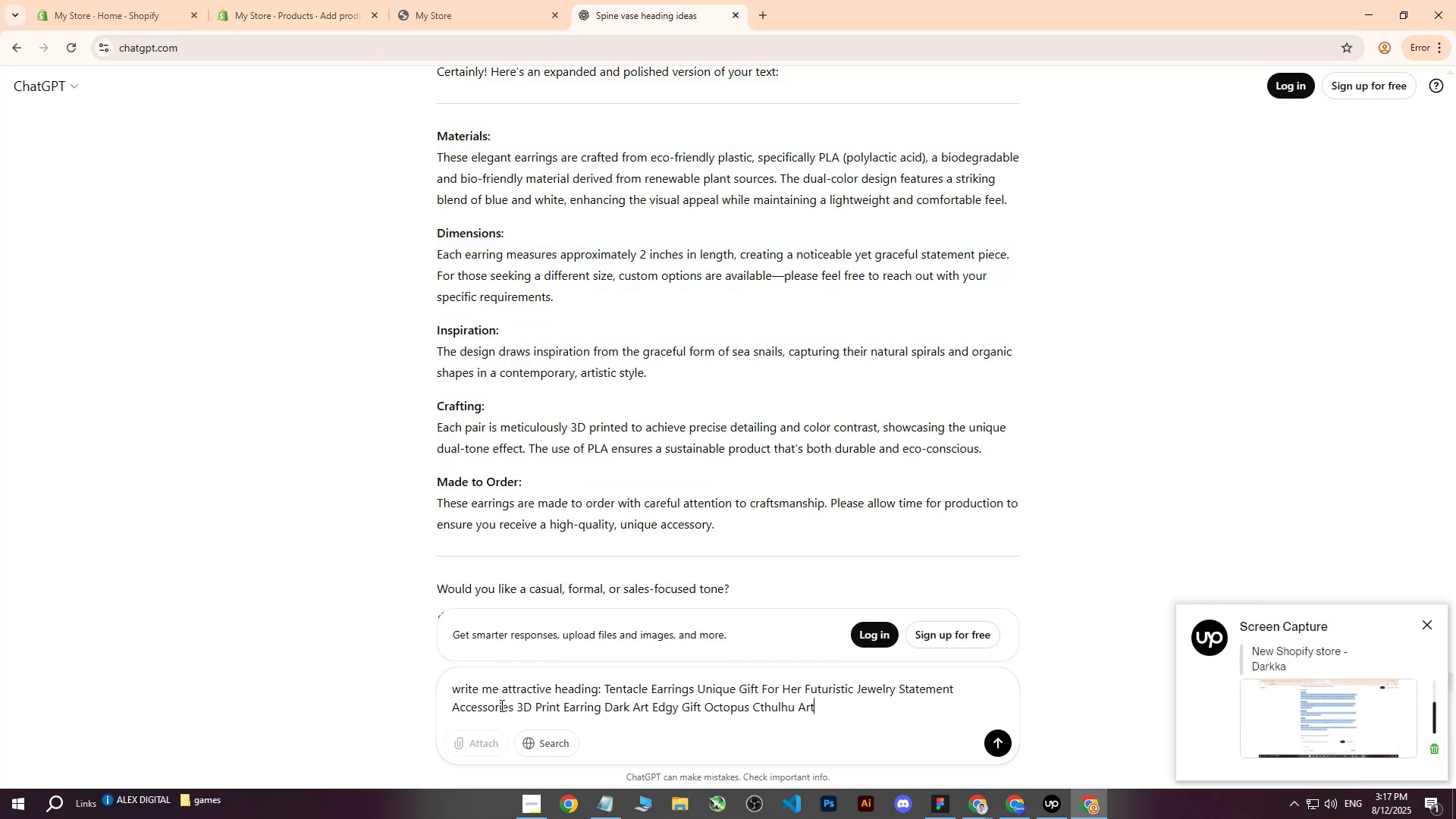 
key(Enter)
 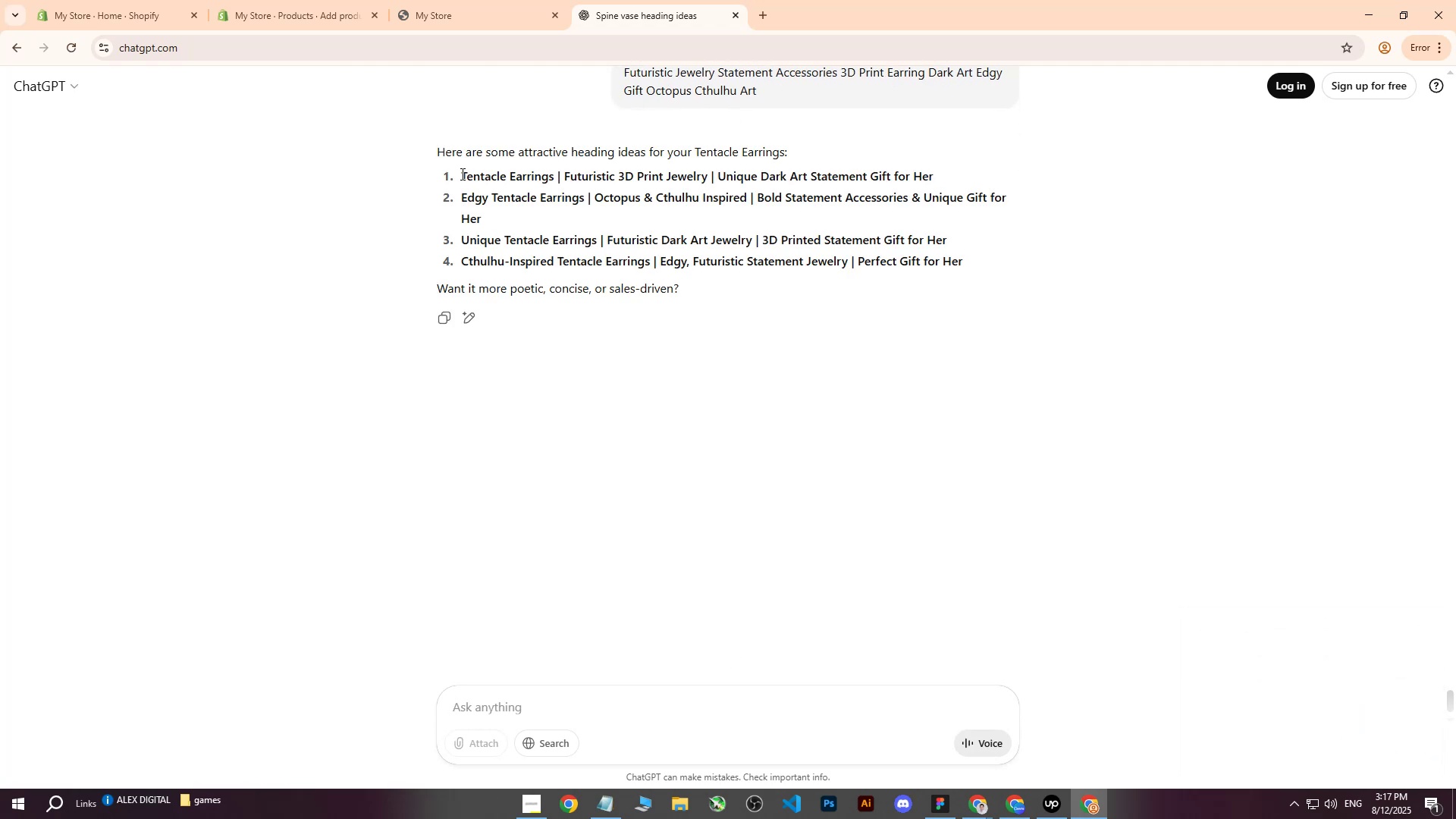 
key(Control+C)
 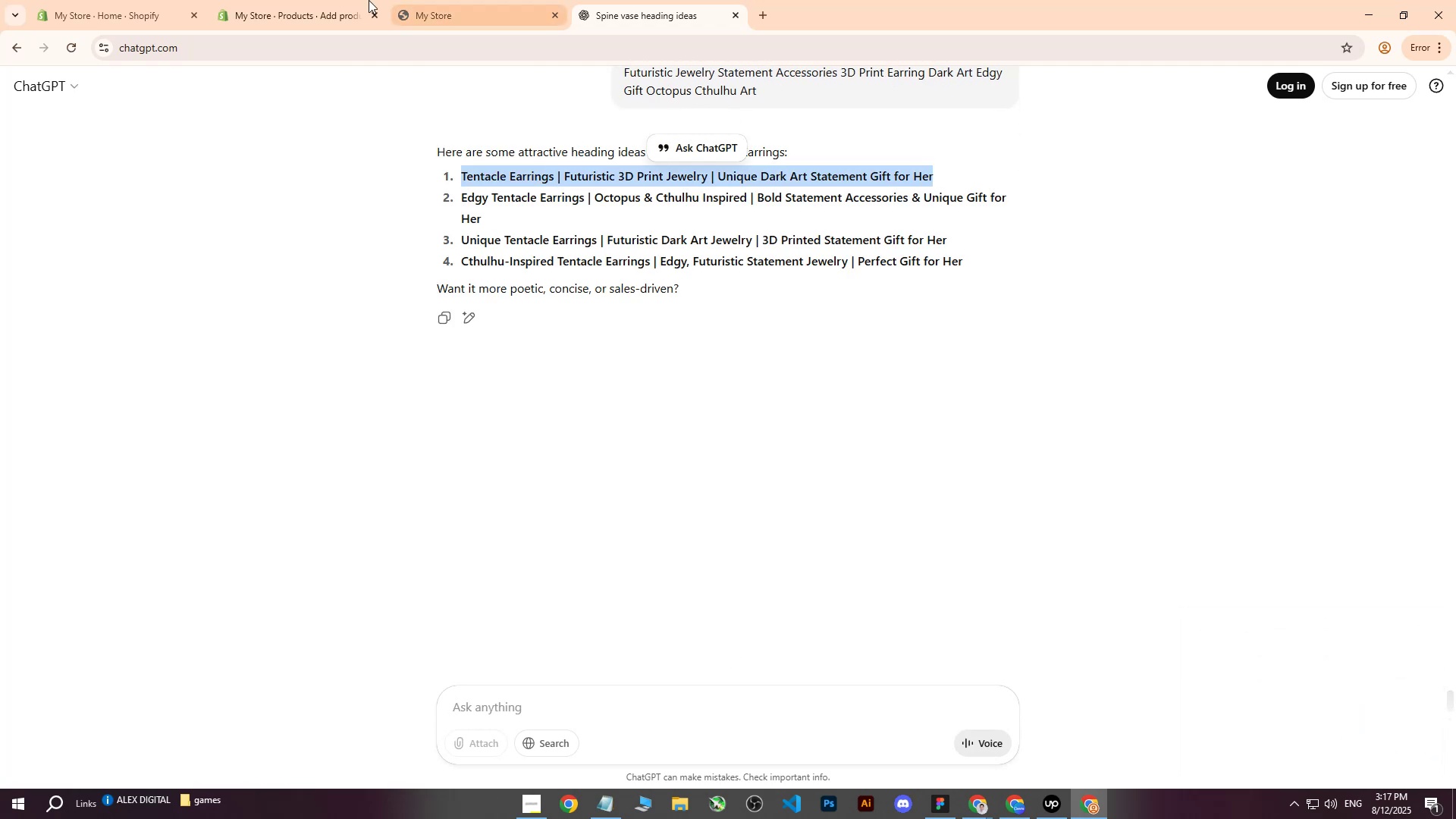 
left_click([310, 0])
 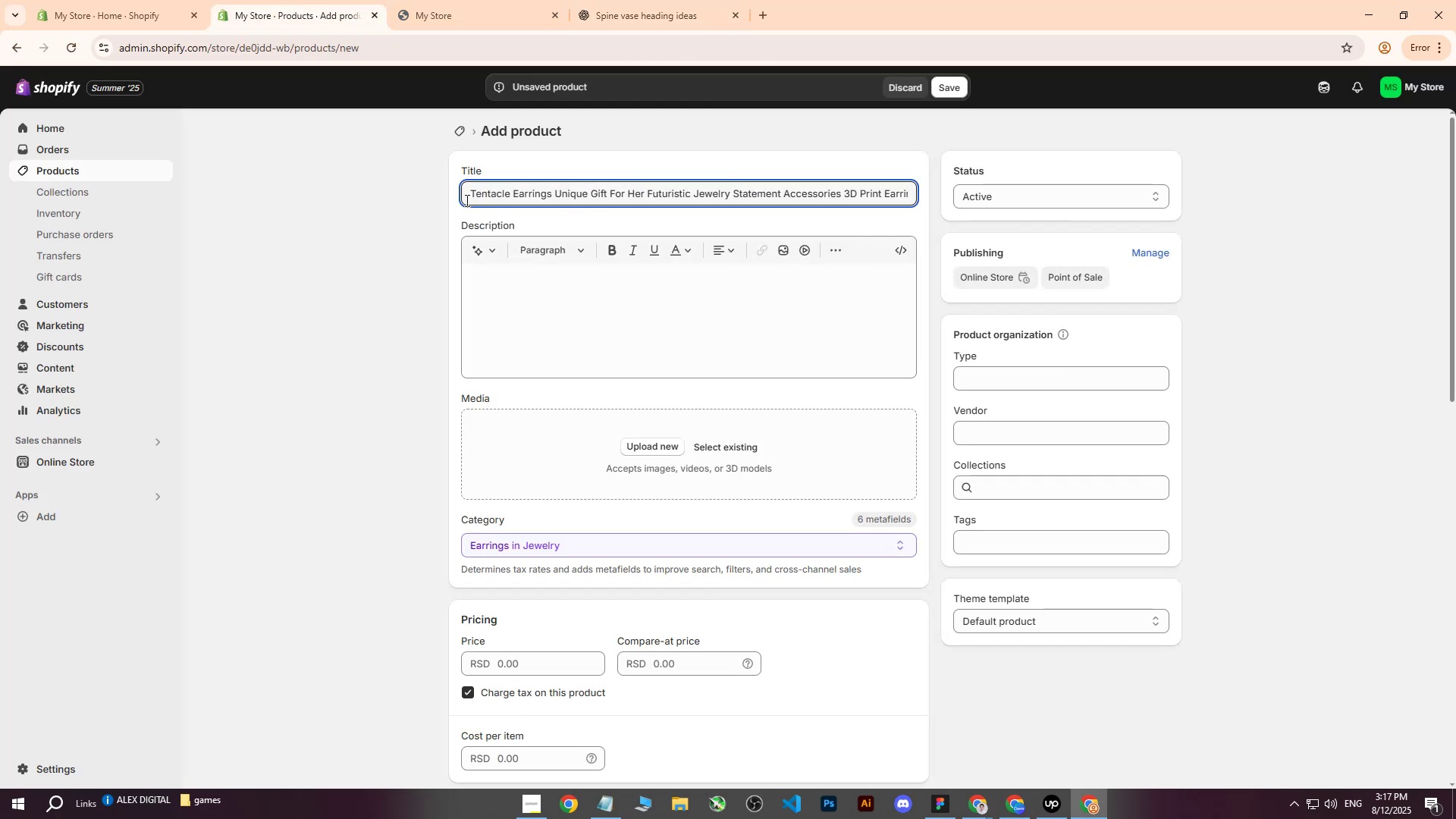 
key(Control+V)
 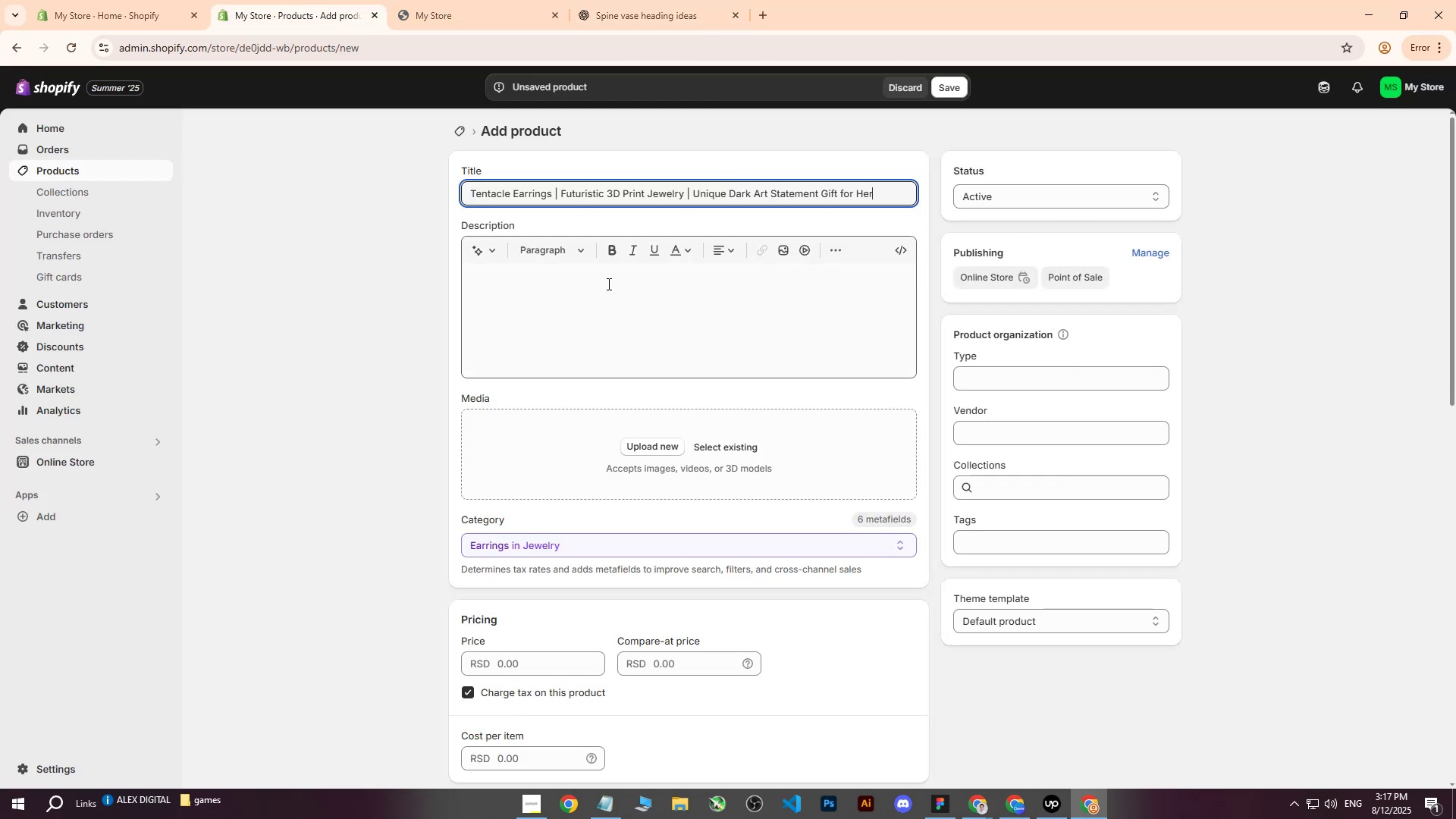 
left_click([592, 289])
 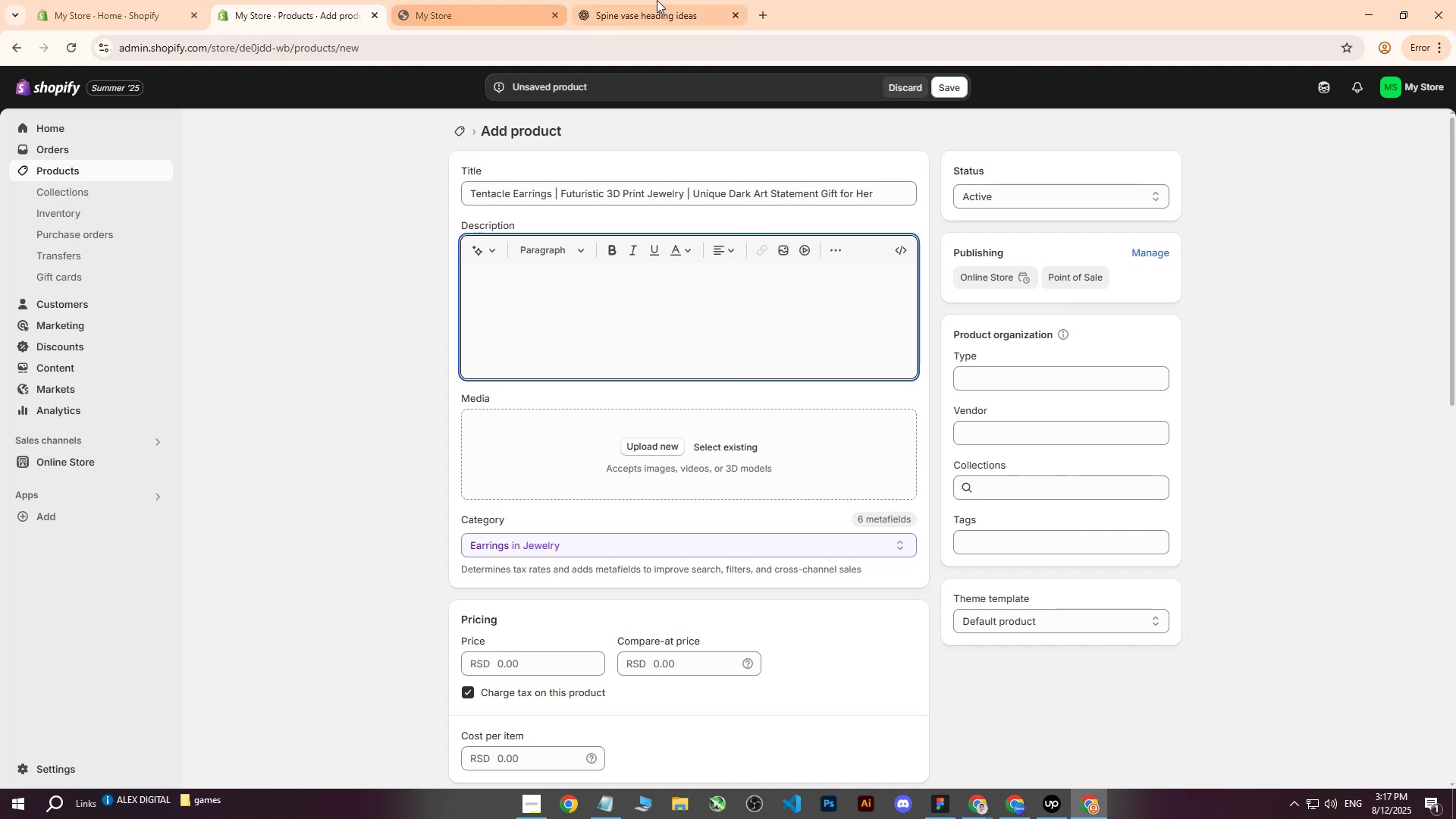 
left_click([662, 0])
 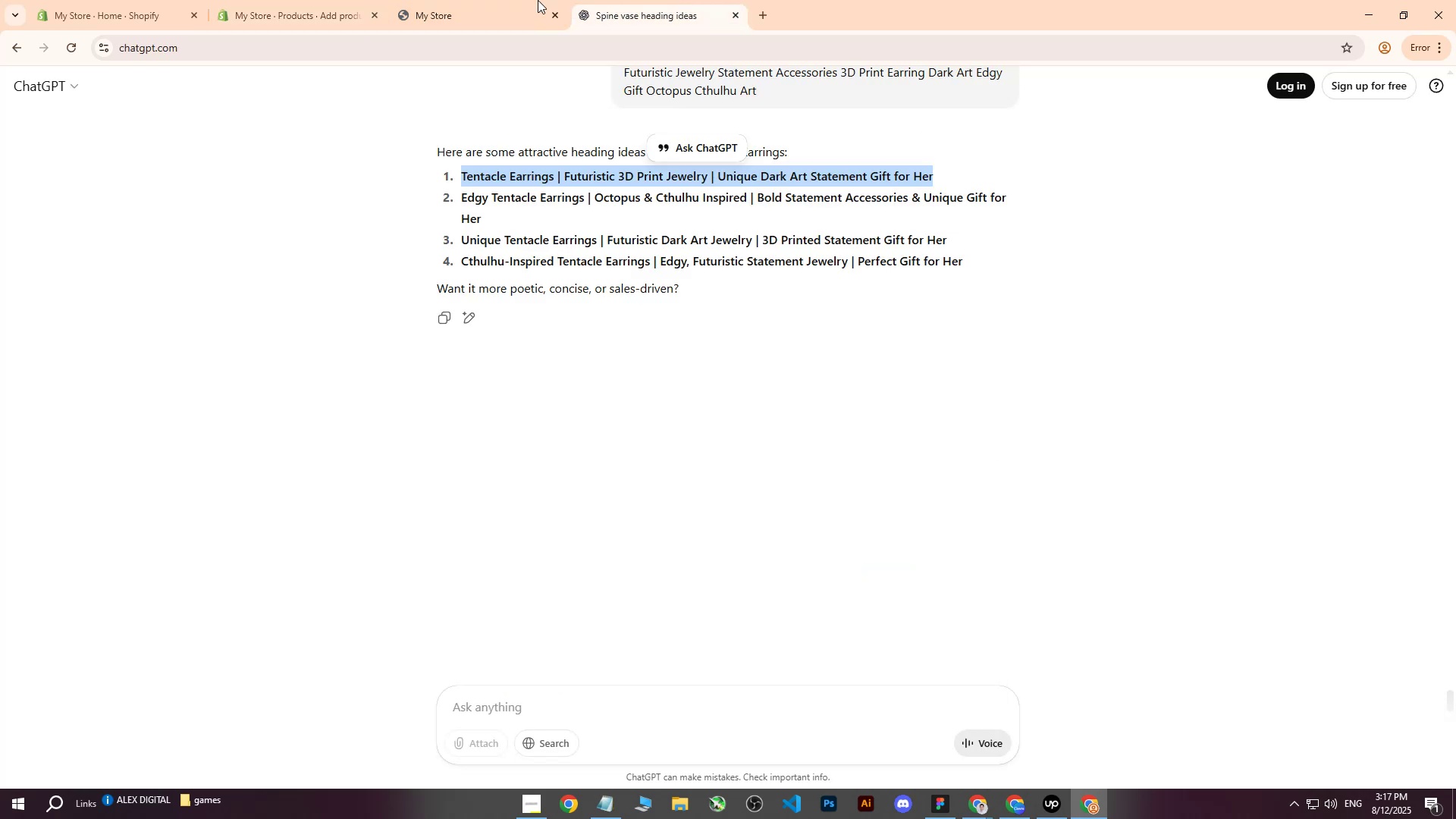 
left_click([353, 0])
 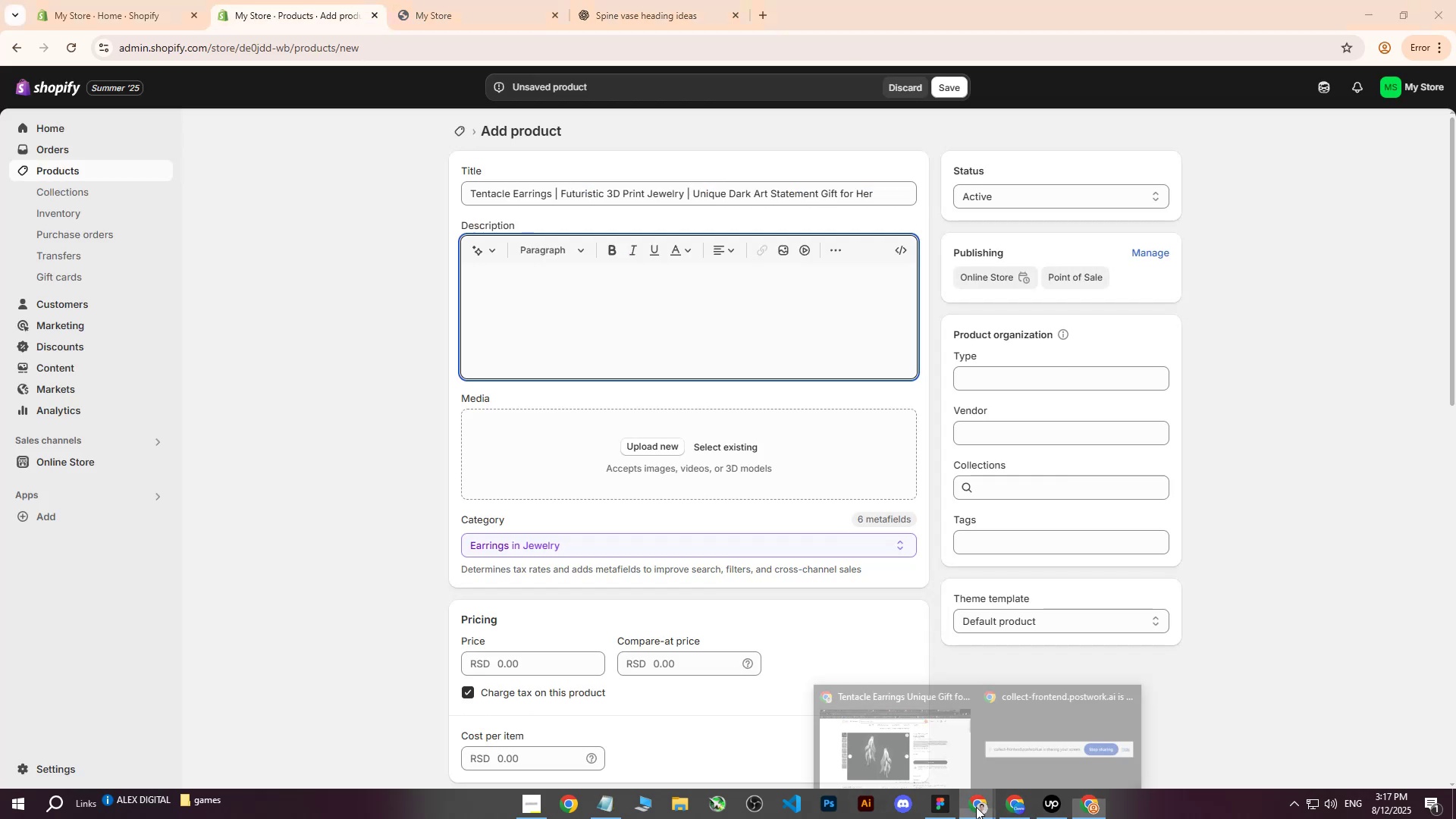 
double_click([916, 754])
 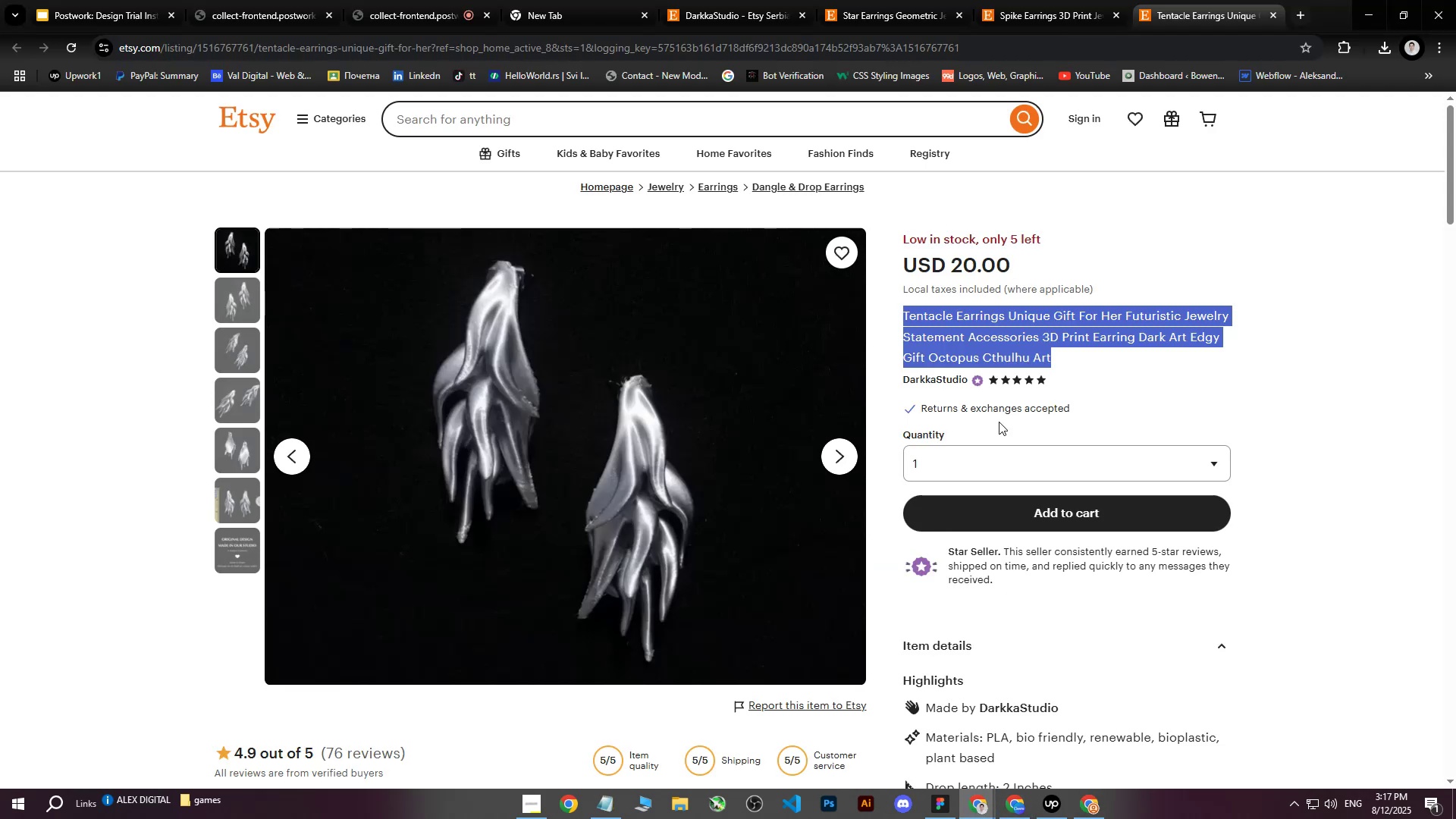 
scroll: coordinate [1064, 582], scroll_direction: down, amount: 5.0
 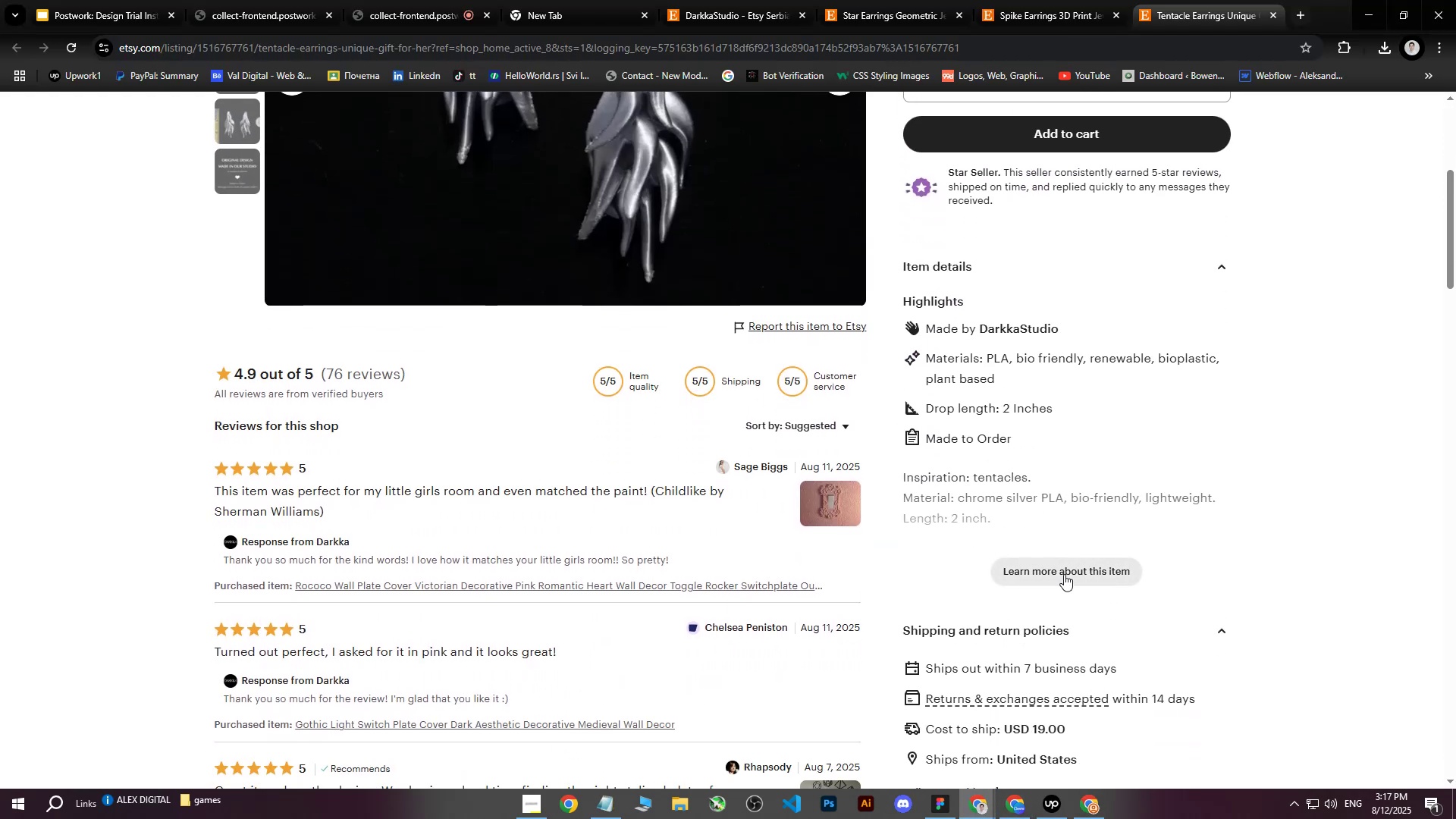 
left_click([1064, 574])
 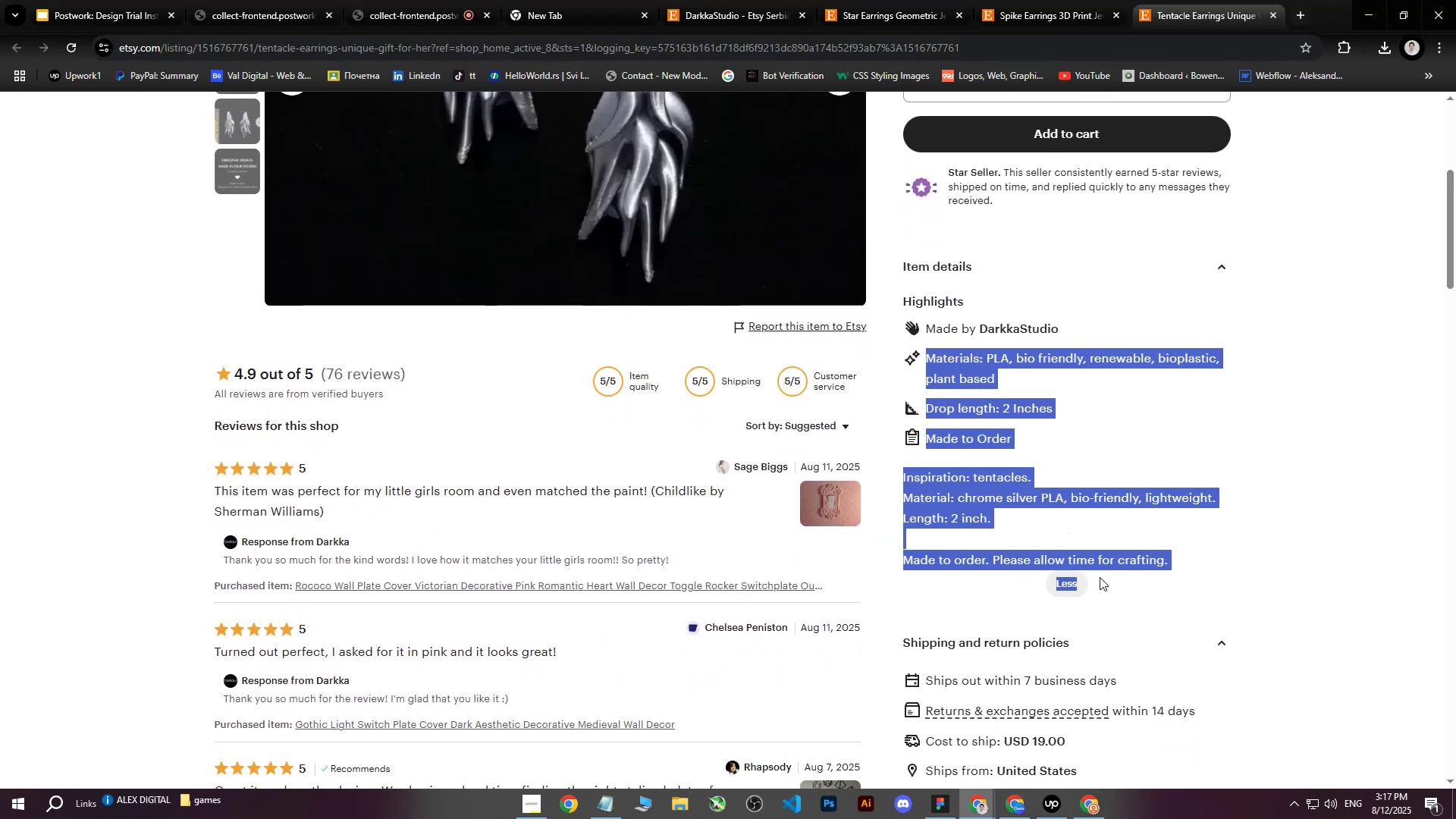 
key(Control+ControlLeft)
 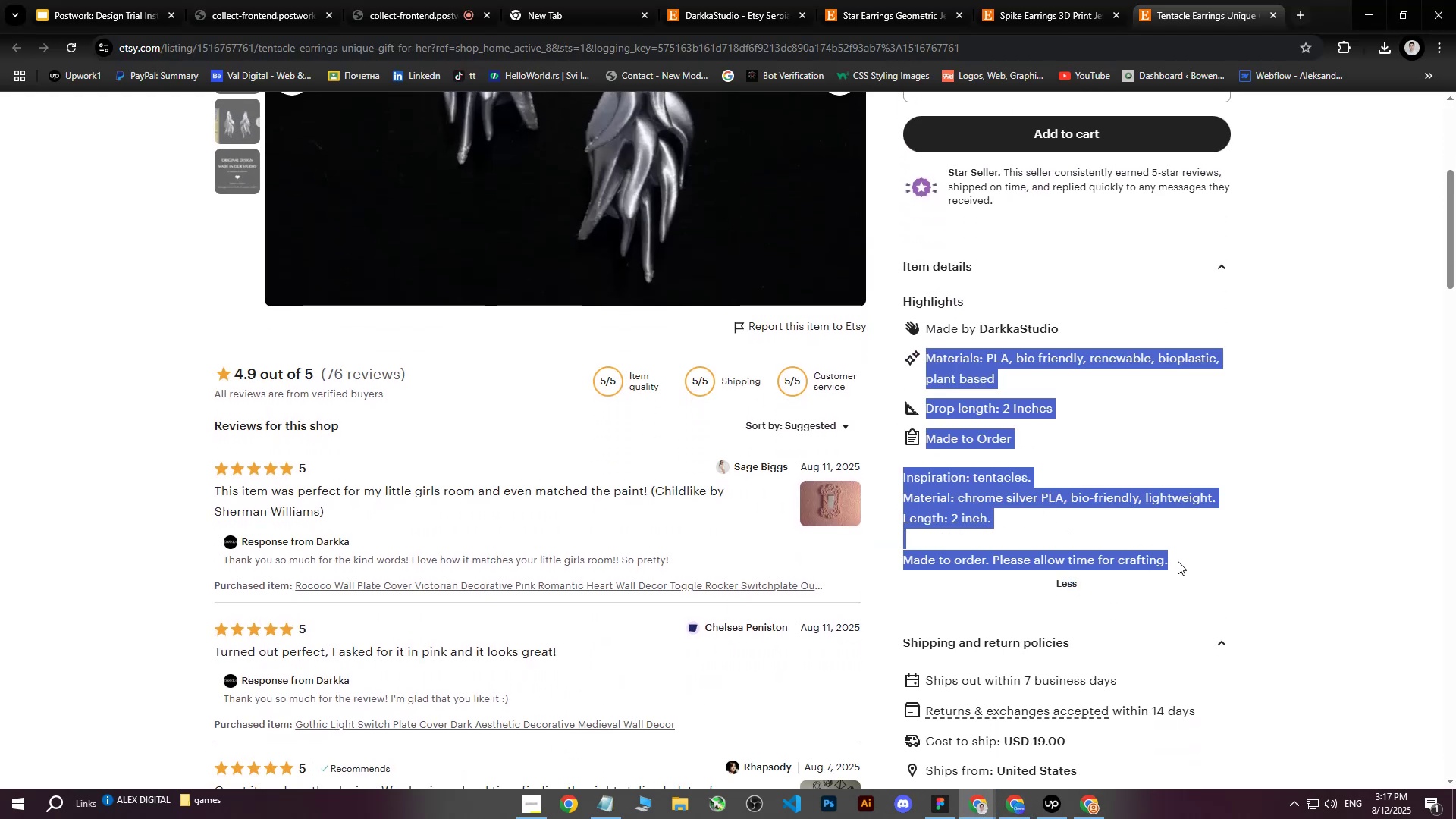 
key(Control+C)
 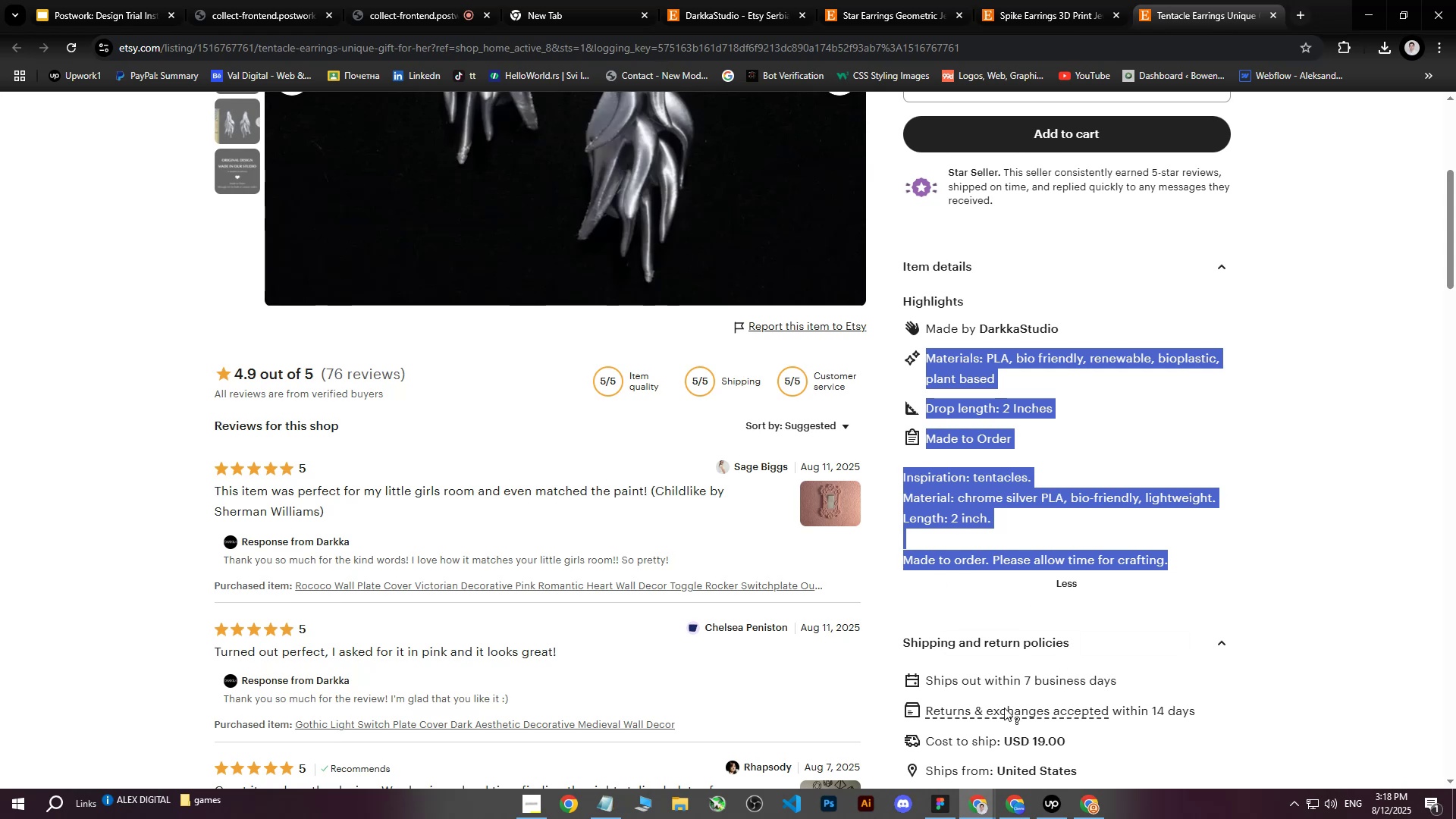 
key(Control+ControlLeft)
 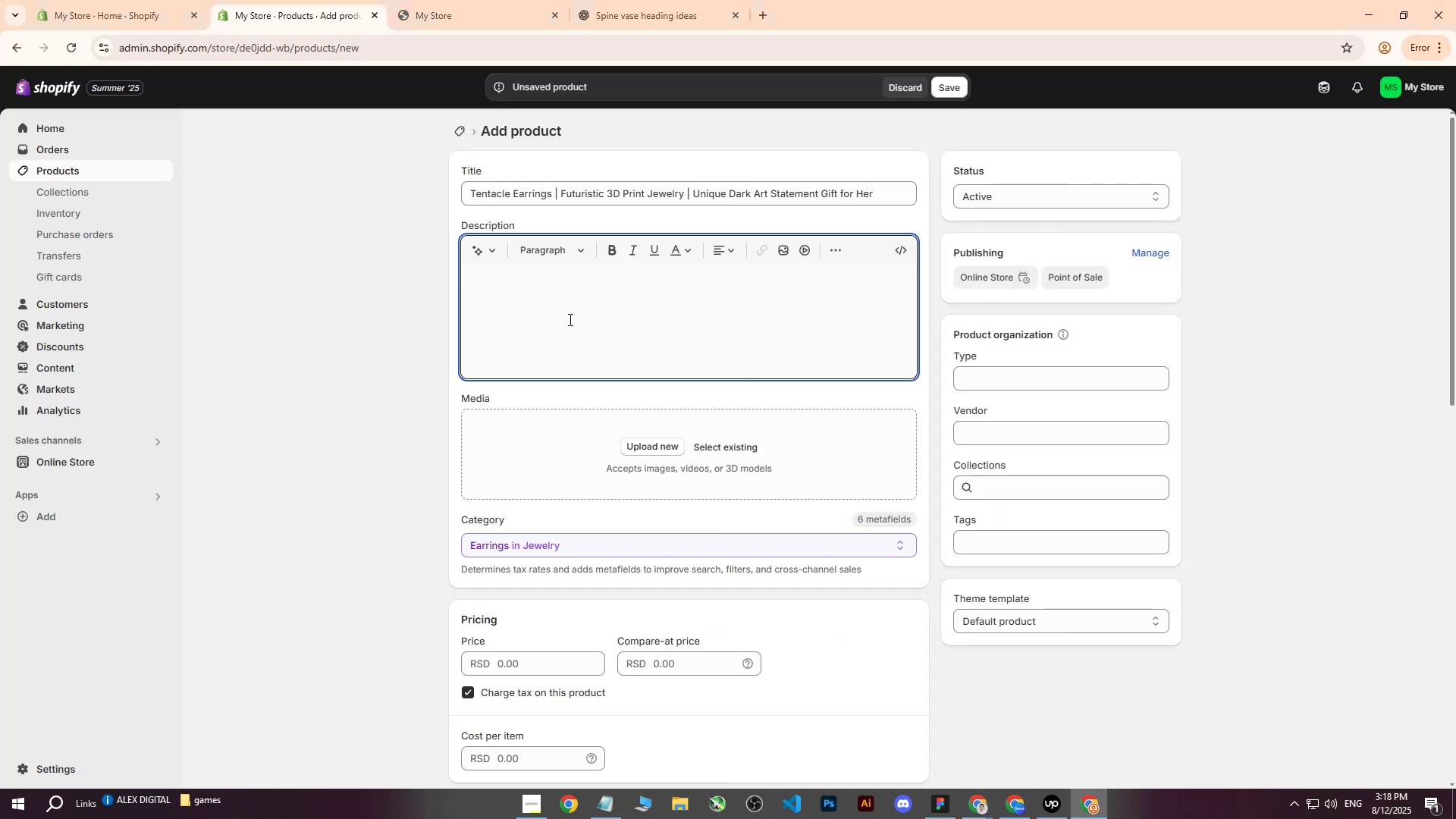 
key(Control+V)
 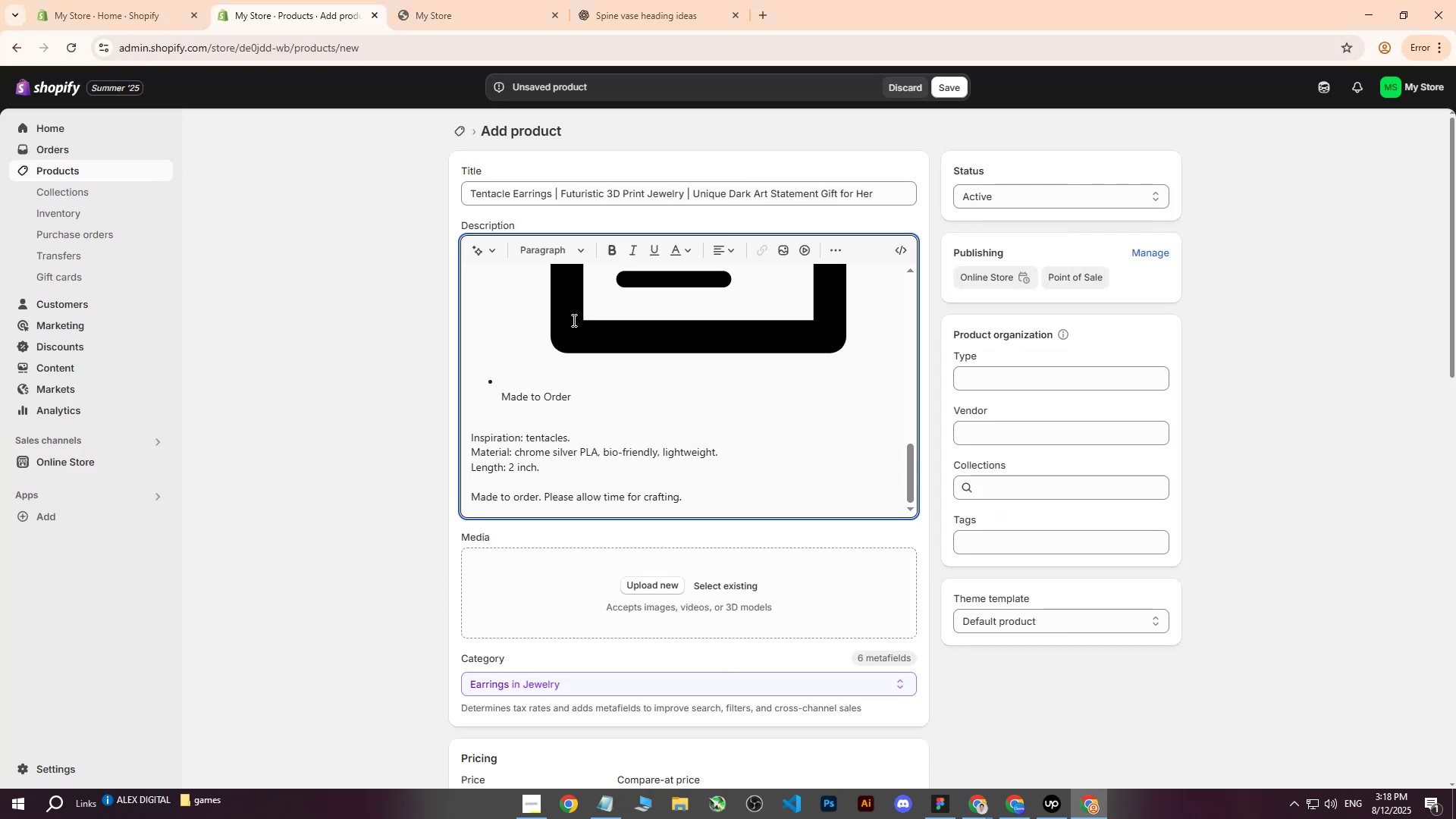 
key(Control+Z)
 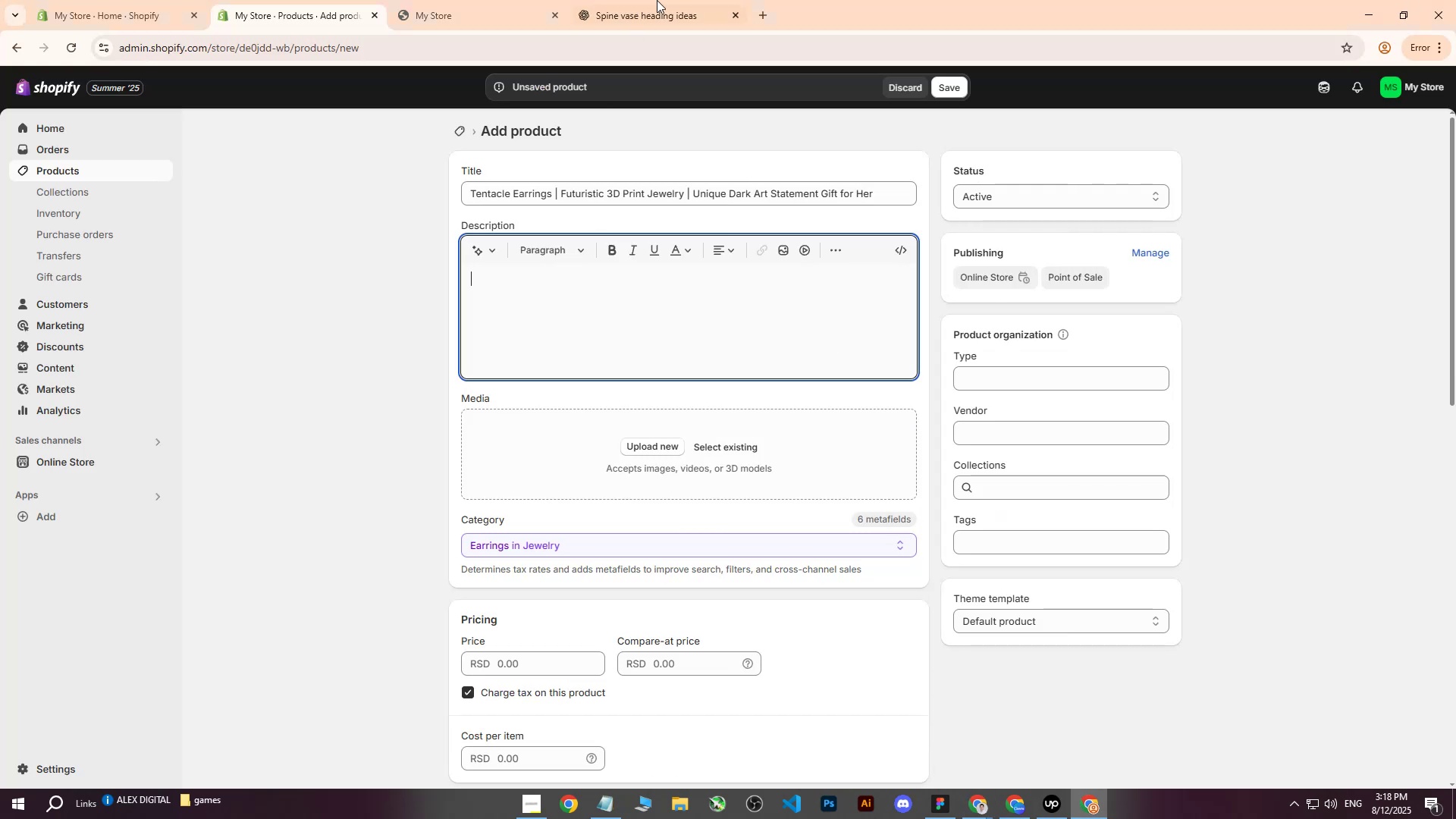 
left_click([673, 0])
 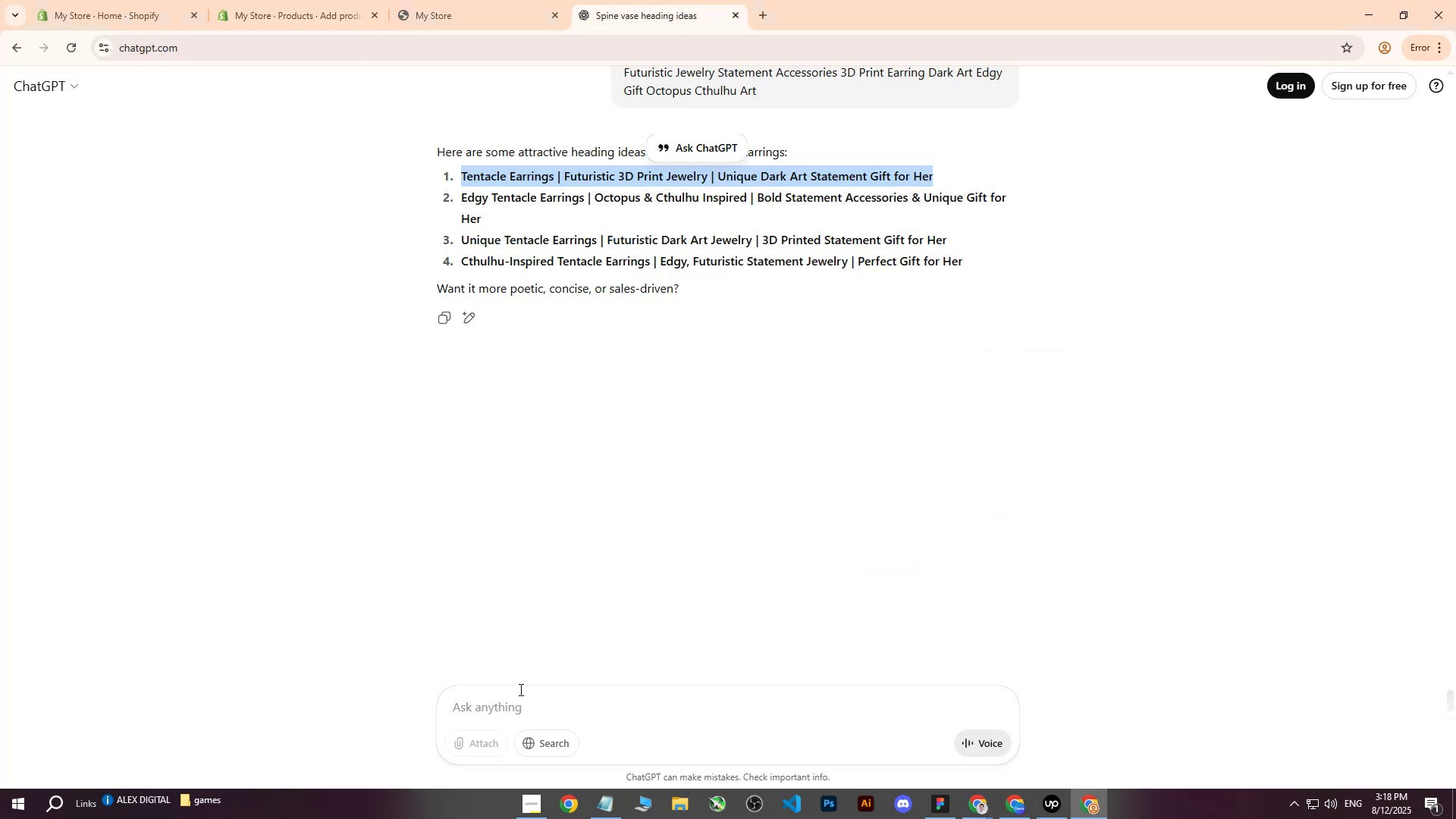 
left_click([513, 707])
 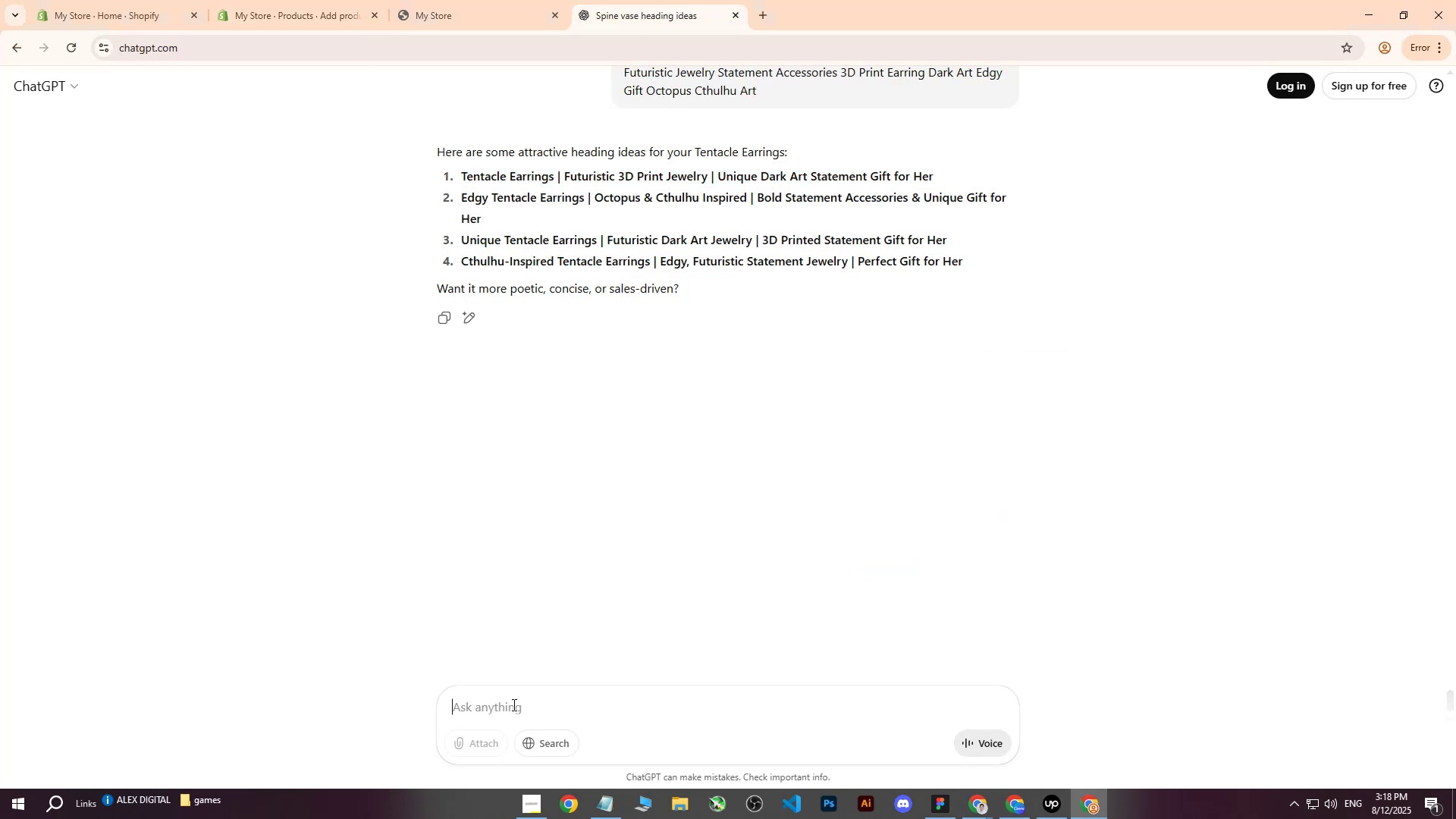 
type(expand me : )
 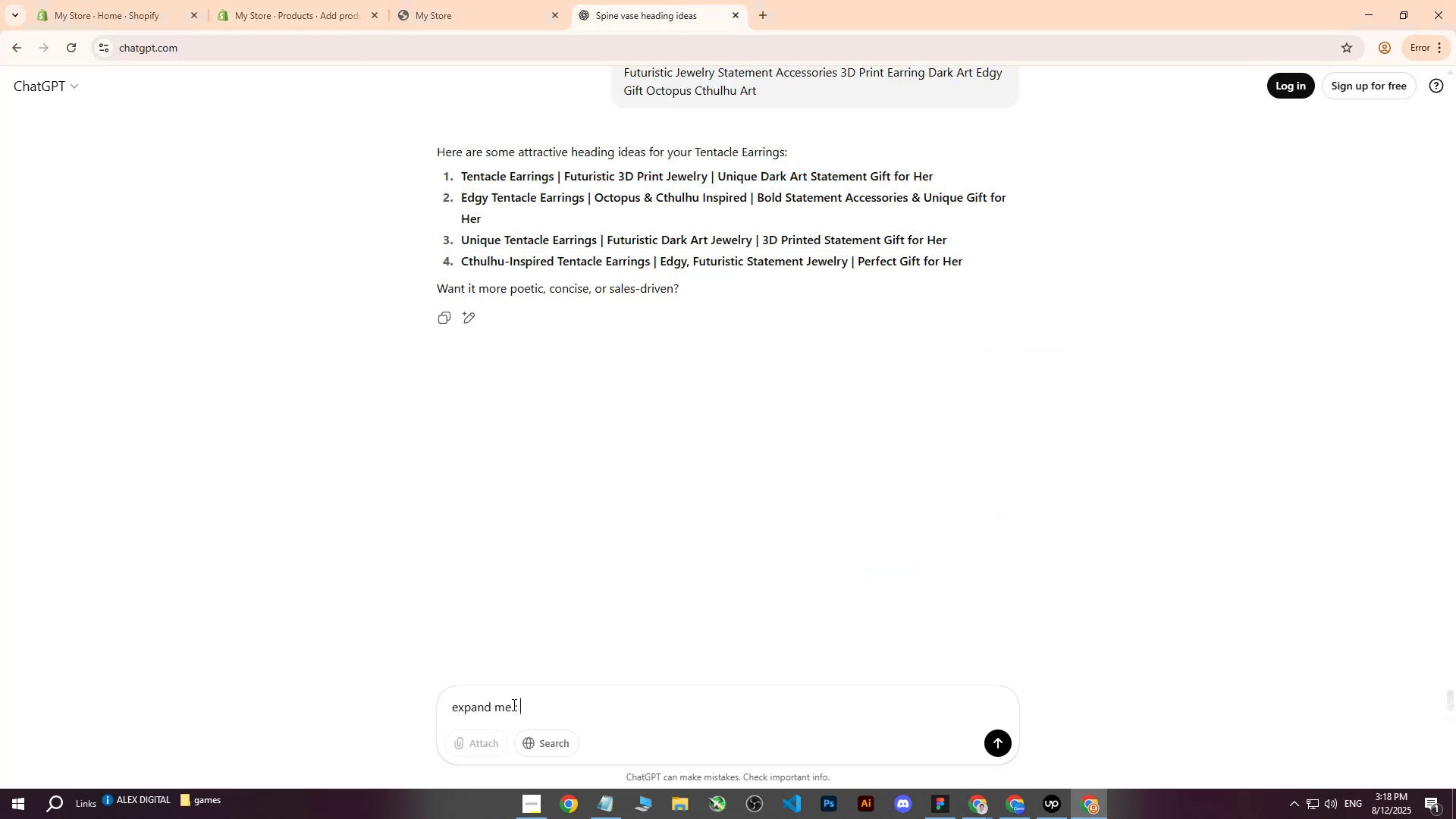 
key(Control+ControlLeft)
 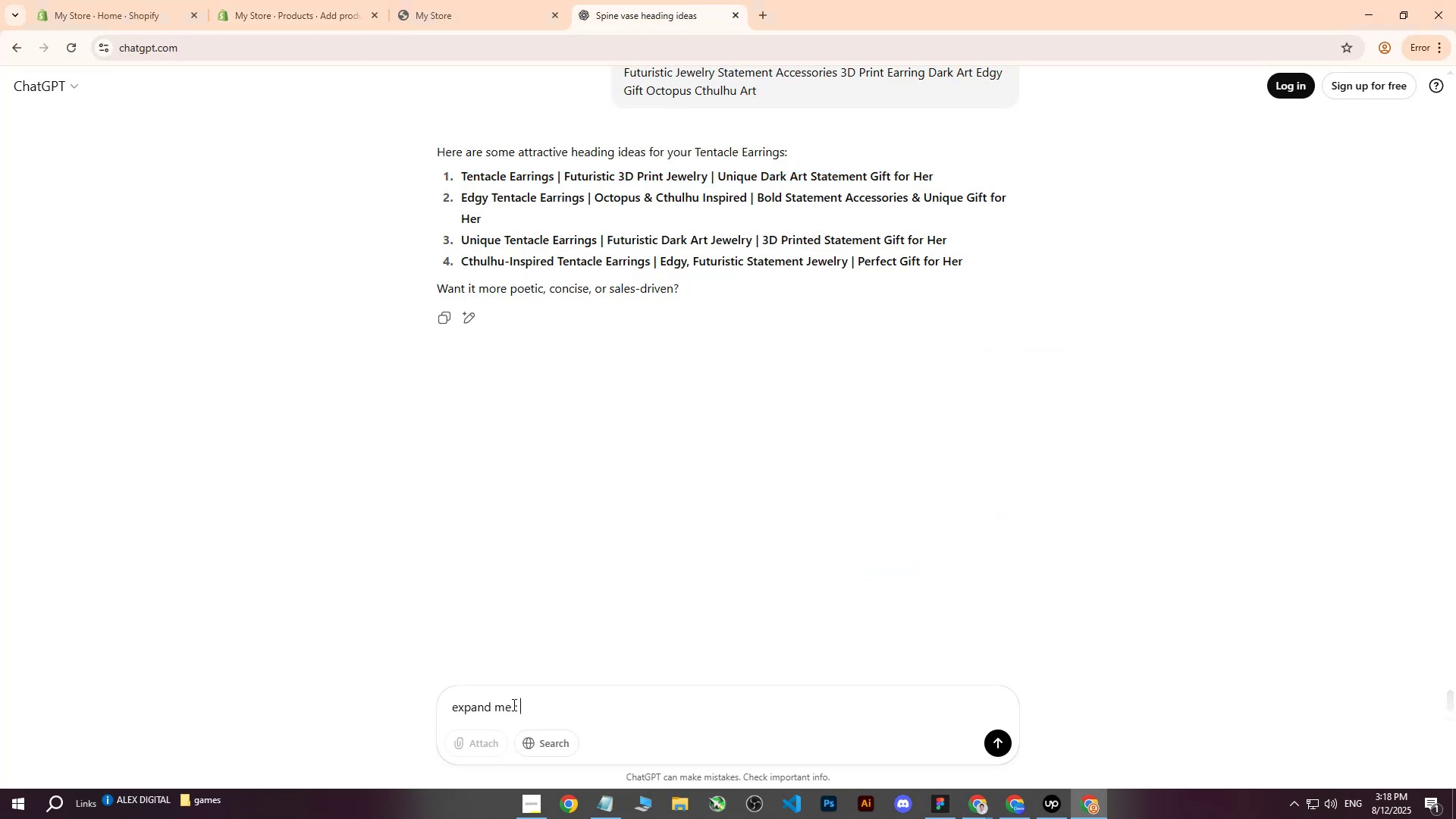 
key(Control+V)
 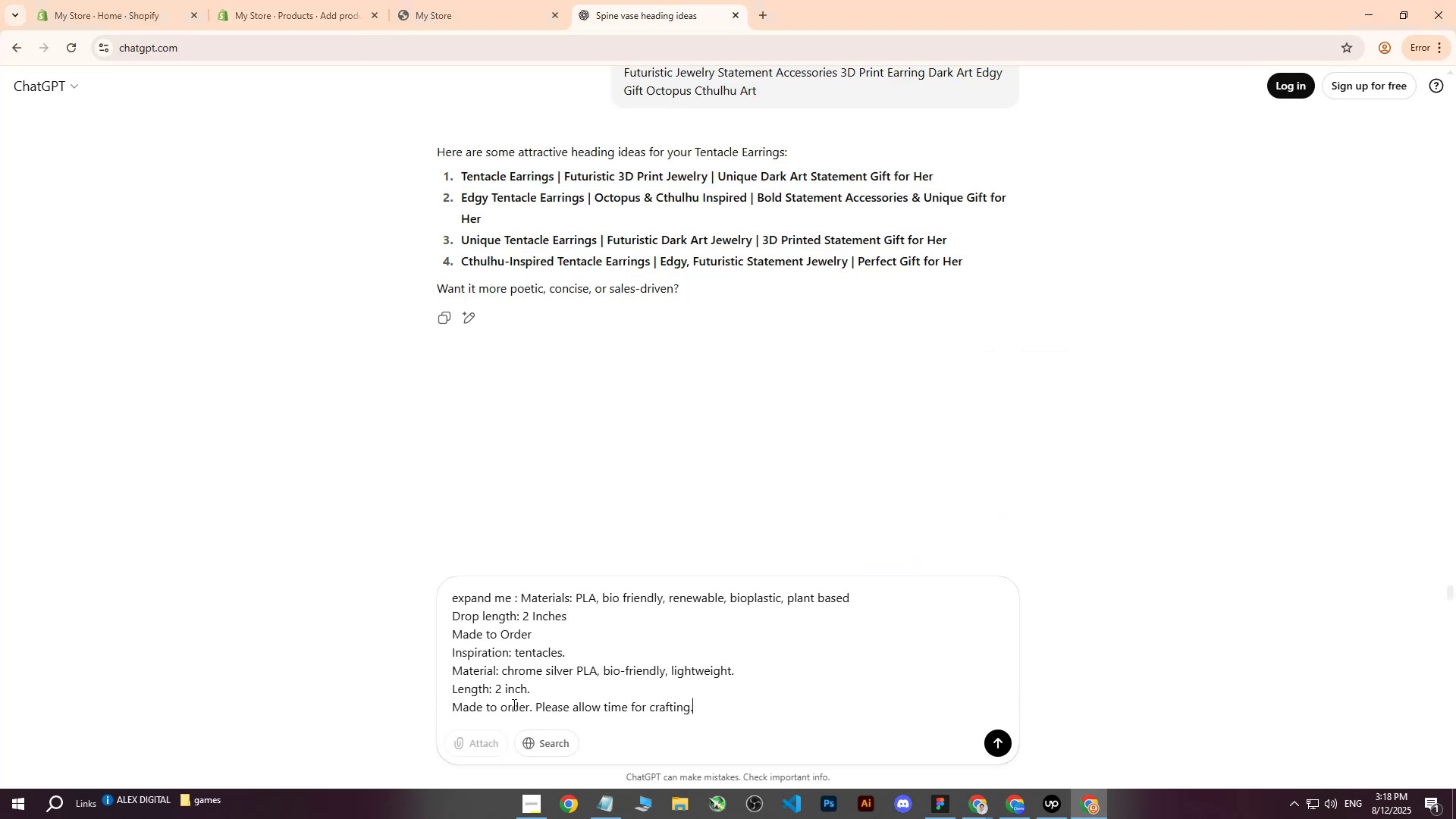 
key(Enter)
 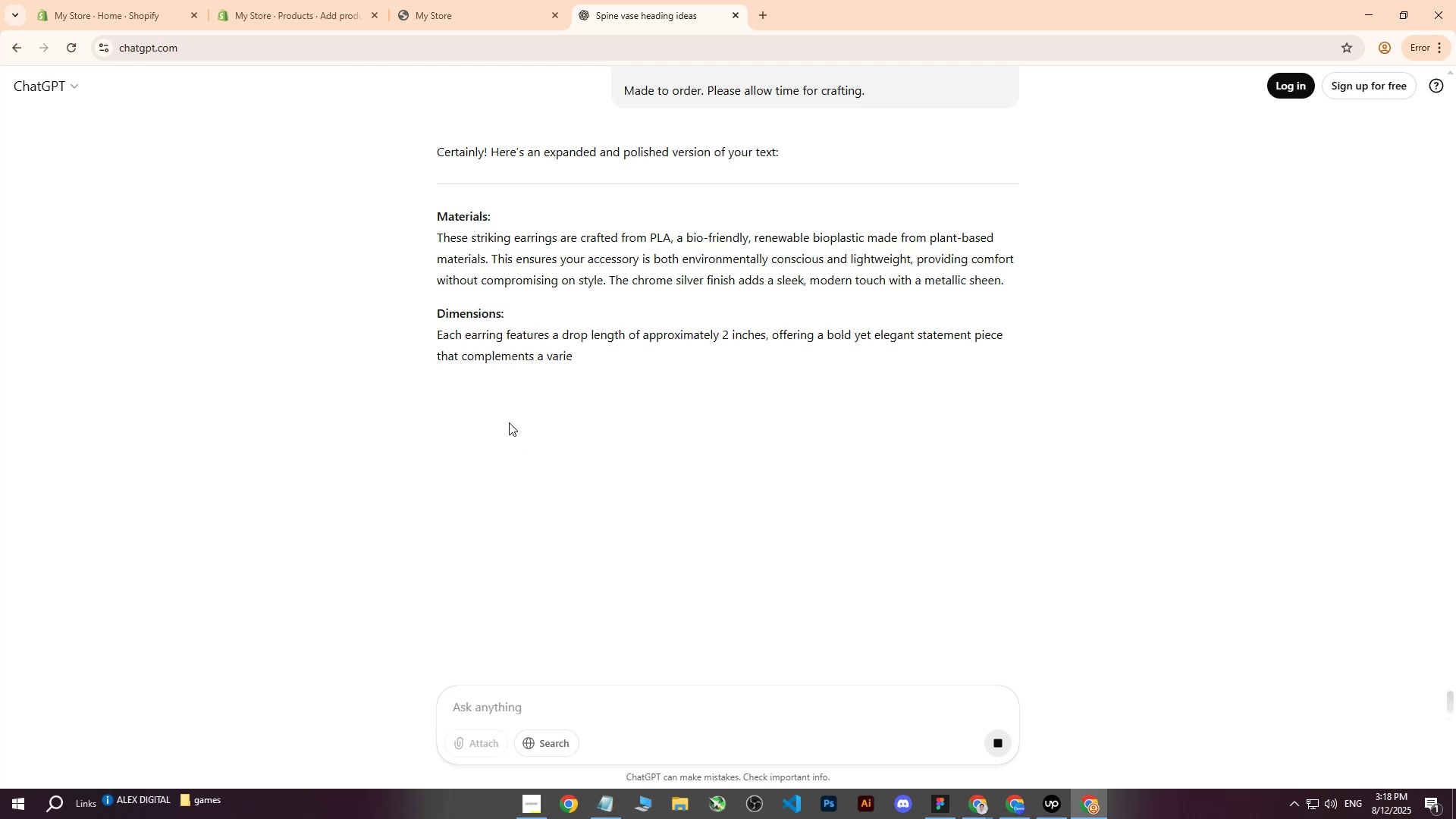 
left_click([349, 391])
 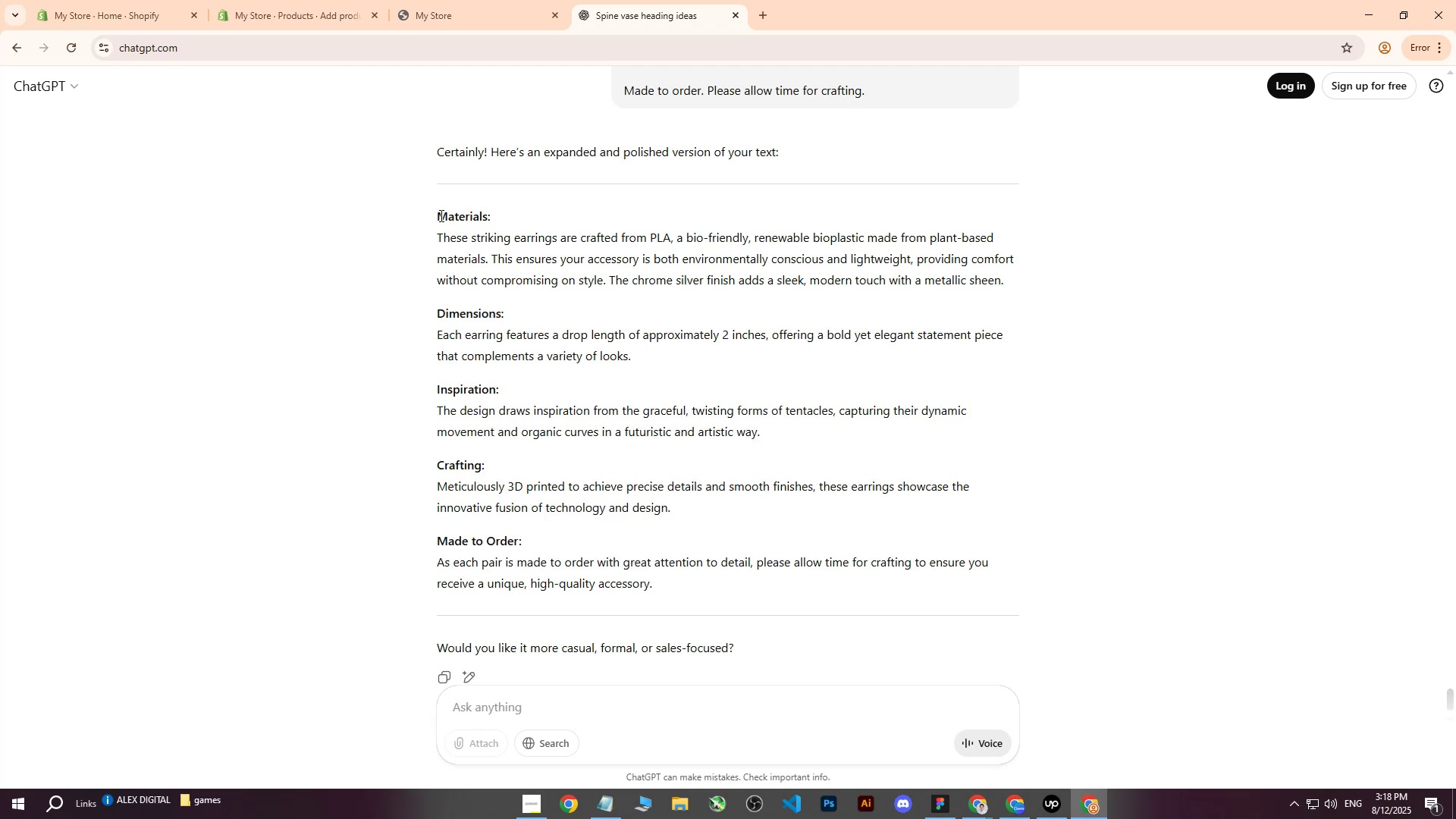 
left_click([436, 215])
 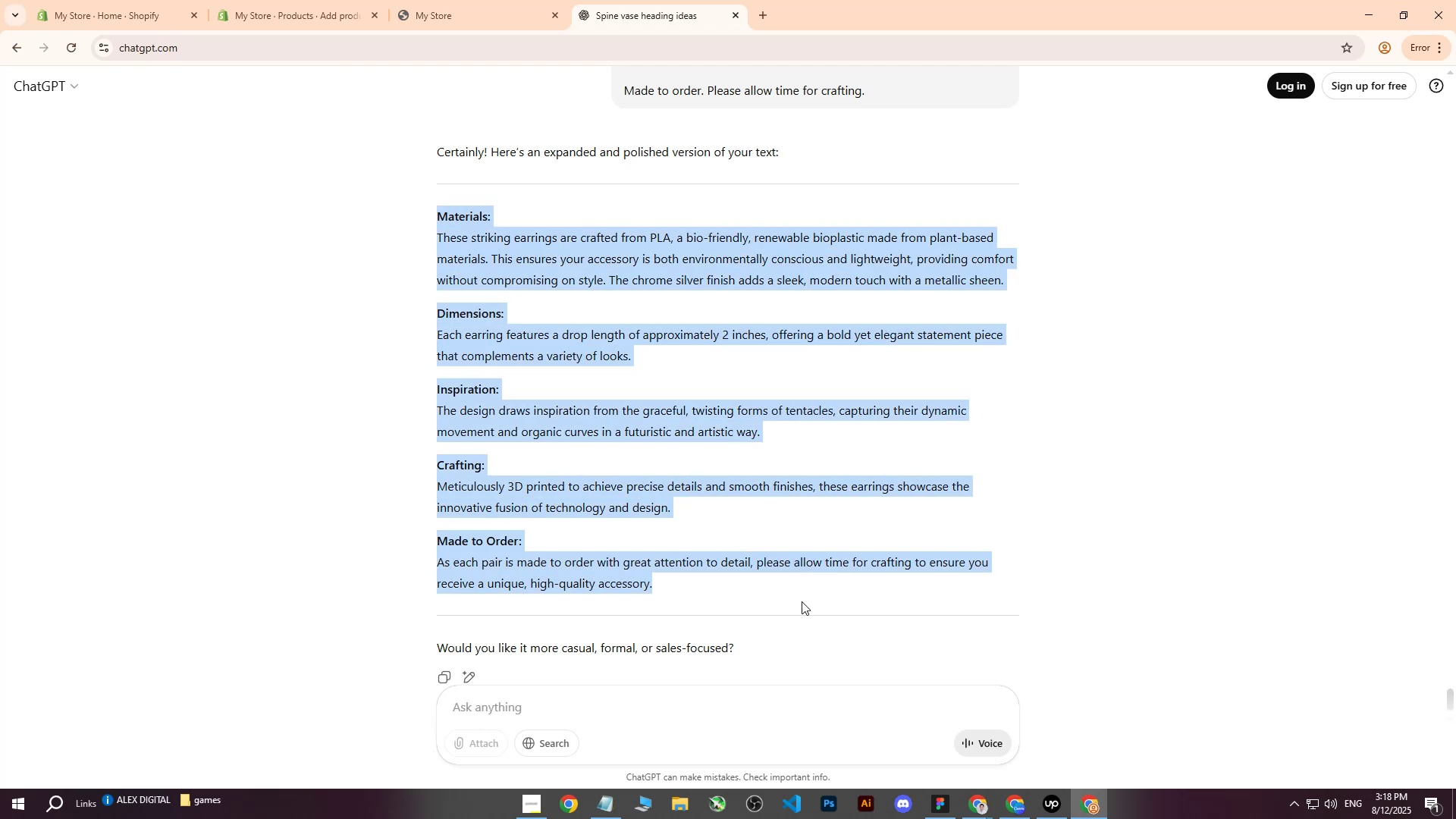 
key(Control+C)
 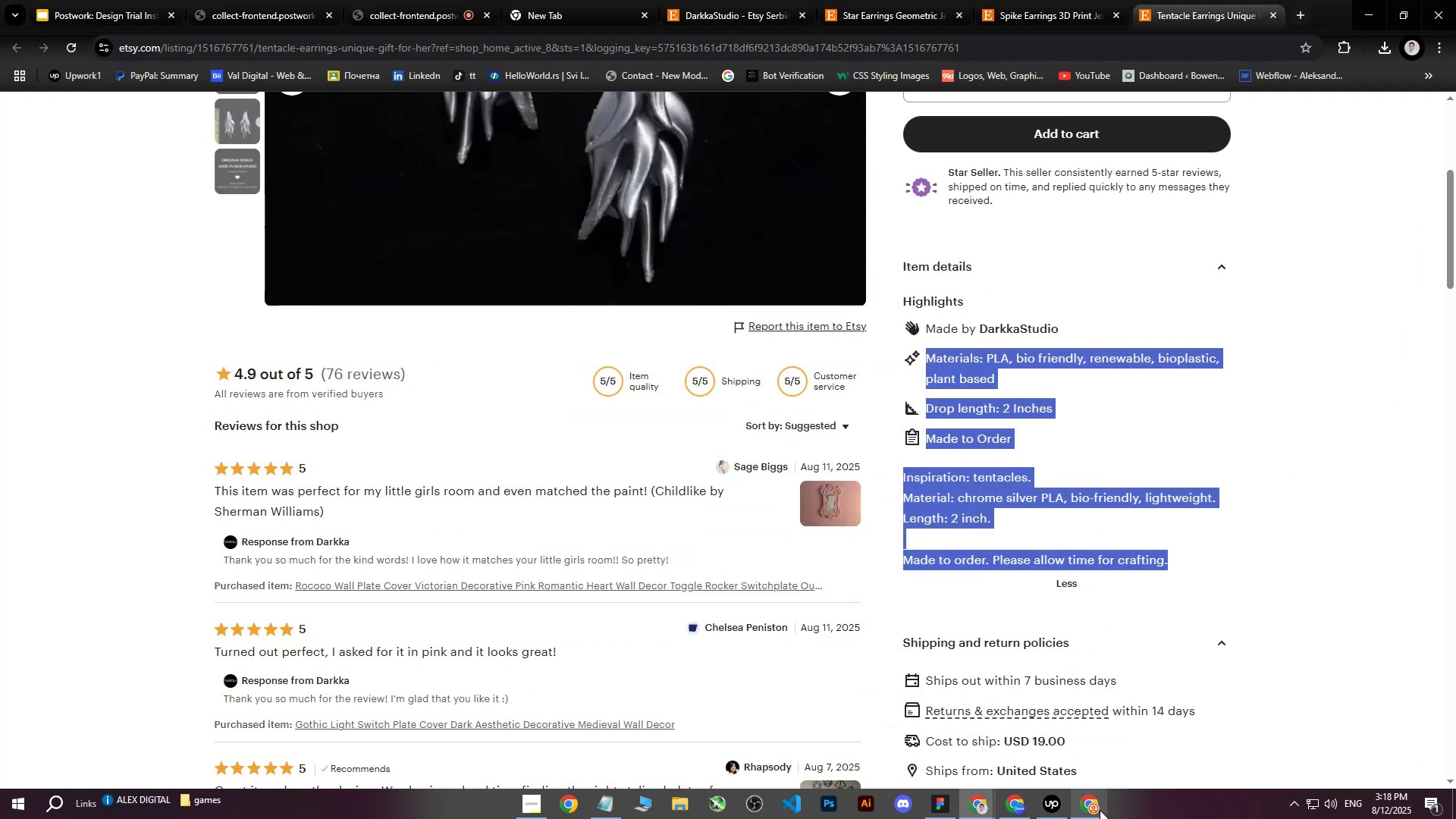 
left_click([1092, 810])
 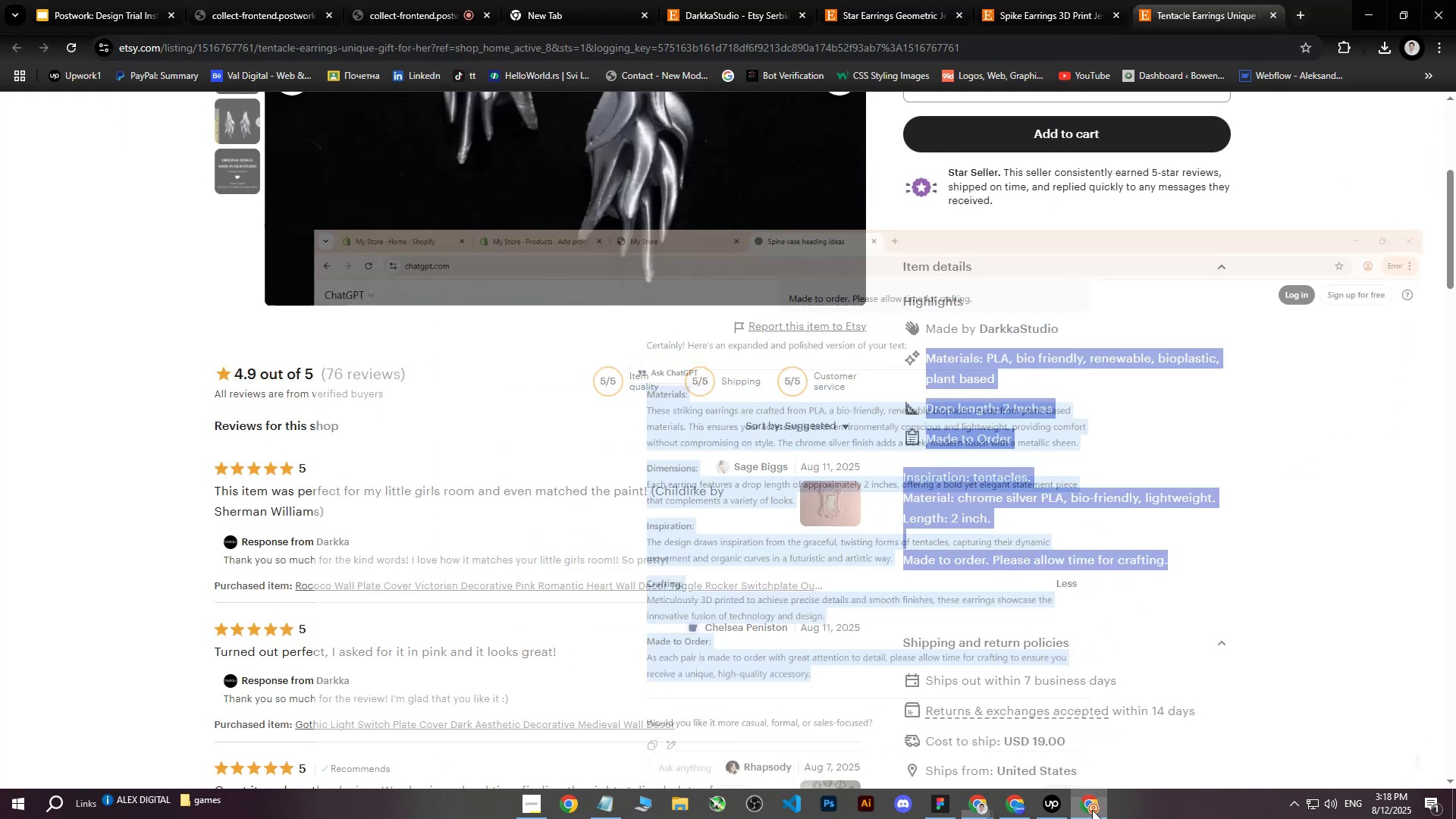 
double_click([1092, 810])
 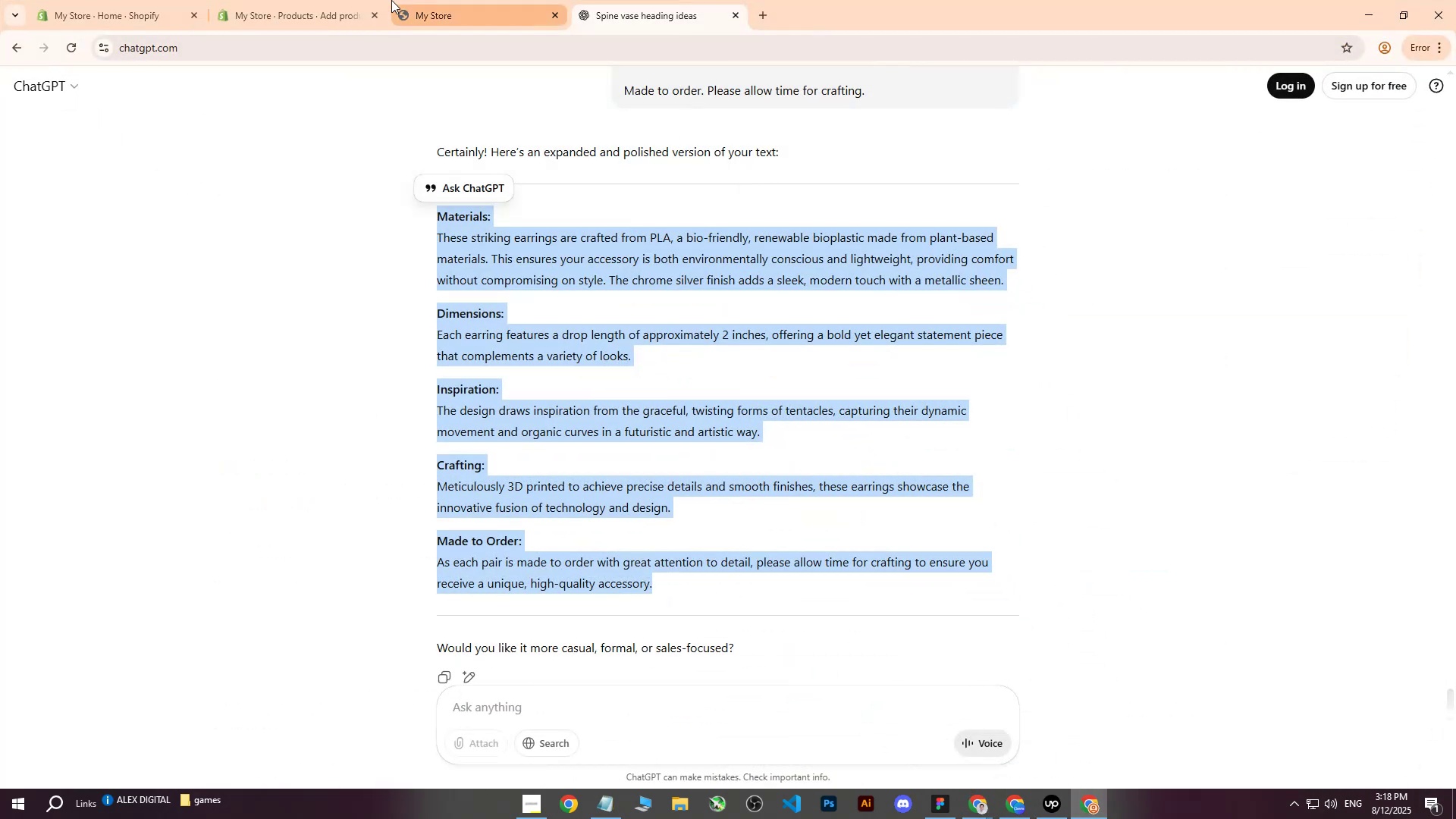 
left_click([332, 0])
 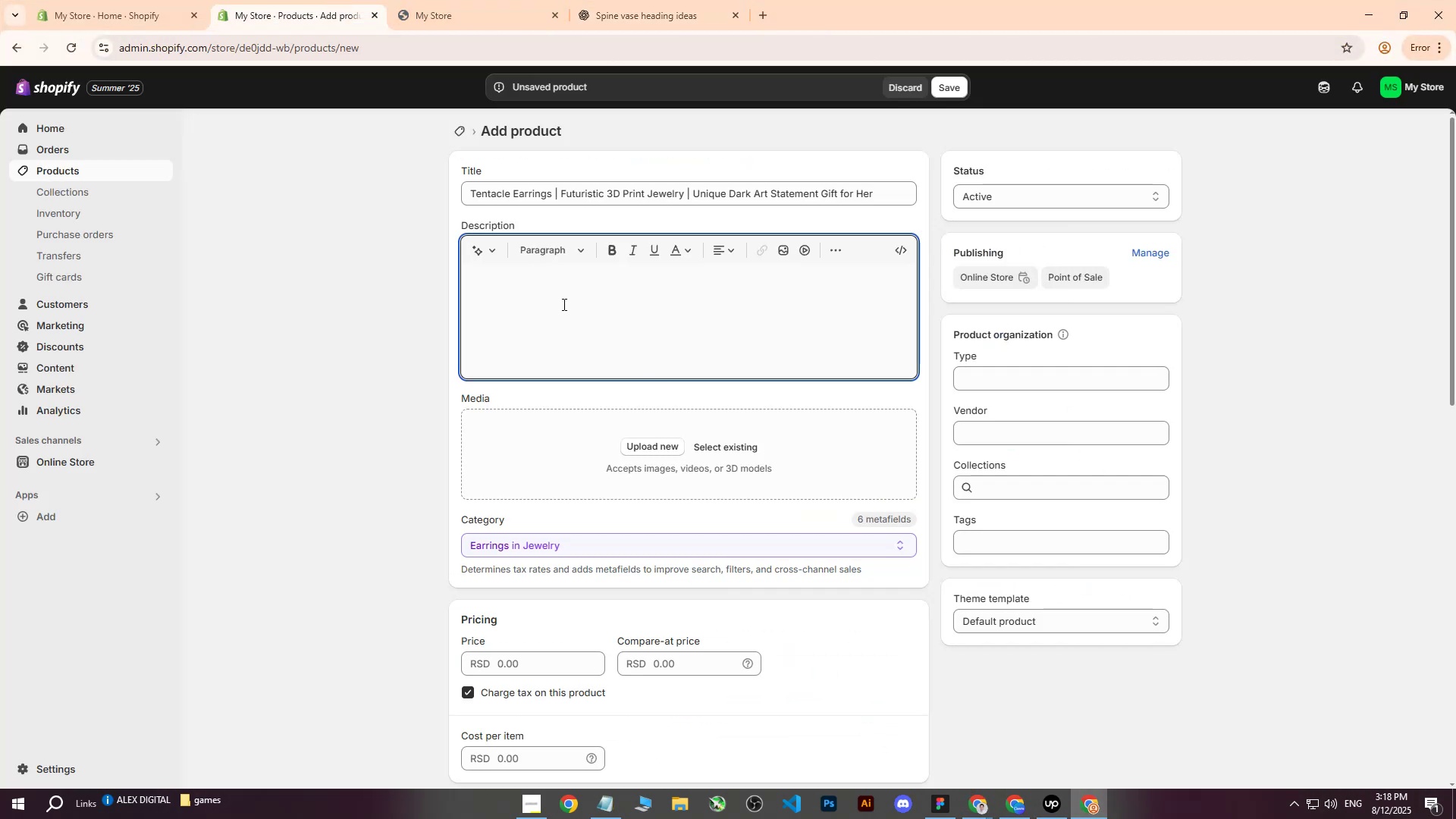 
key(Control+ControlLeft)
 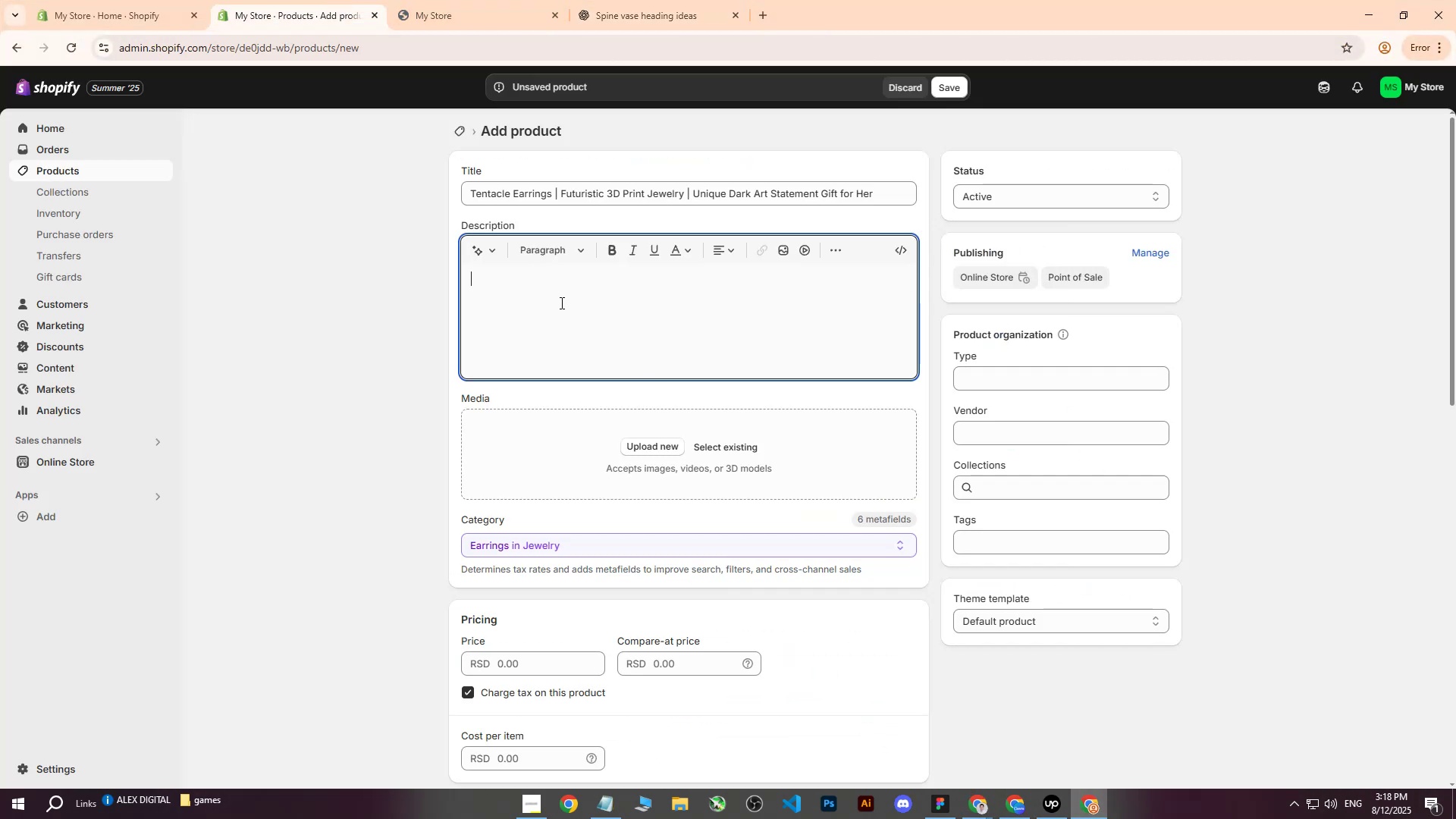 
key(Control+V)
 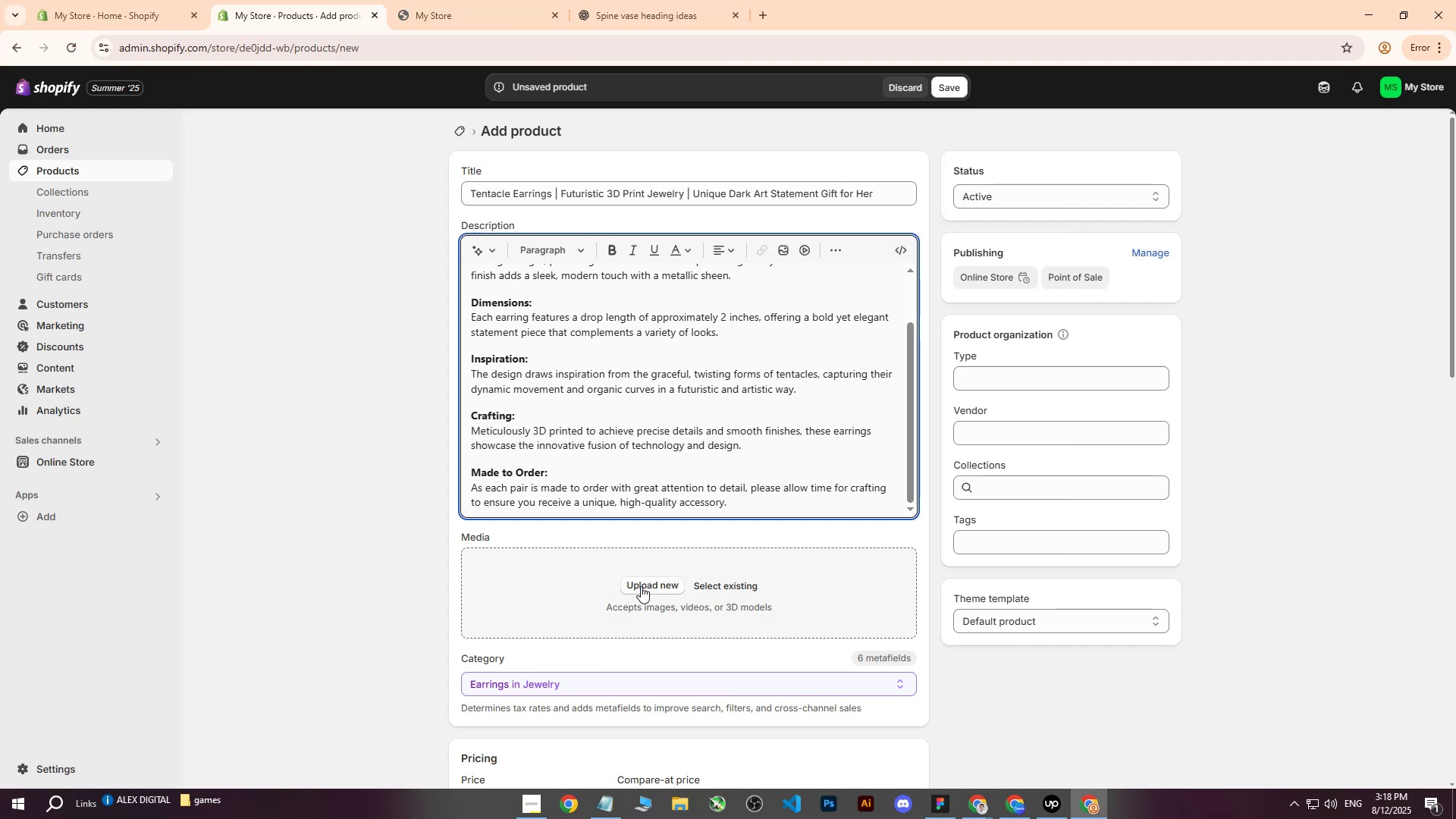 
left_click([640, 589])
 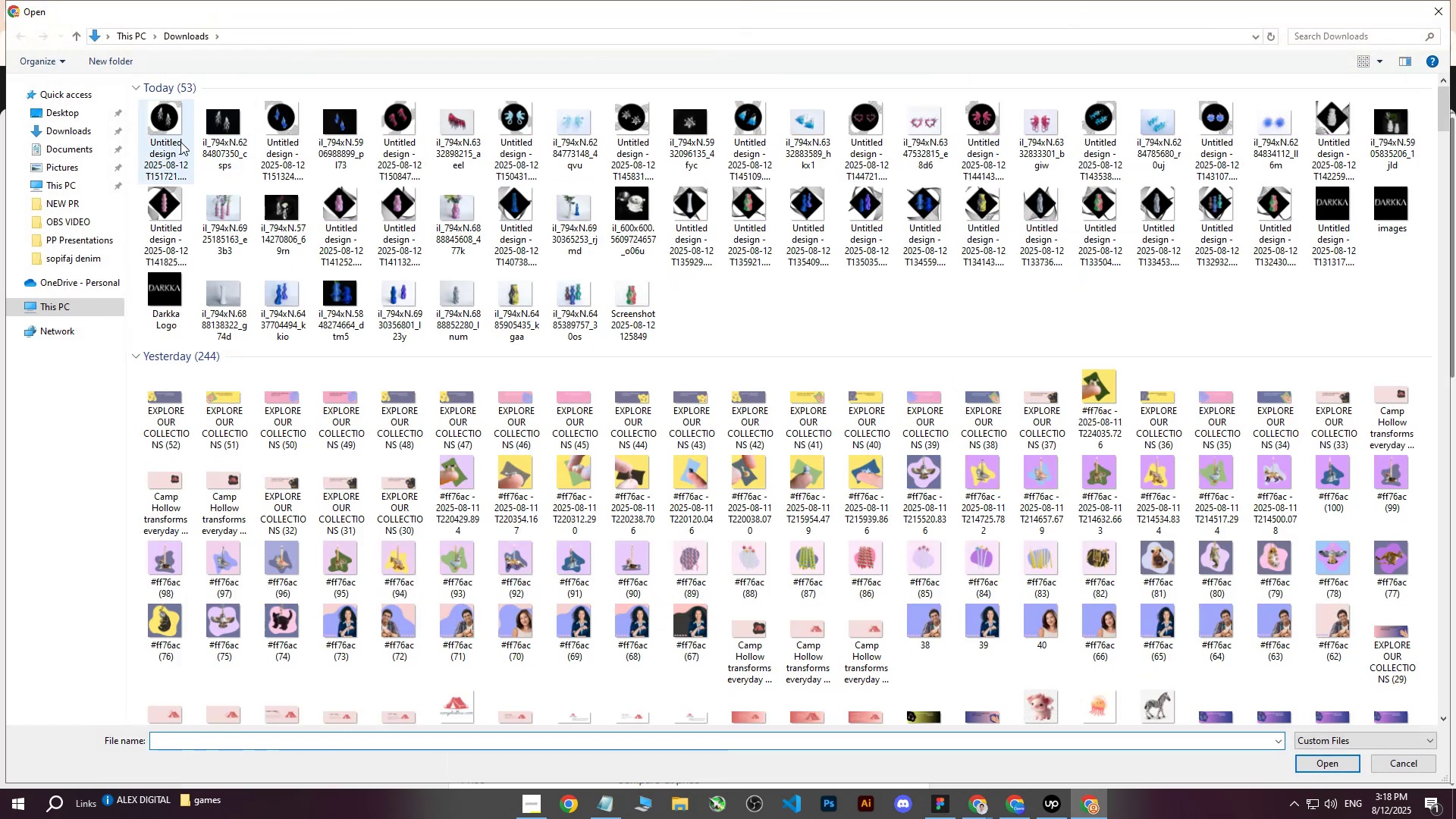 
left_click([163, 127])
 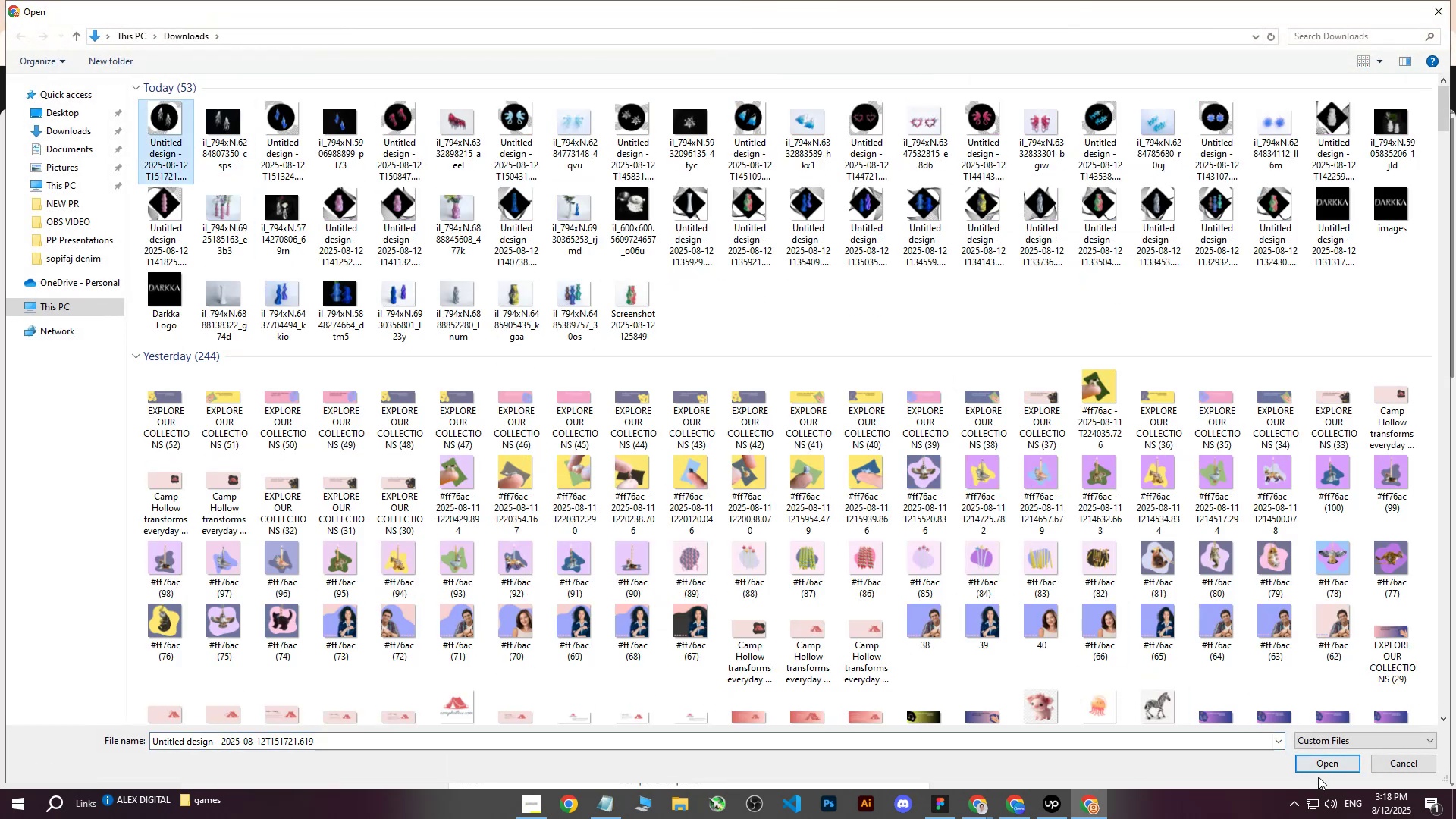 
left_click([1321, 764])
 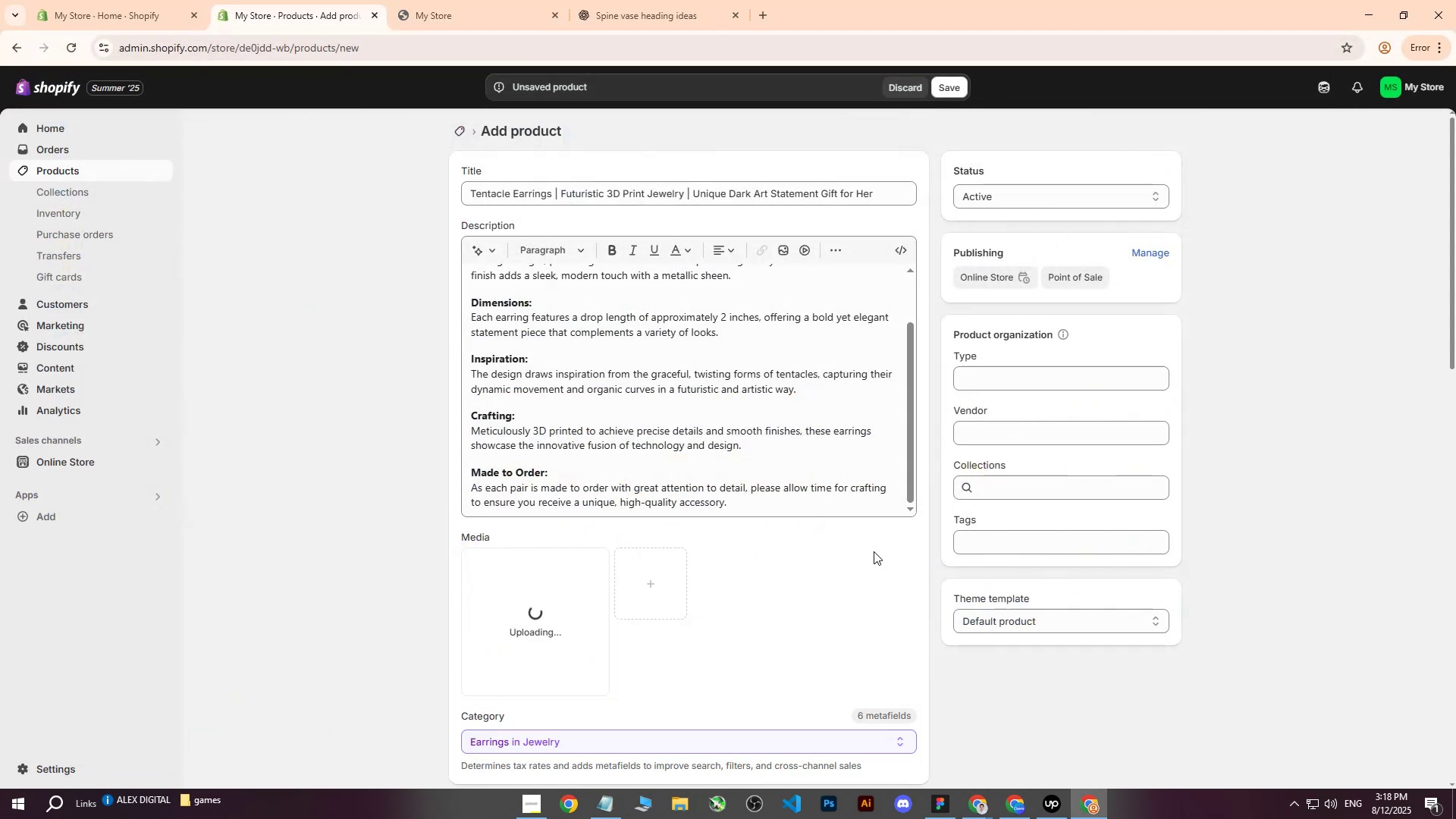 
scroll: coordinate [778, 523], scroll_direction: down, amount: 1.0
 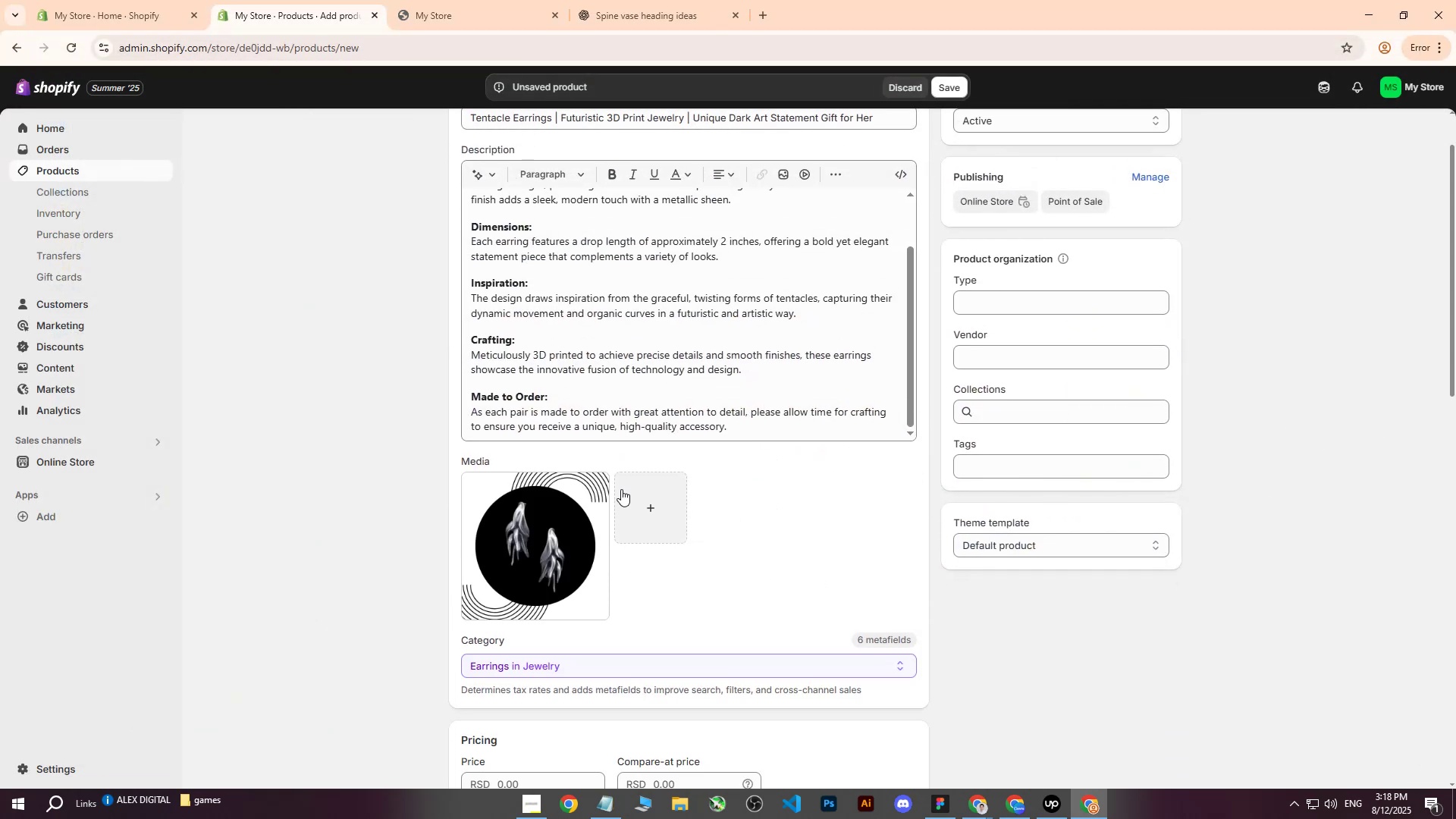 
wait(6.5)
 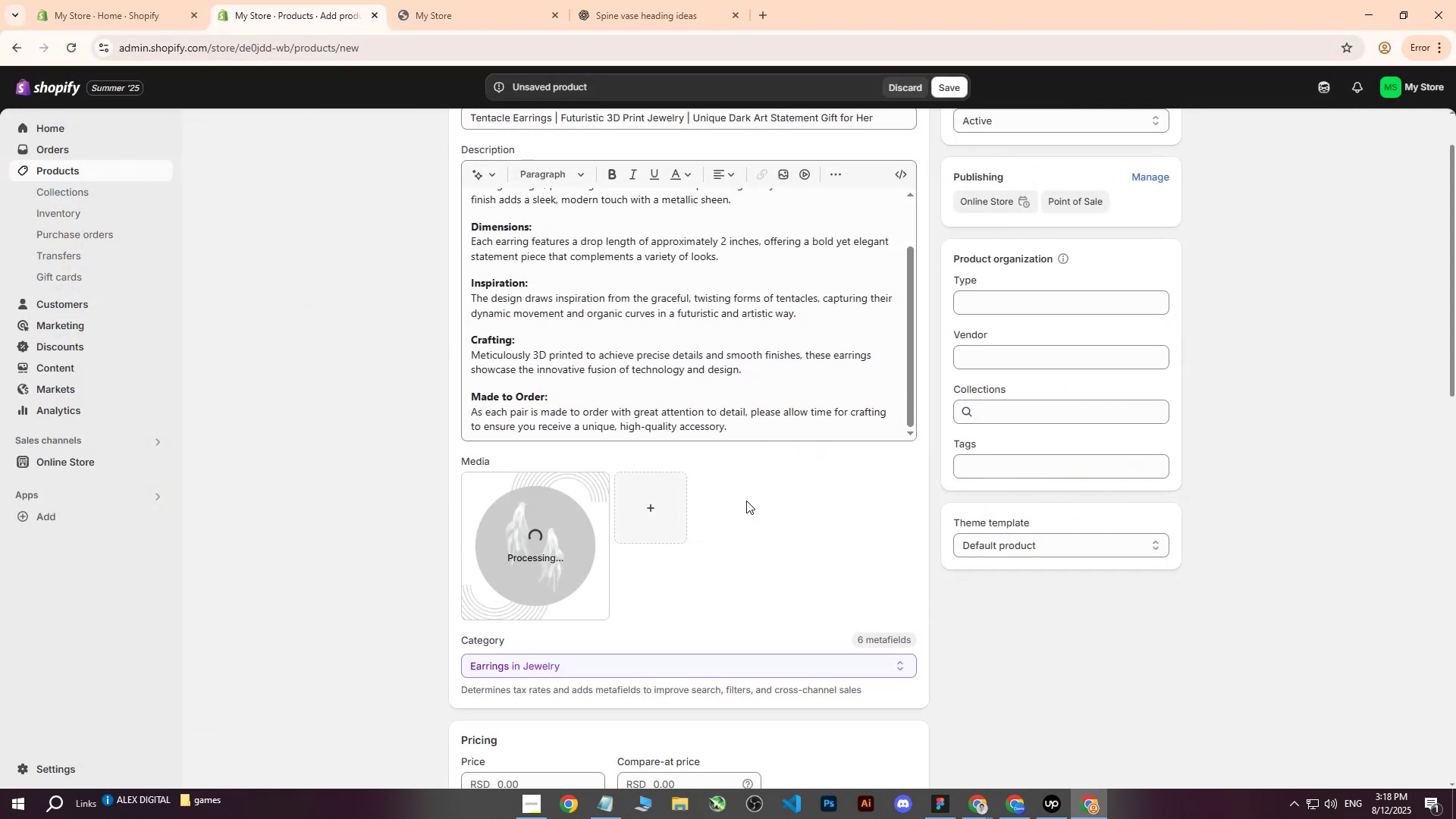 
scroll: coordinate [579, 491], scroll_direction: down, amount: 2.0
 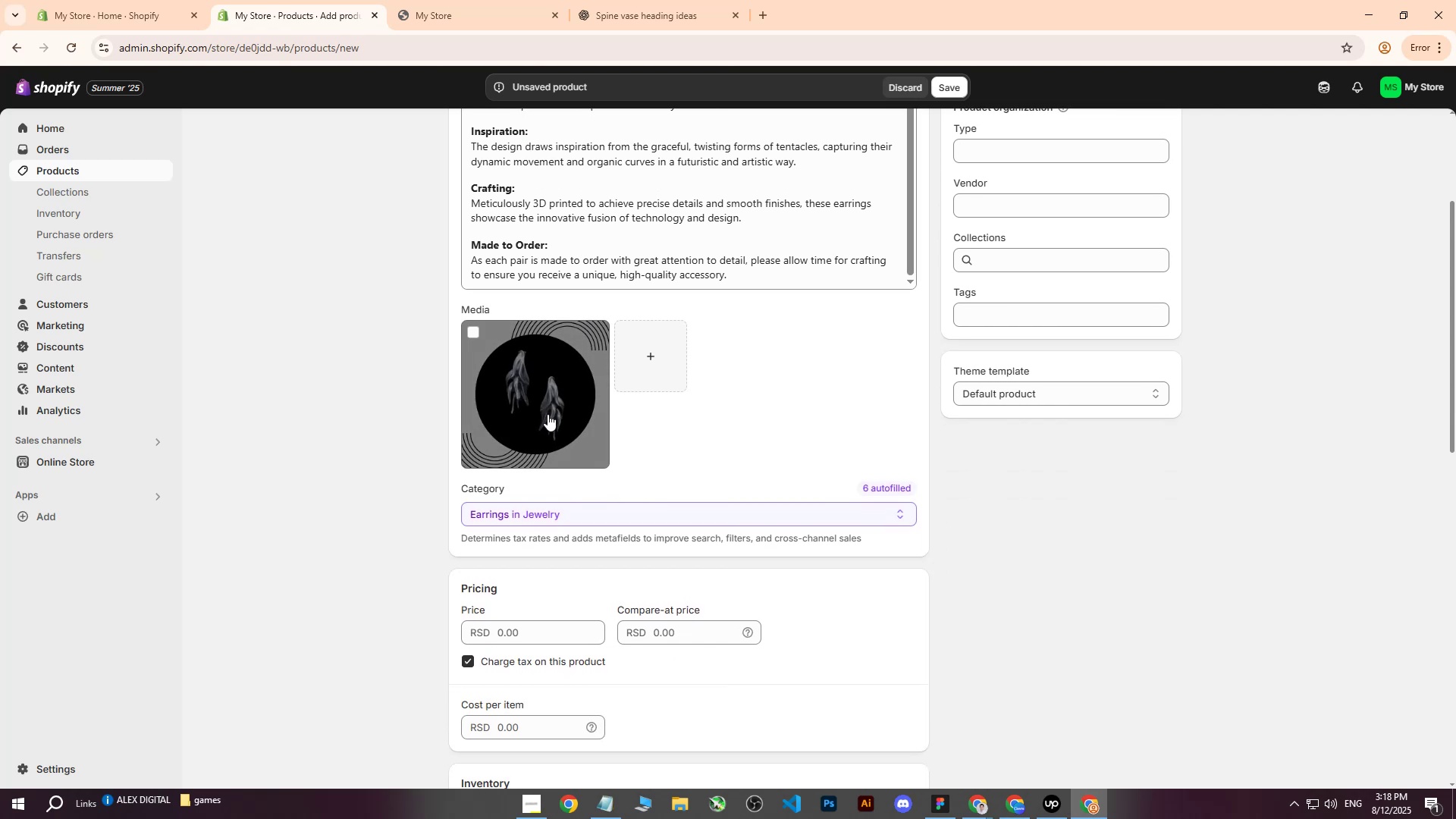 
left_click([548, 430])
 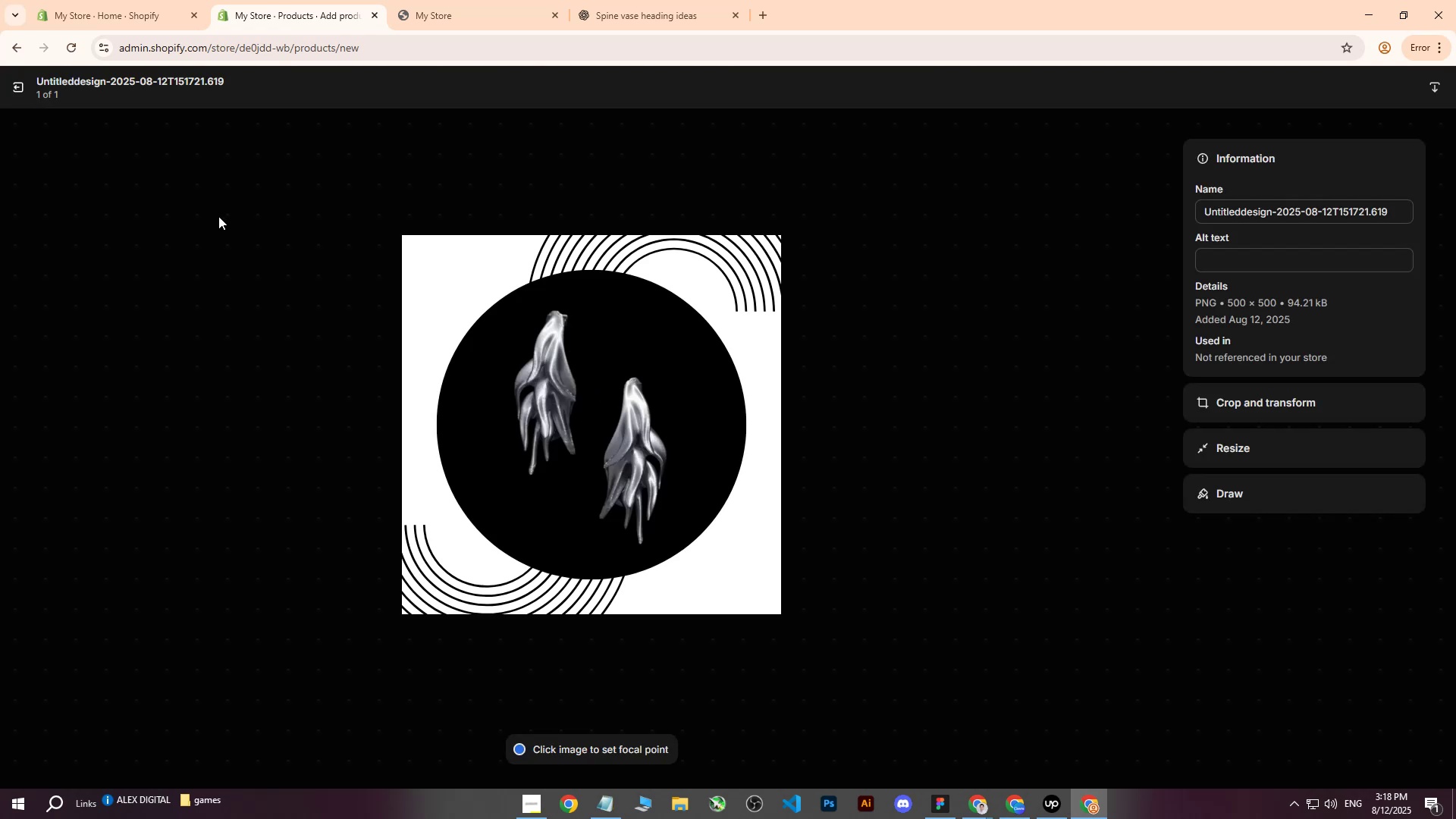 
left_click([13, 89])
 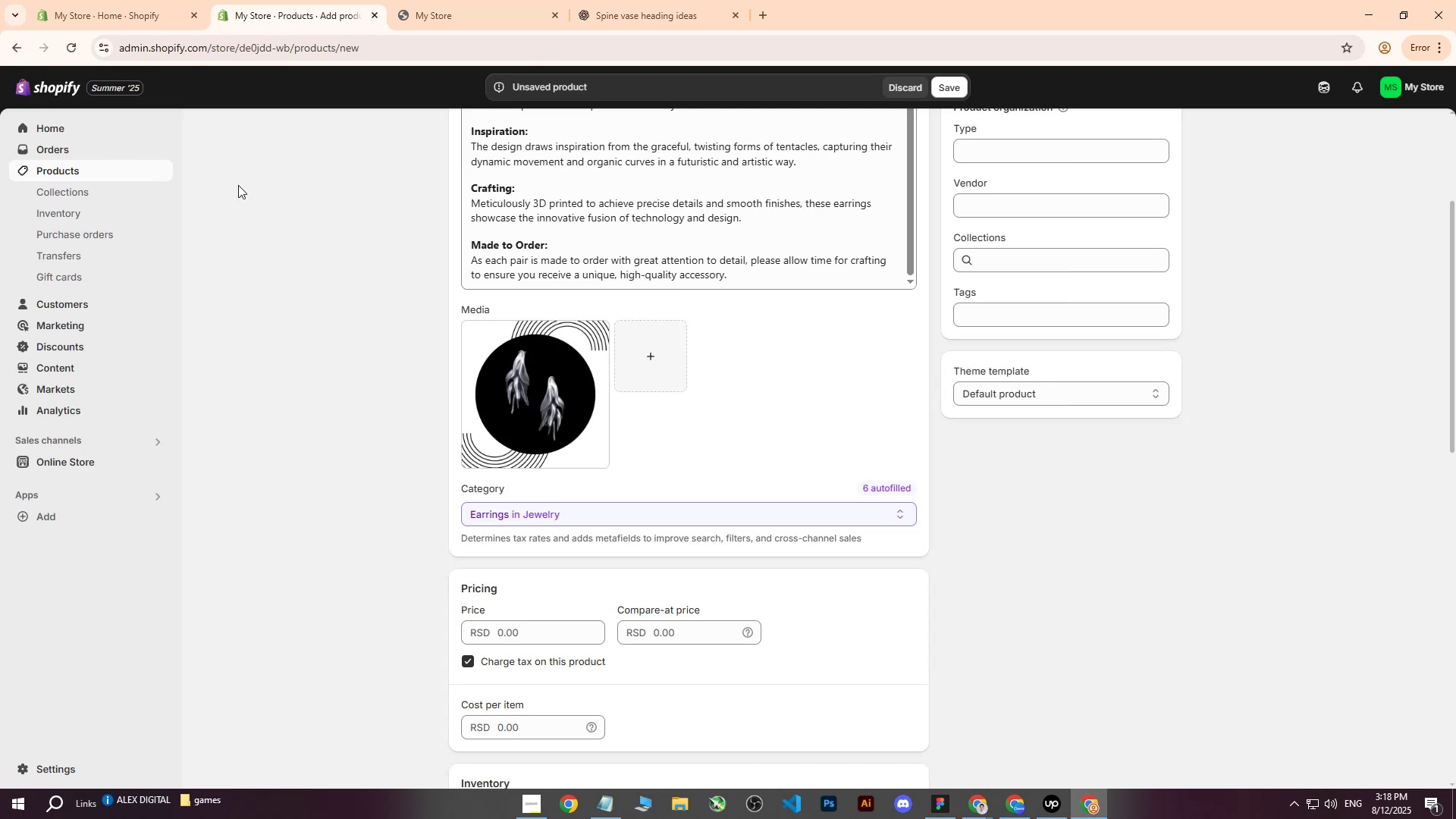 
scroll: coordinate [473, 263], scroll_direction: up, amount: 6.0
 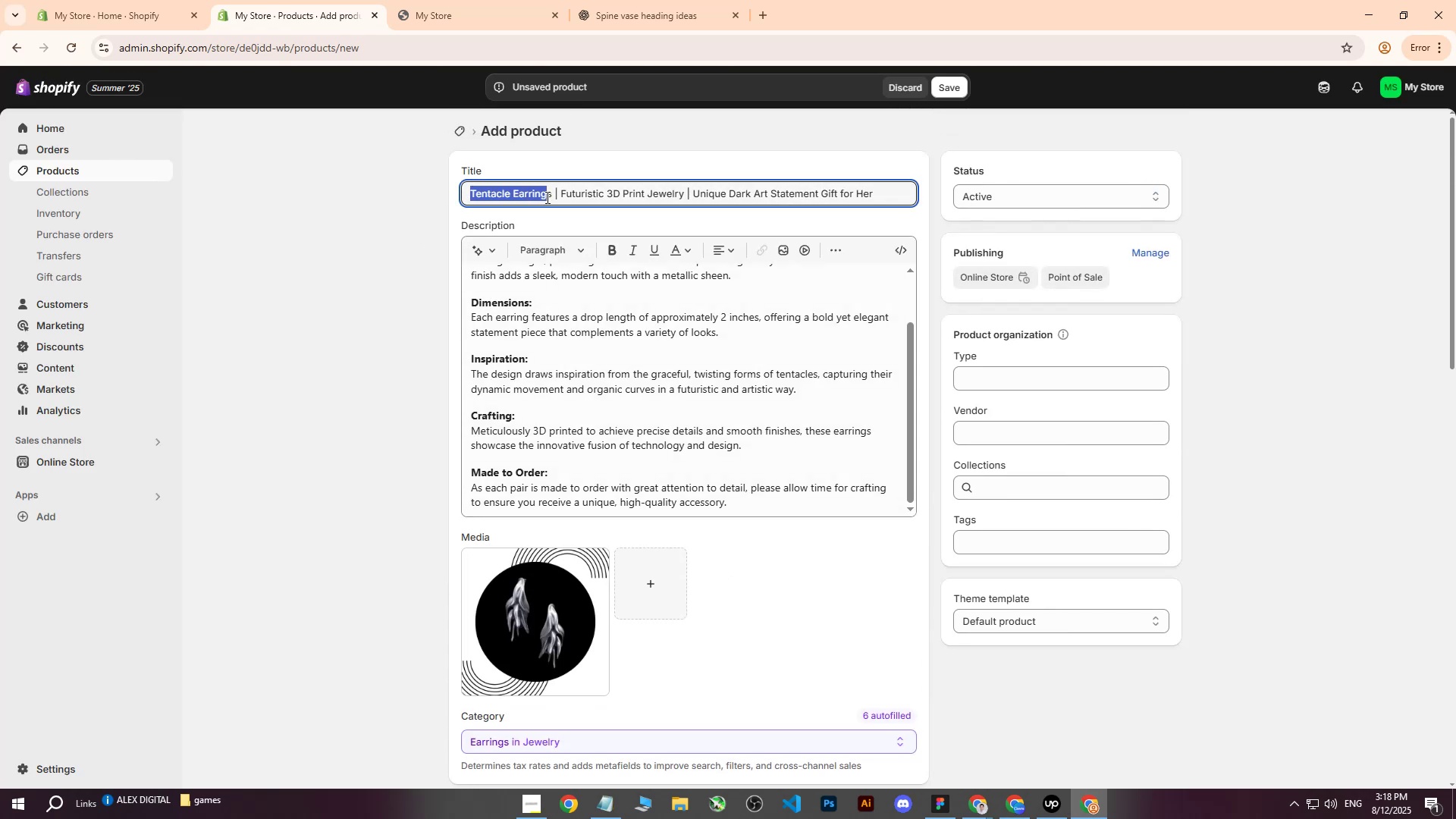 
key(Control+C)
 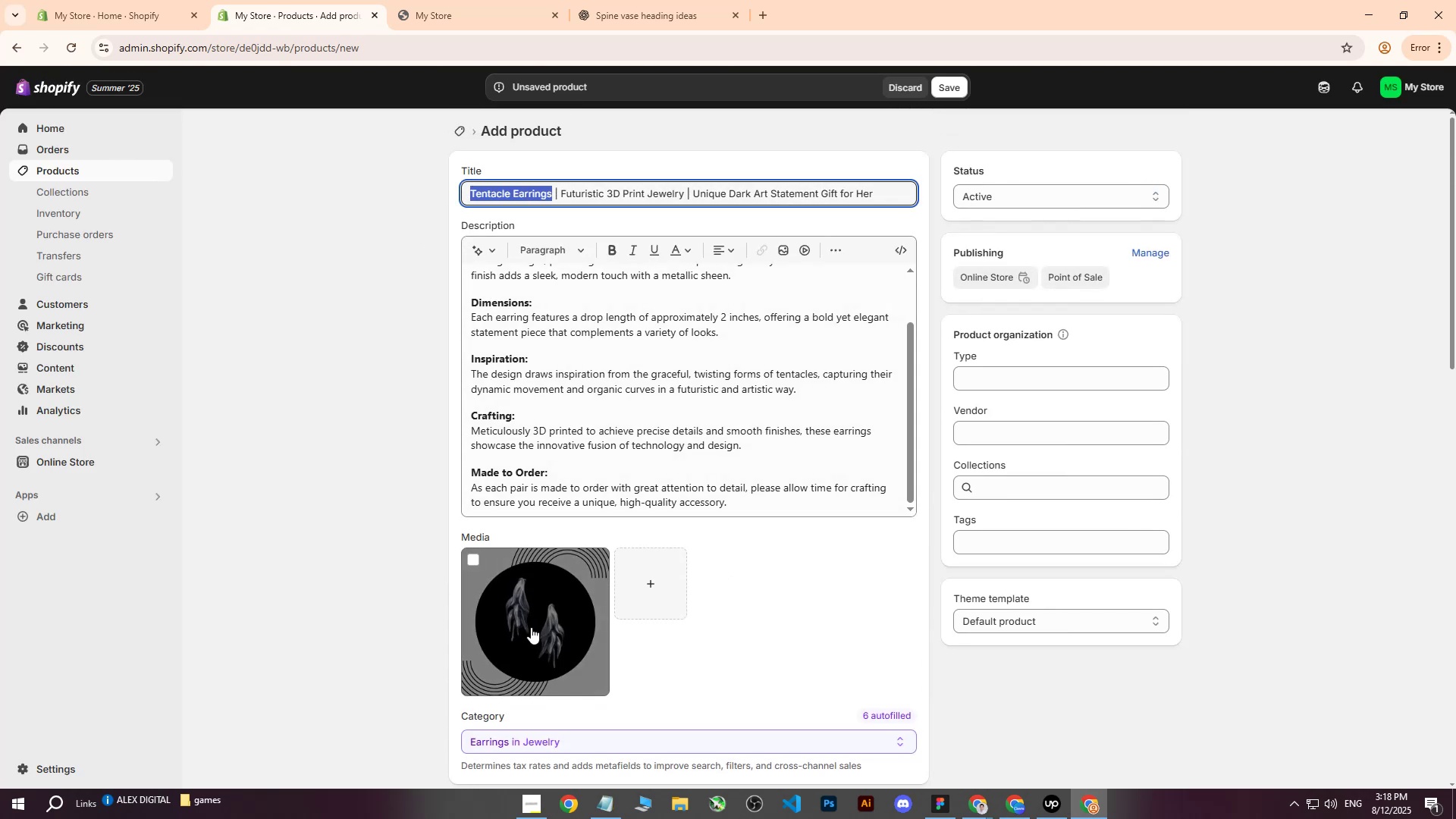 
left_click([530, 626])
 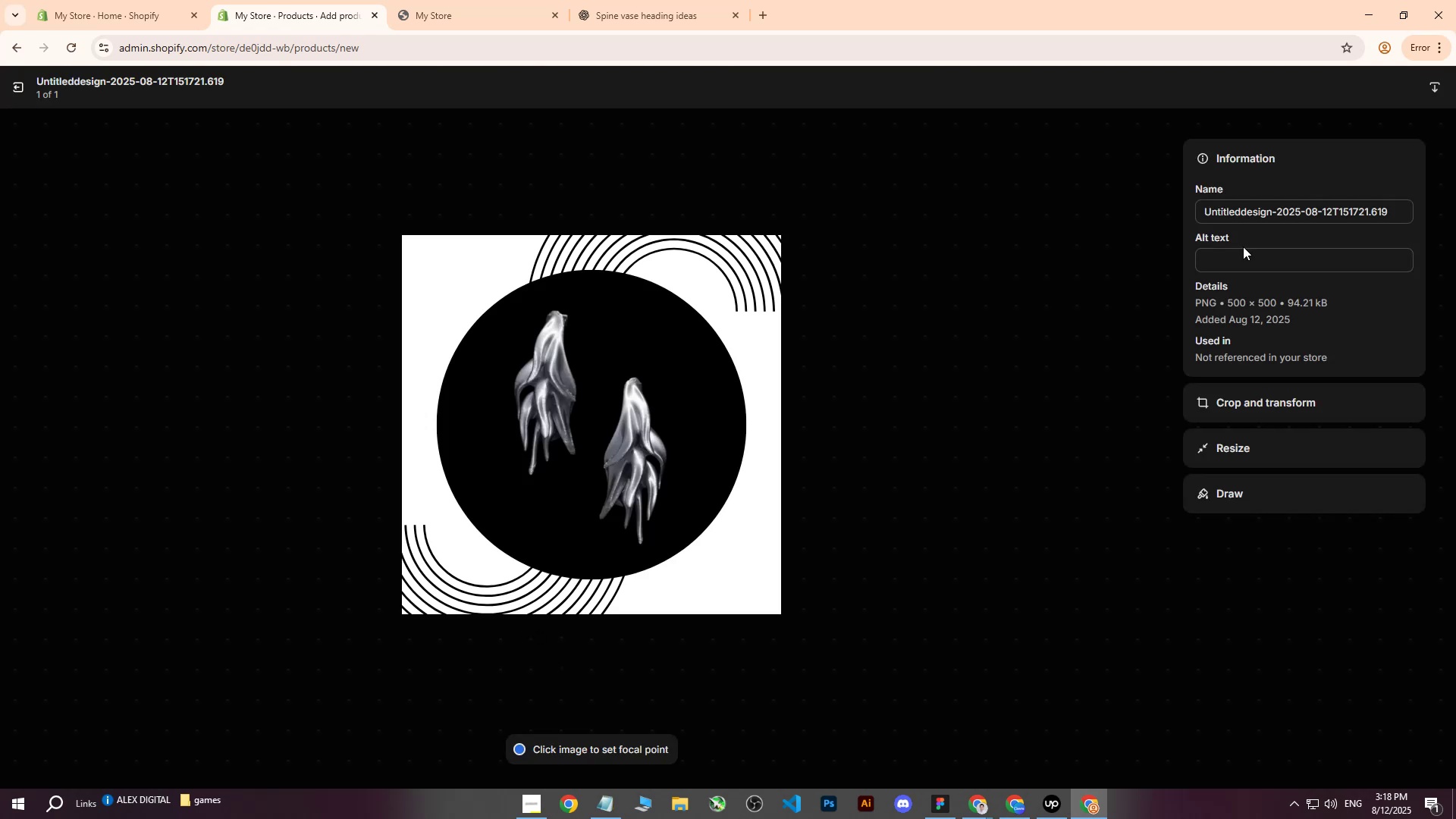 
double_click([1240, 257])
 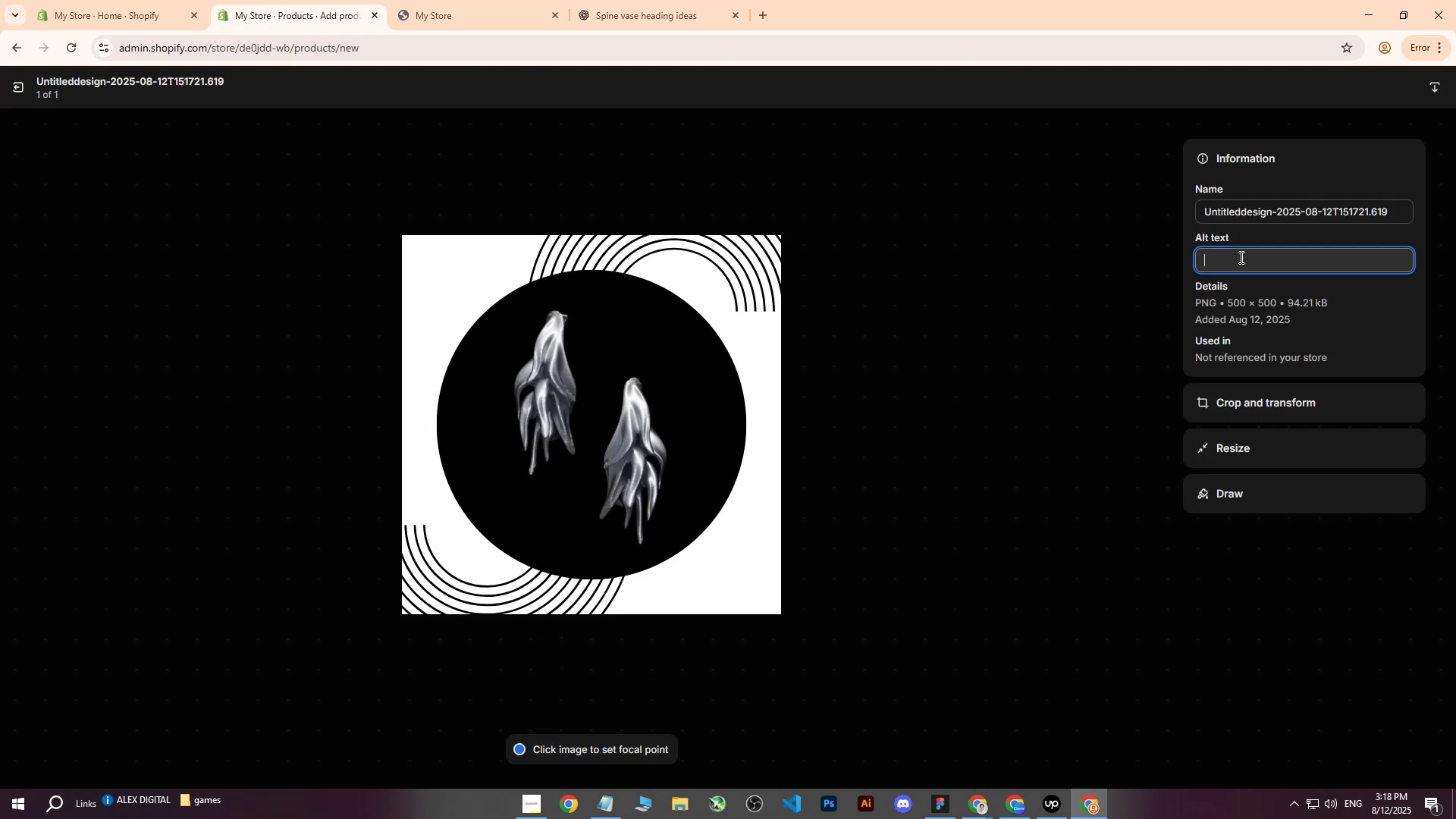 
key(Control+ControlLeft)
 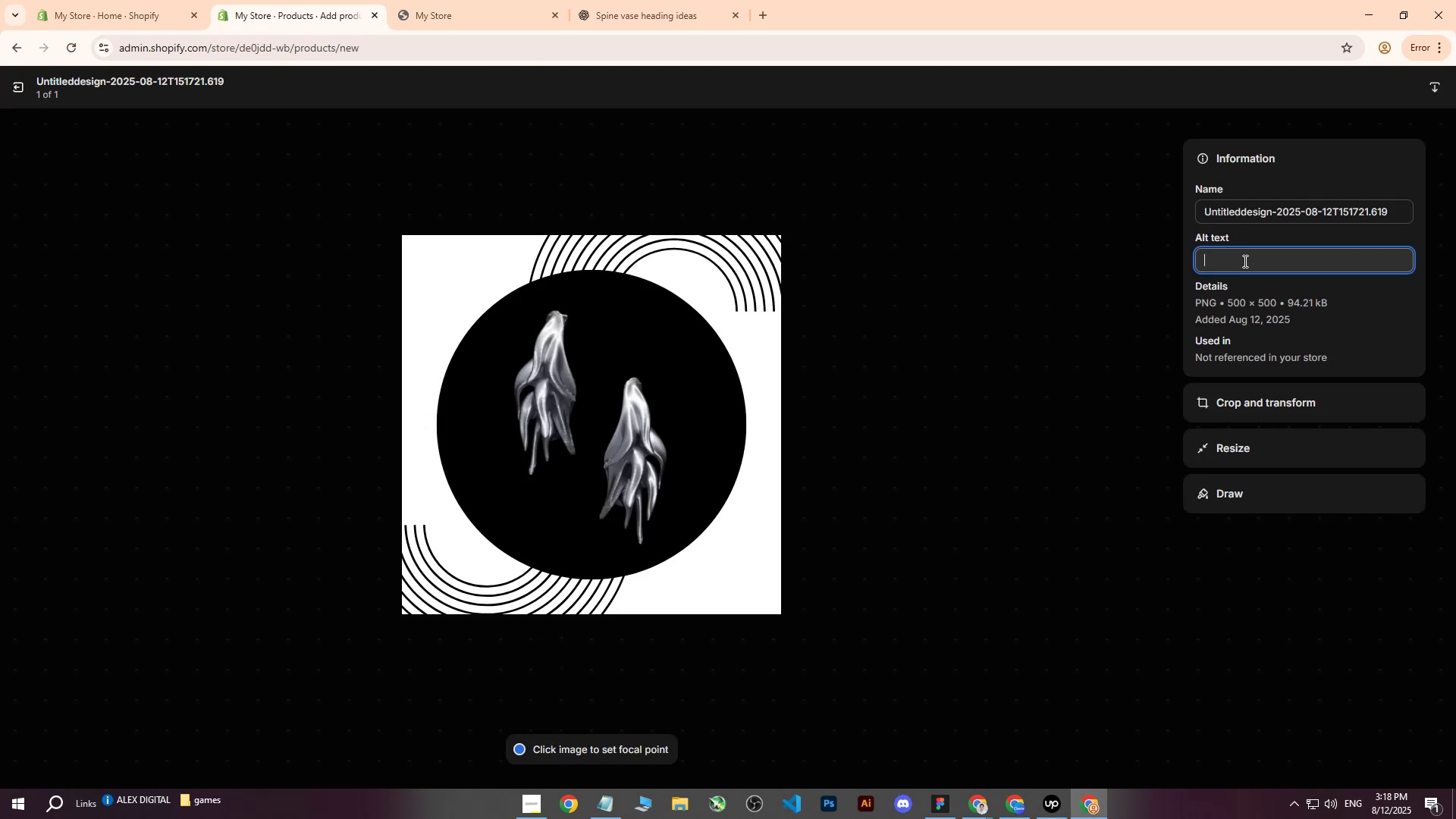 
key(Control+V)
 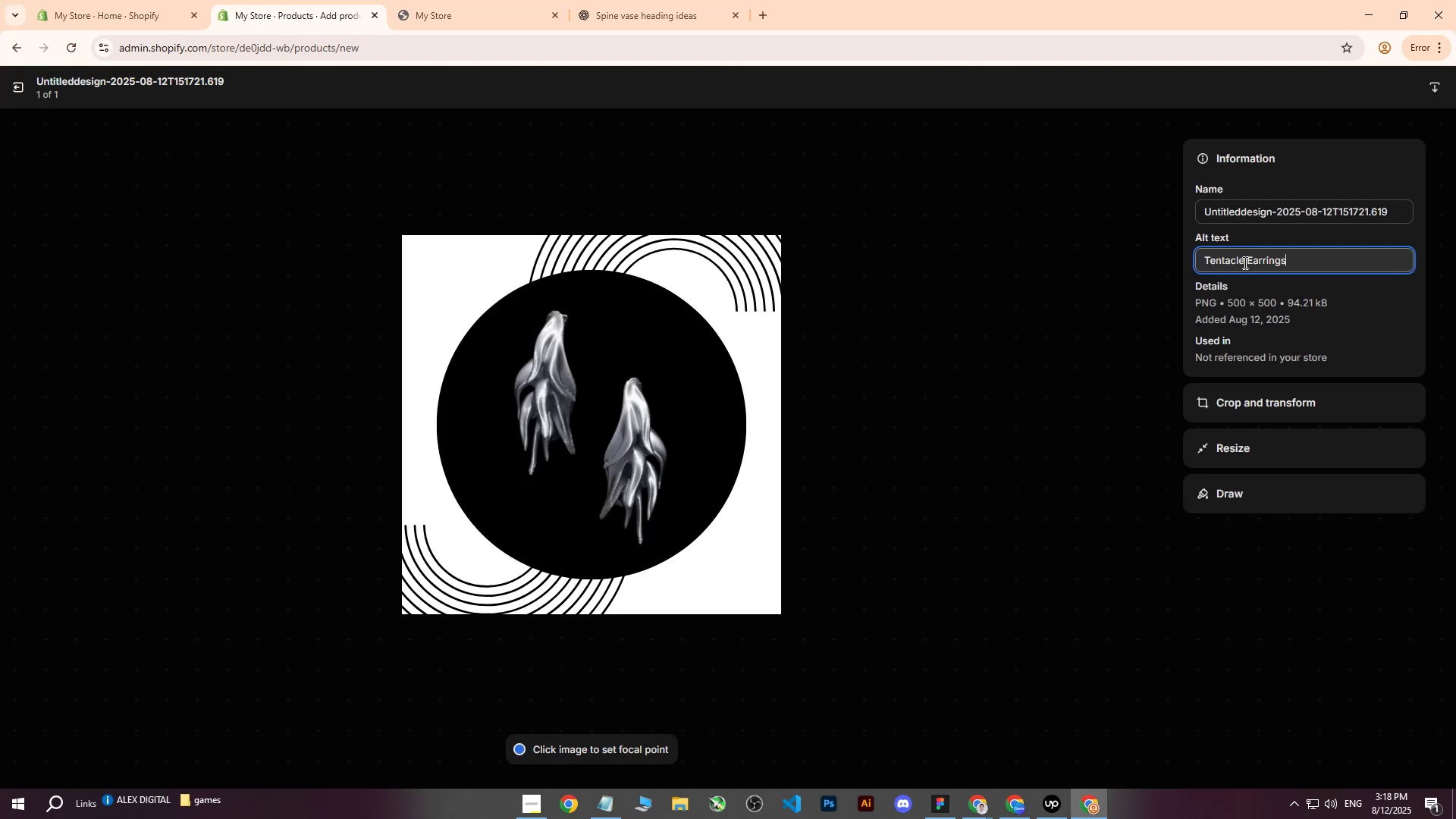 
type( on black background with heom)
key(Backspace)
key(Backspace)
key(Backspace)
key(Backspace)
type(geometric shape.)
 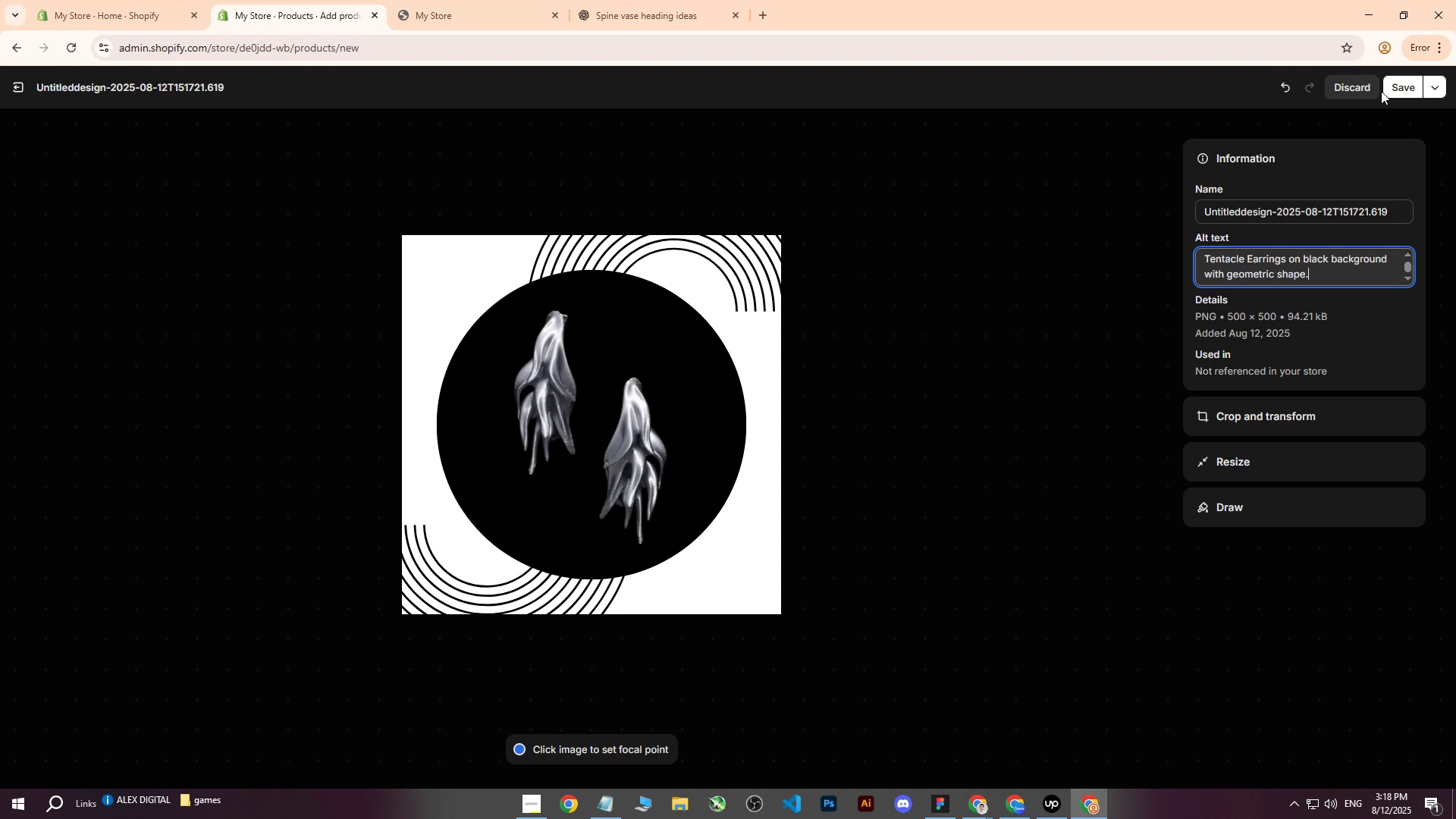 
left_click([1392, 83])
 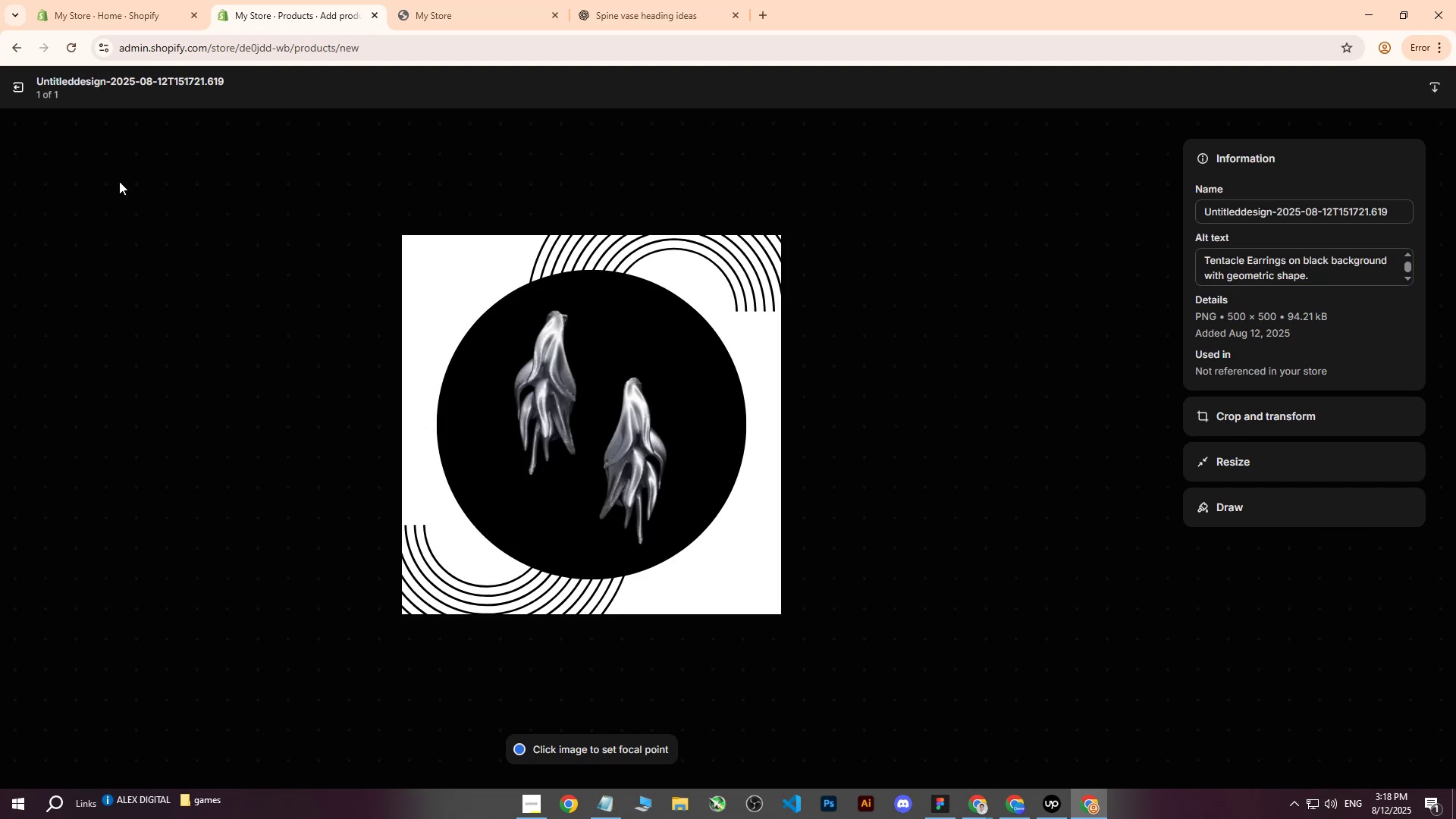 
left_click([21, 87])
 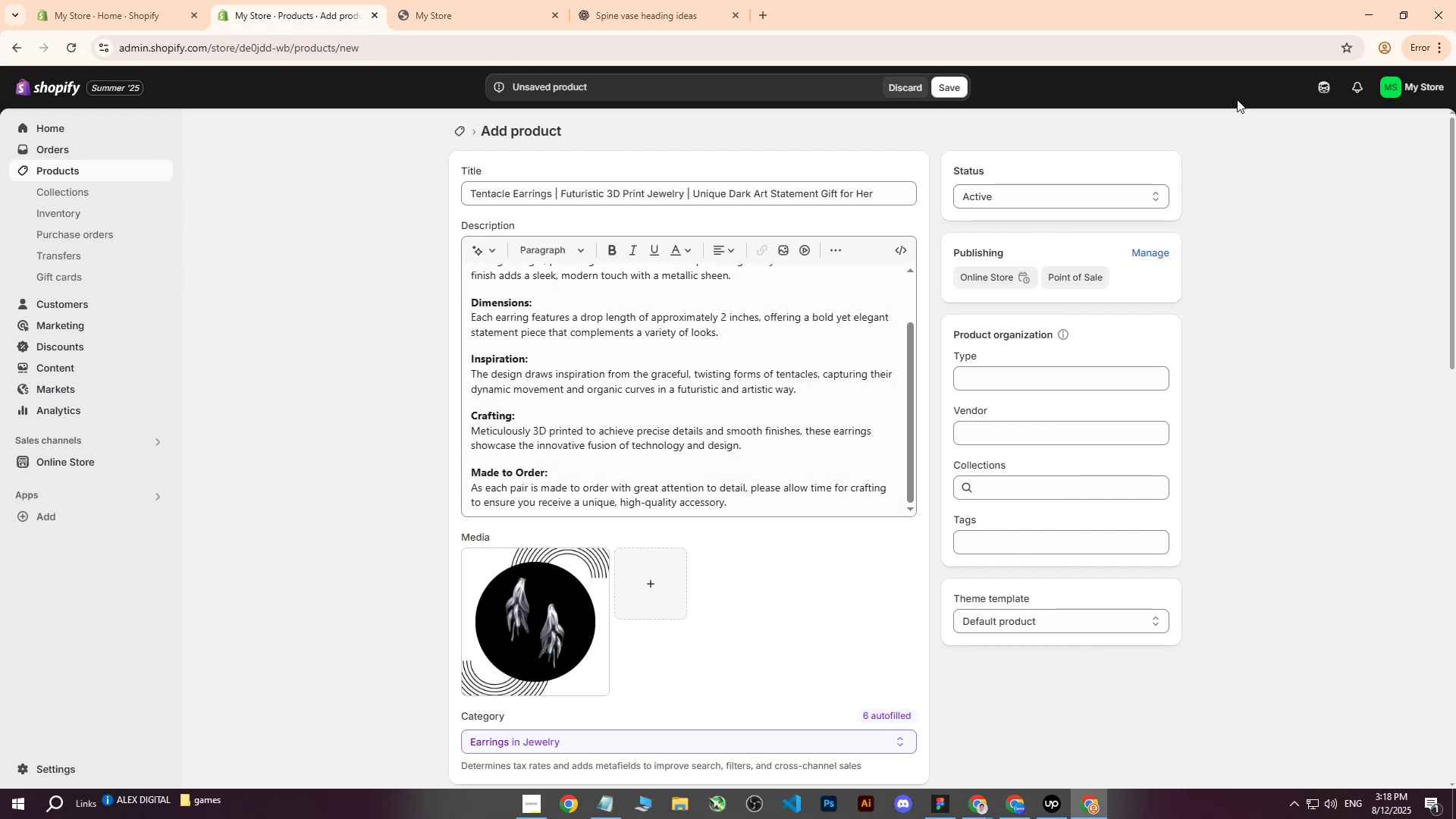 
scroll: coordinate [711, 488], scroll_direction: down, amount: 4.0
 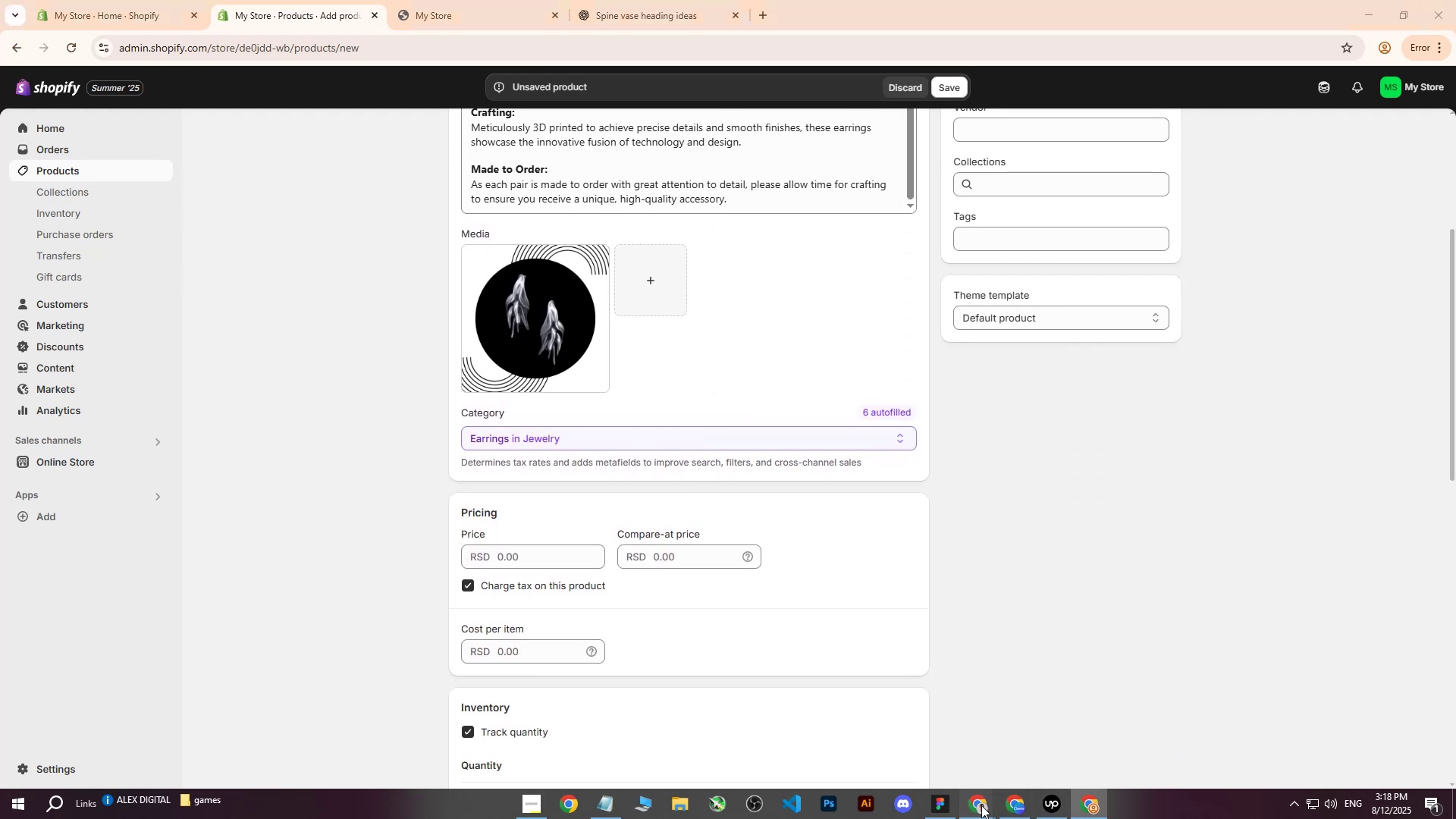 
double_click([863, 730])
 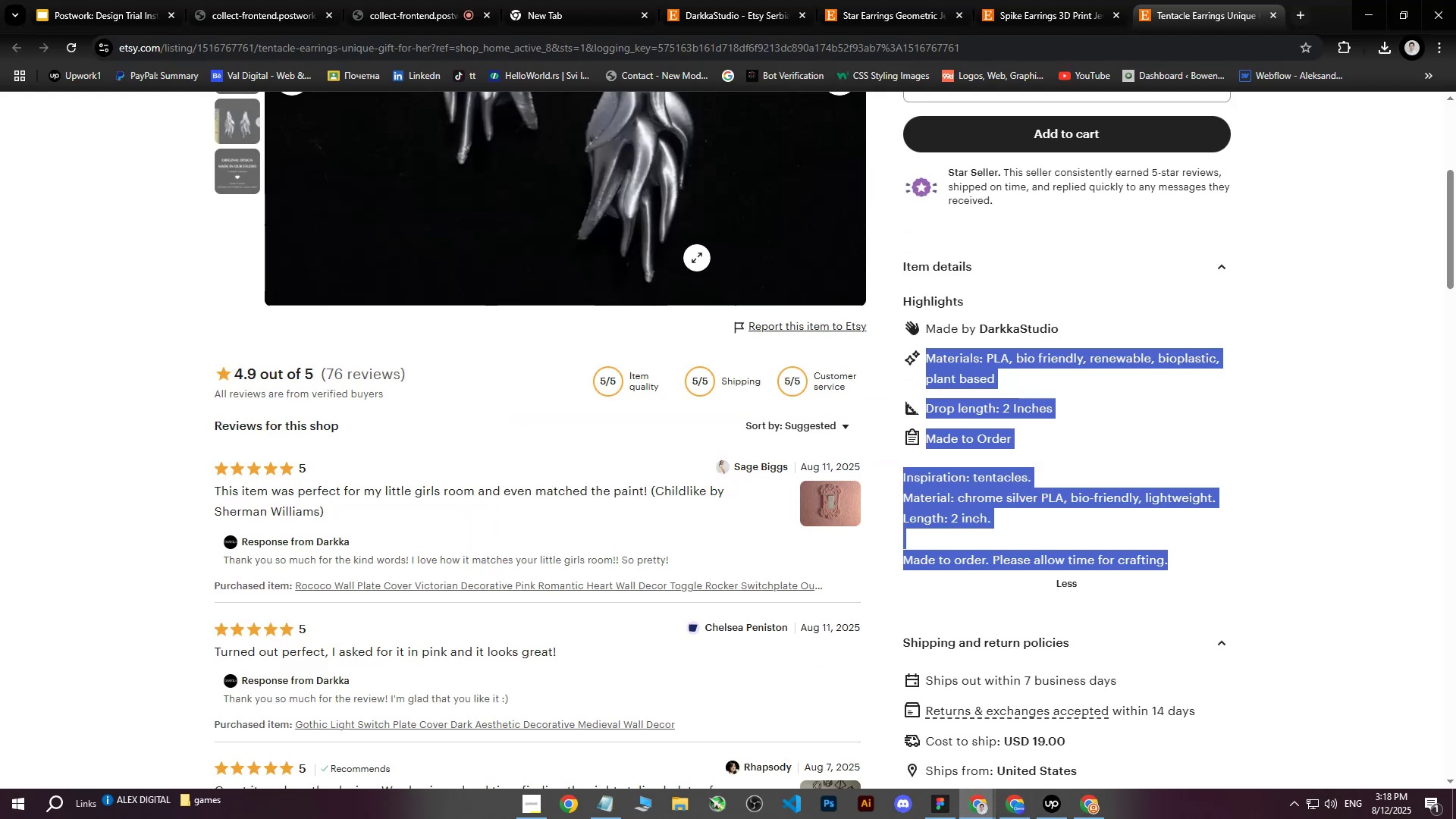 
scroll: coordinate [703, 279], scroll_direction: up, amount: 6.0
 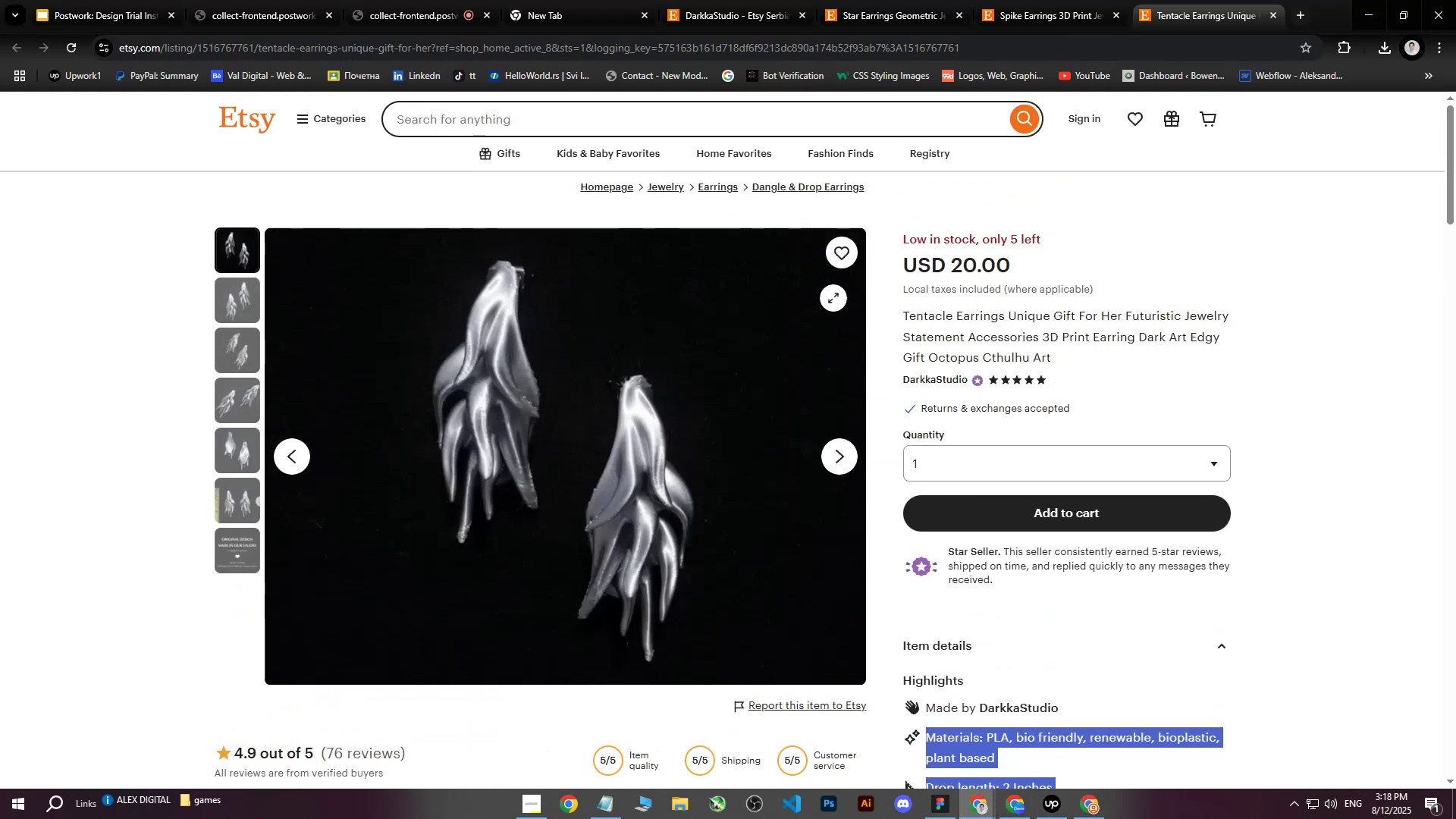 
scroll: coordinate [1026, 392], scroll_direction: down, amount: 7.0
 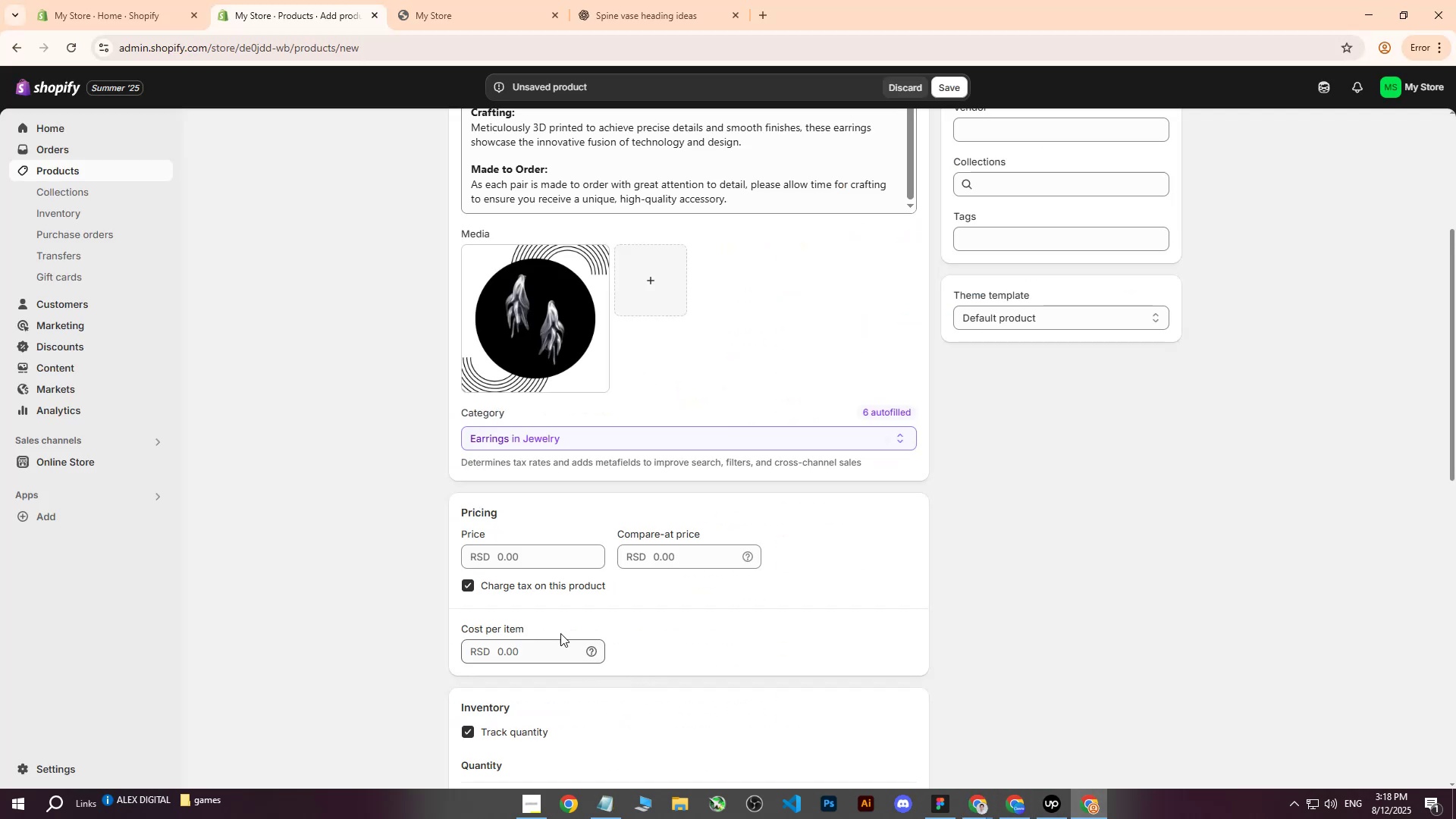 
left_click([548, 563])
 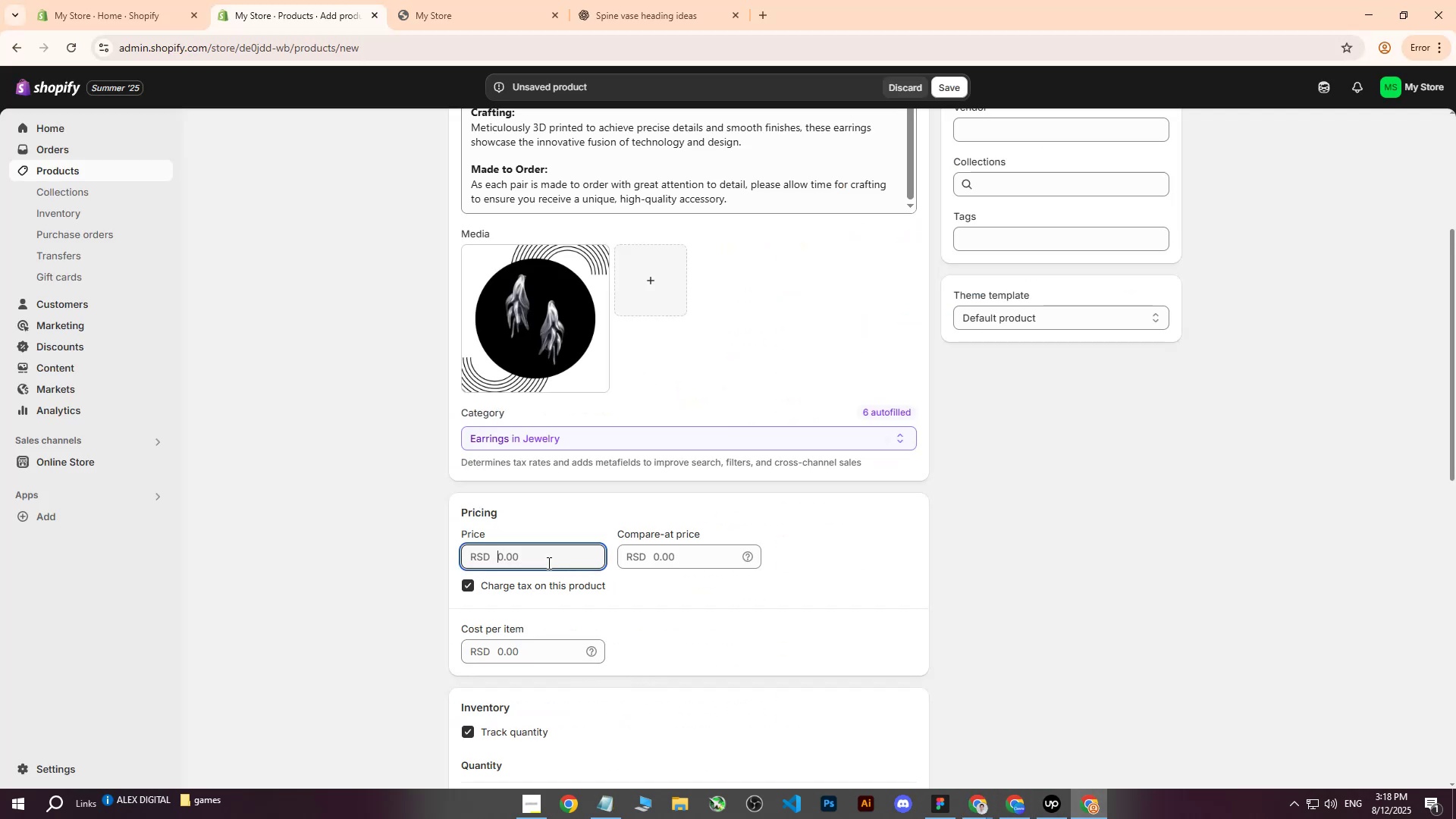 
type(24)
key(Backspace)
type(500)
 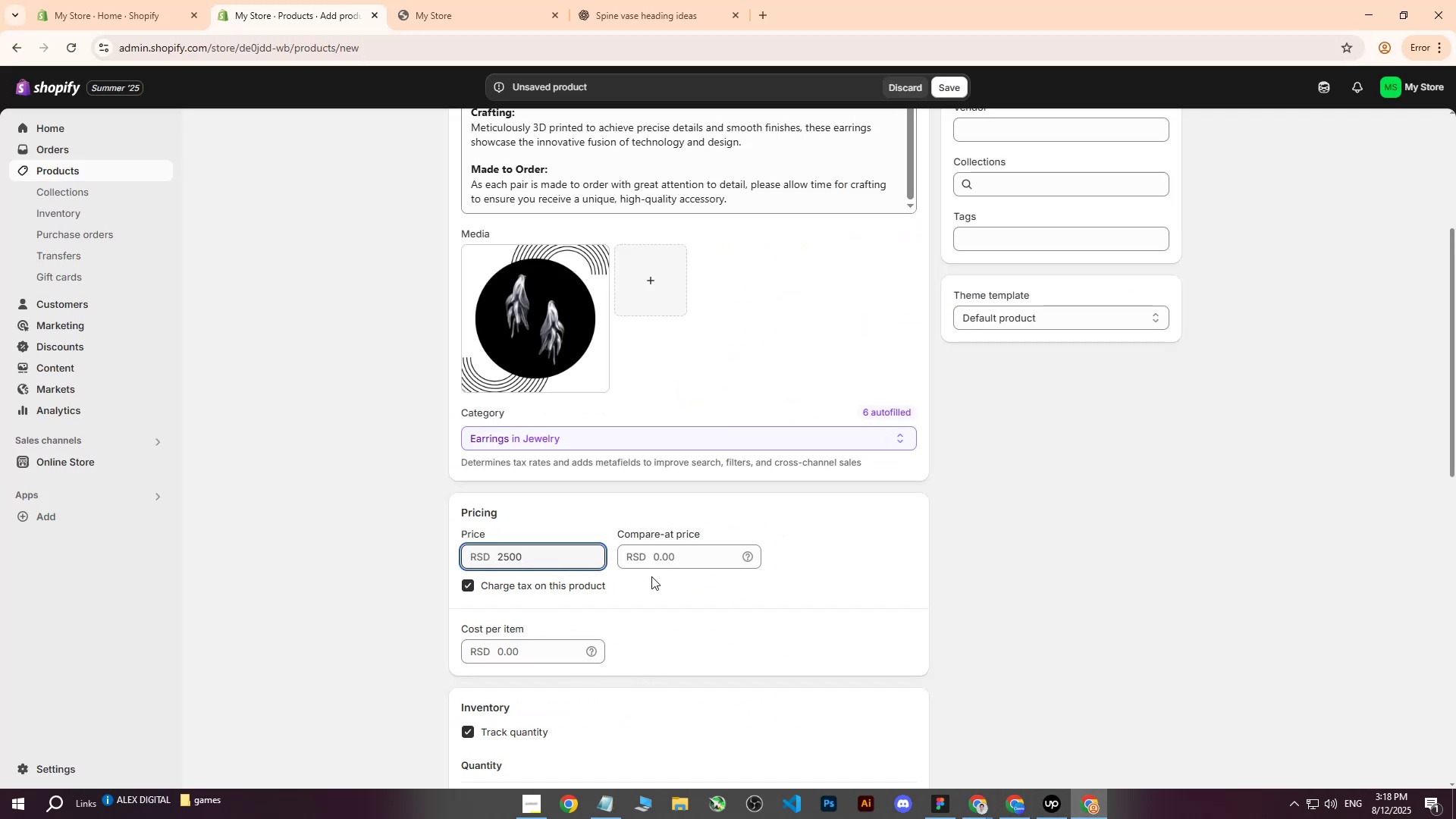 
left_click([825, 577])
 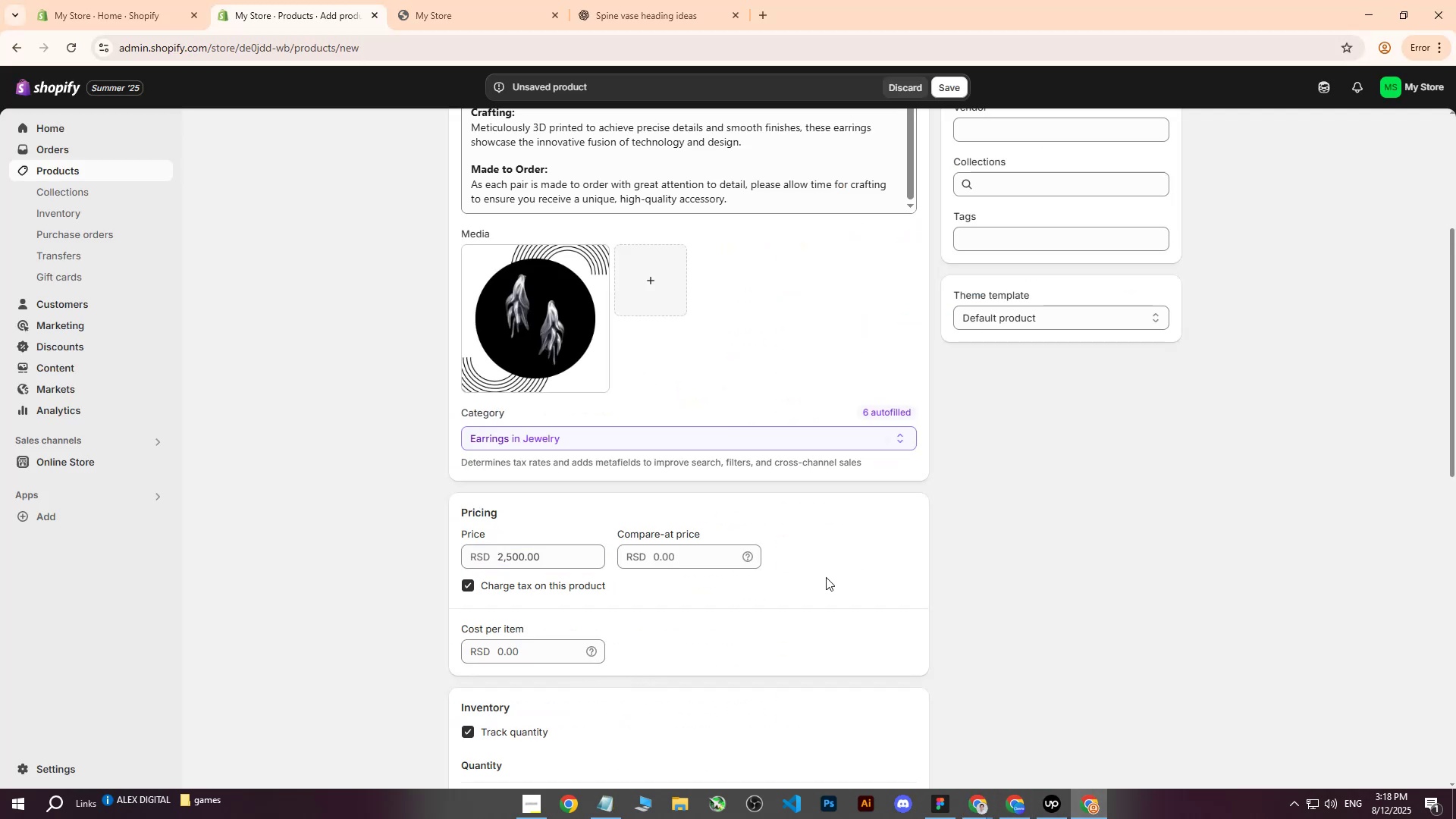 
scroll: coordinate [822, 543], scroll_direction: down, amount: 3.0
 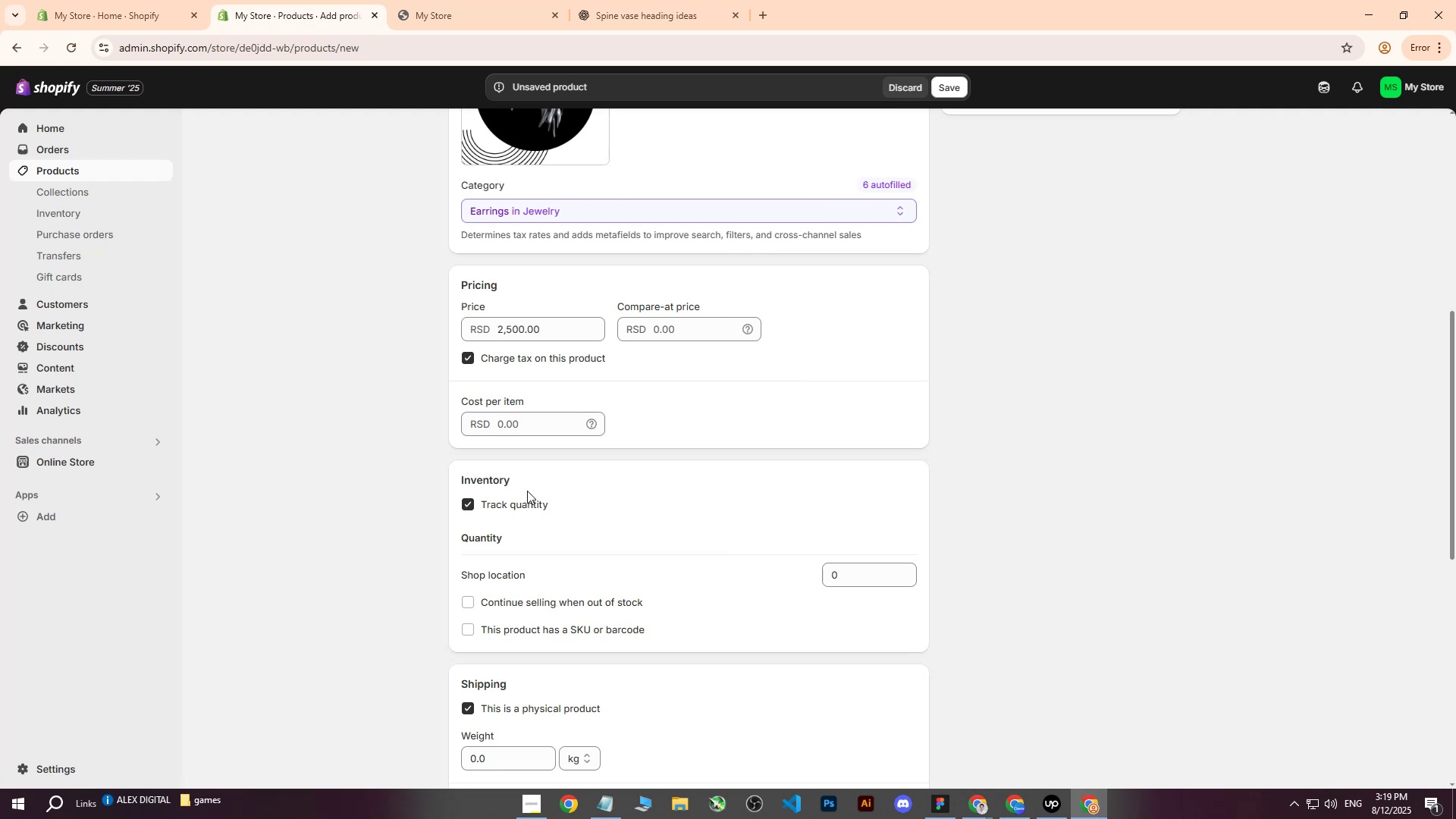 
left_click([518, 506])
 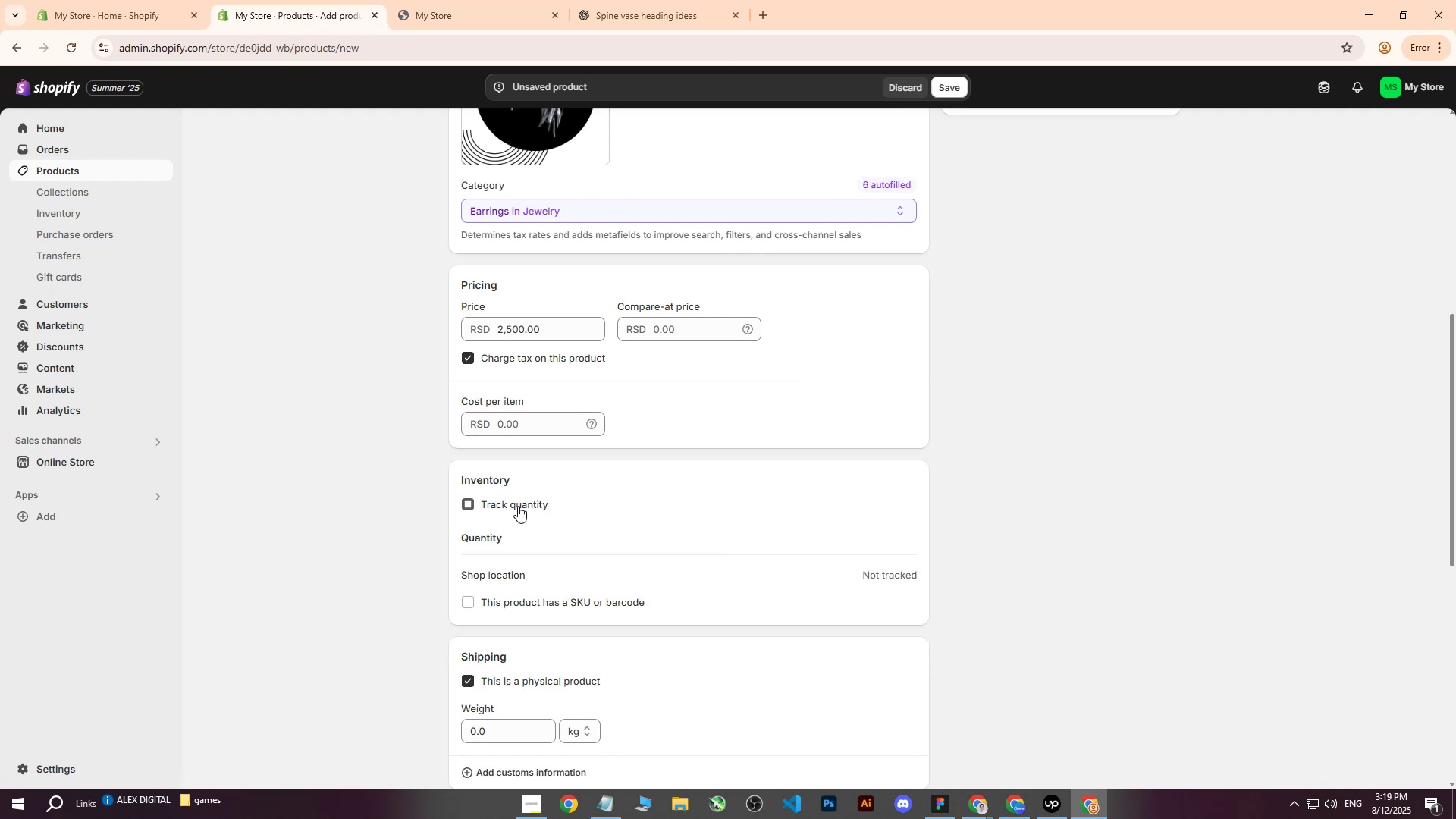 
scroll: coordinate [683, 494], scroll_direction: down, amount: 2.0
 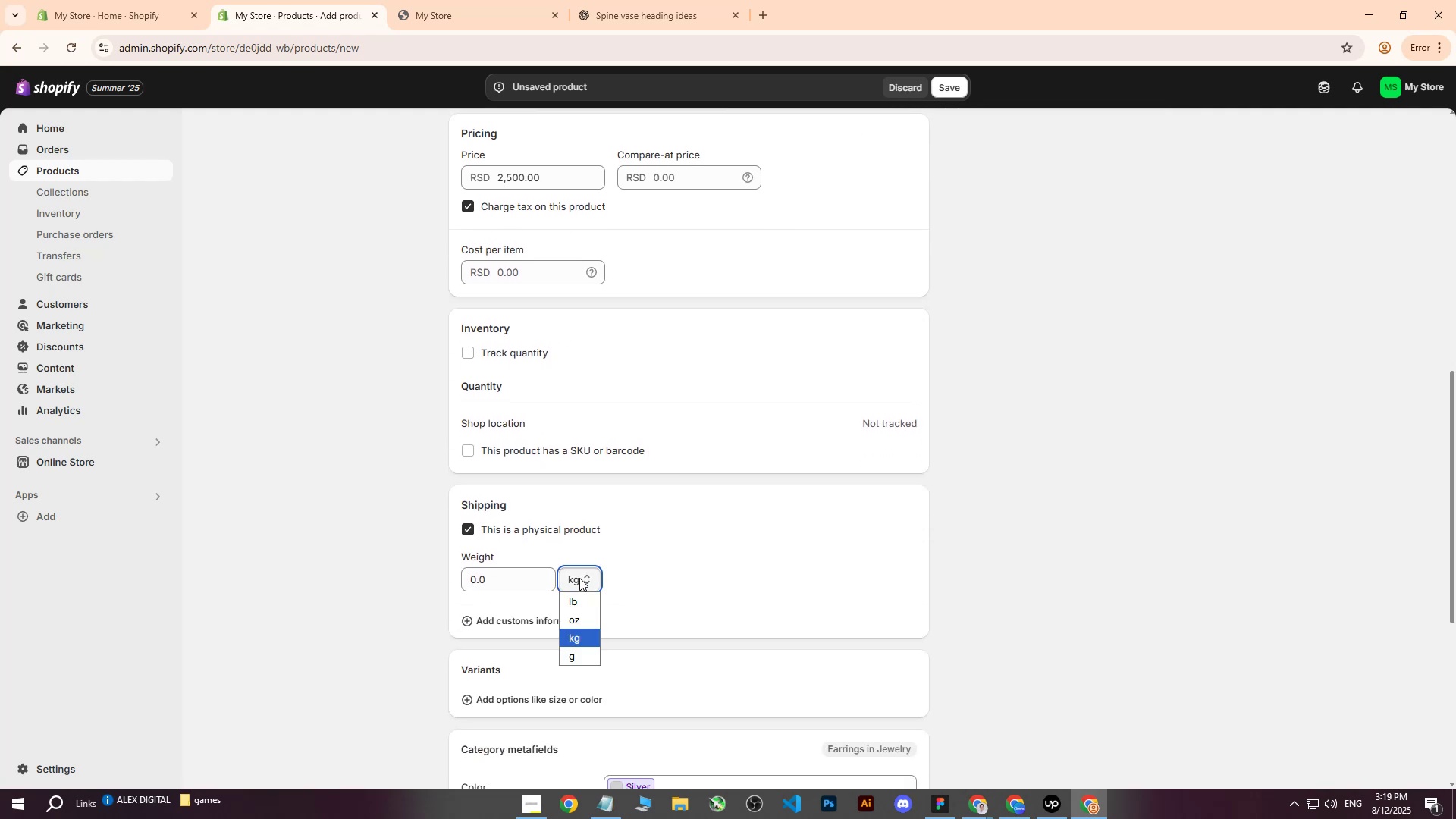 
double_click([583, 654])
 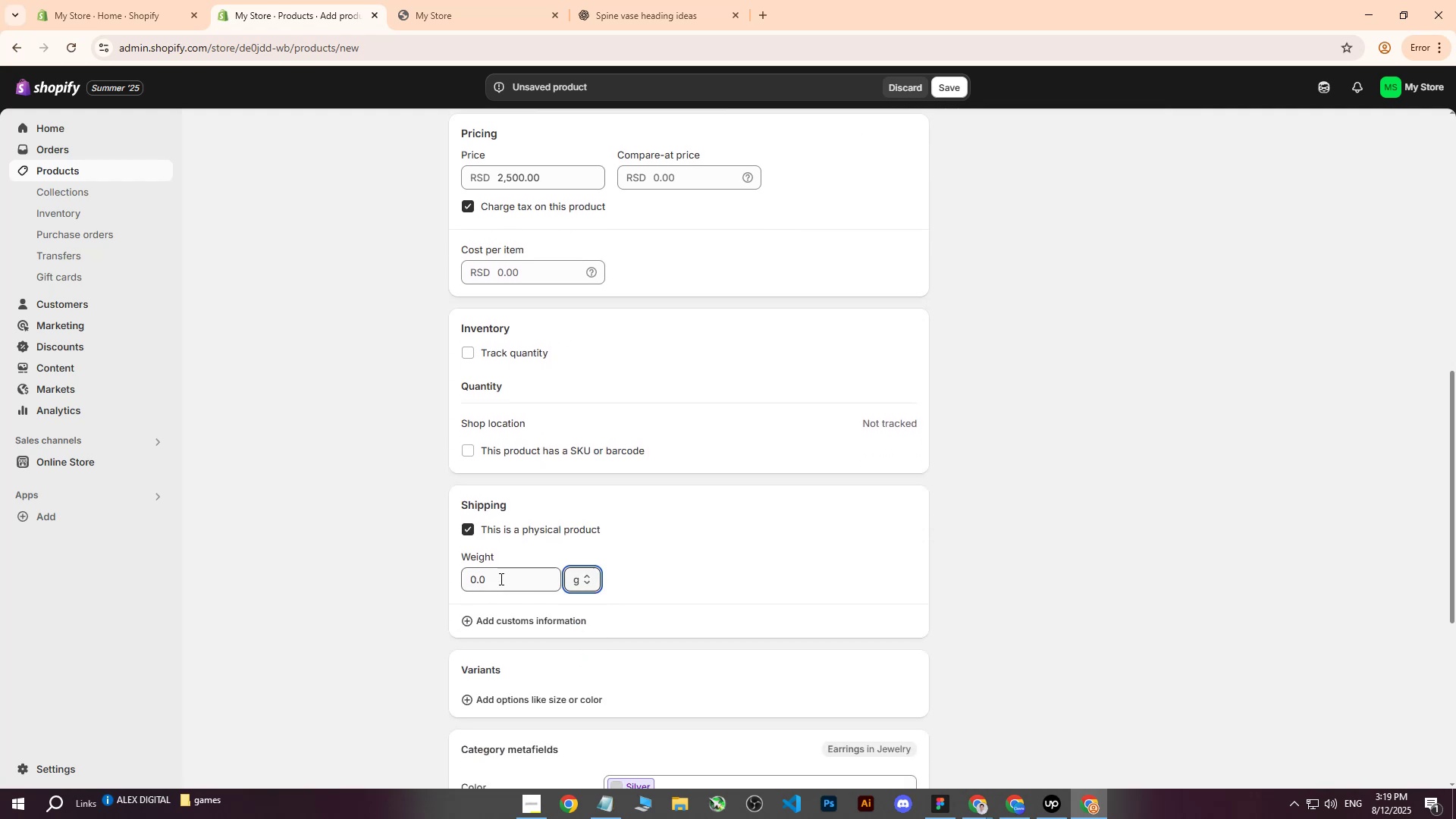 
triple_click([500, 579])
 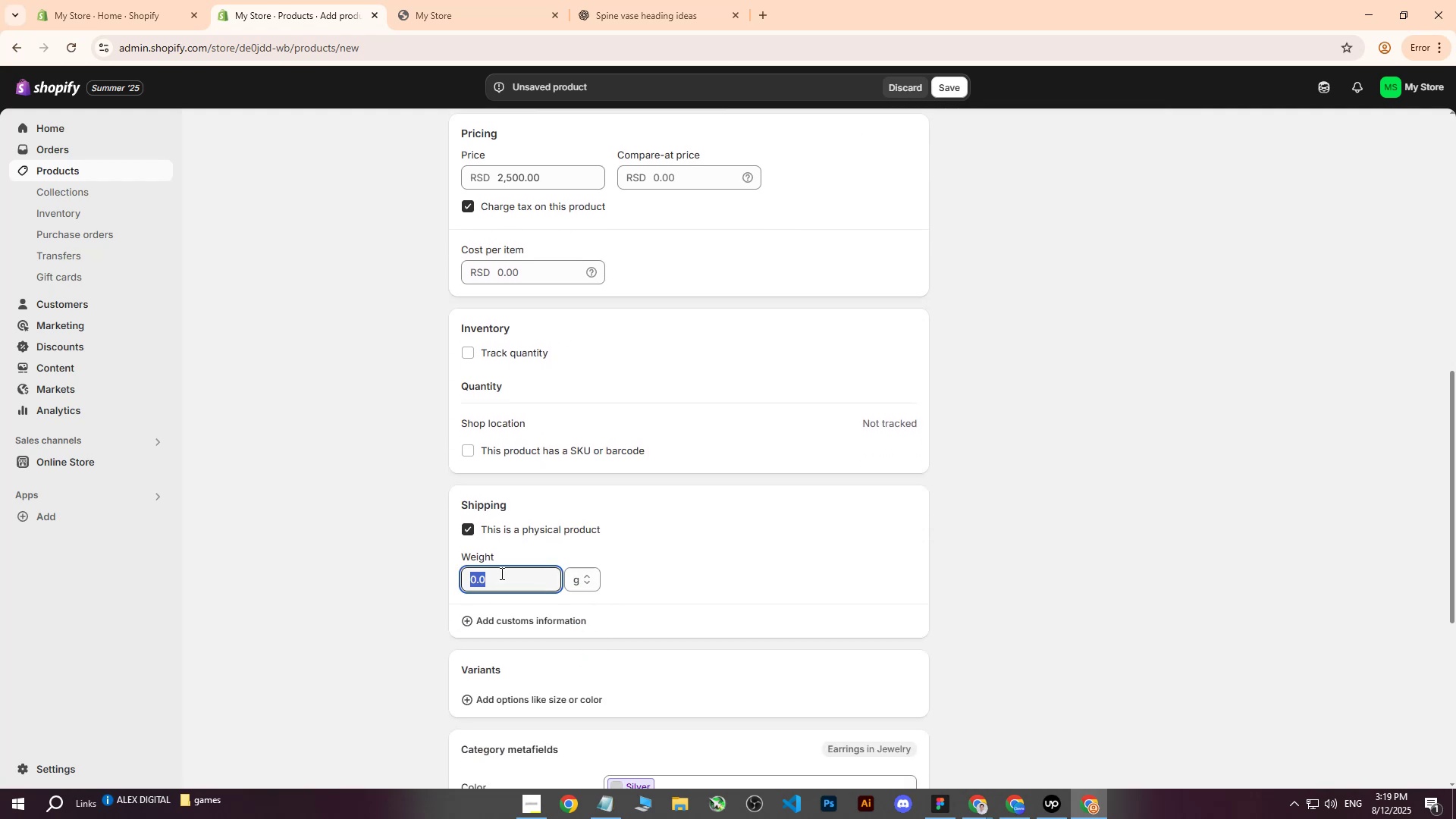 
type(50)
 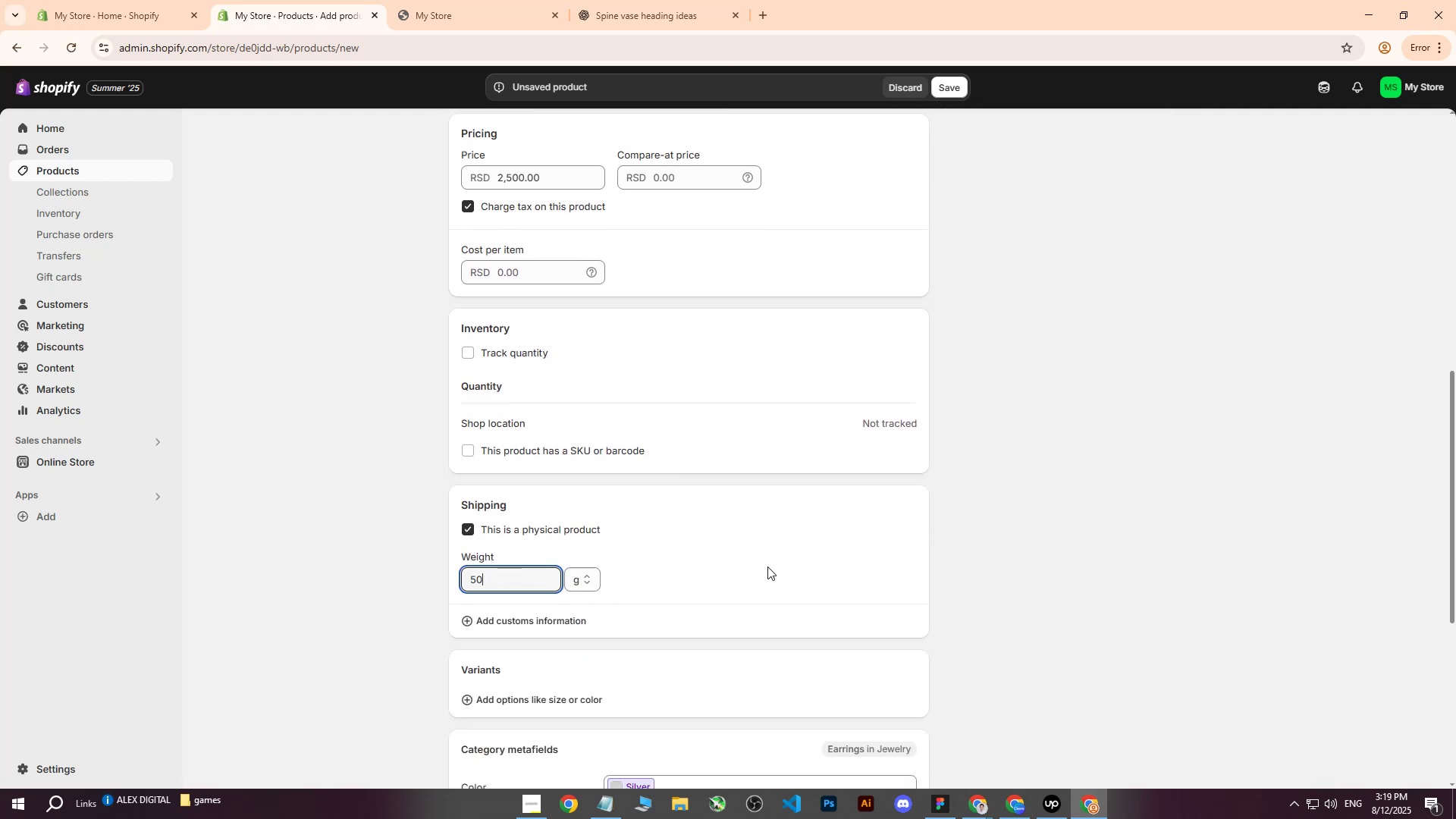 
left_click([786, 571])
 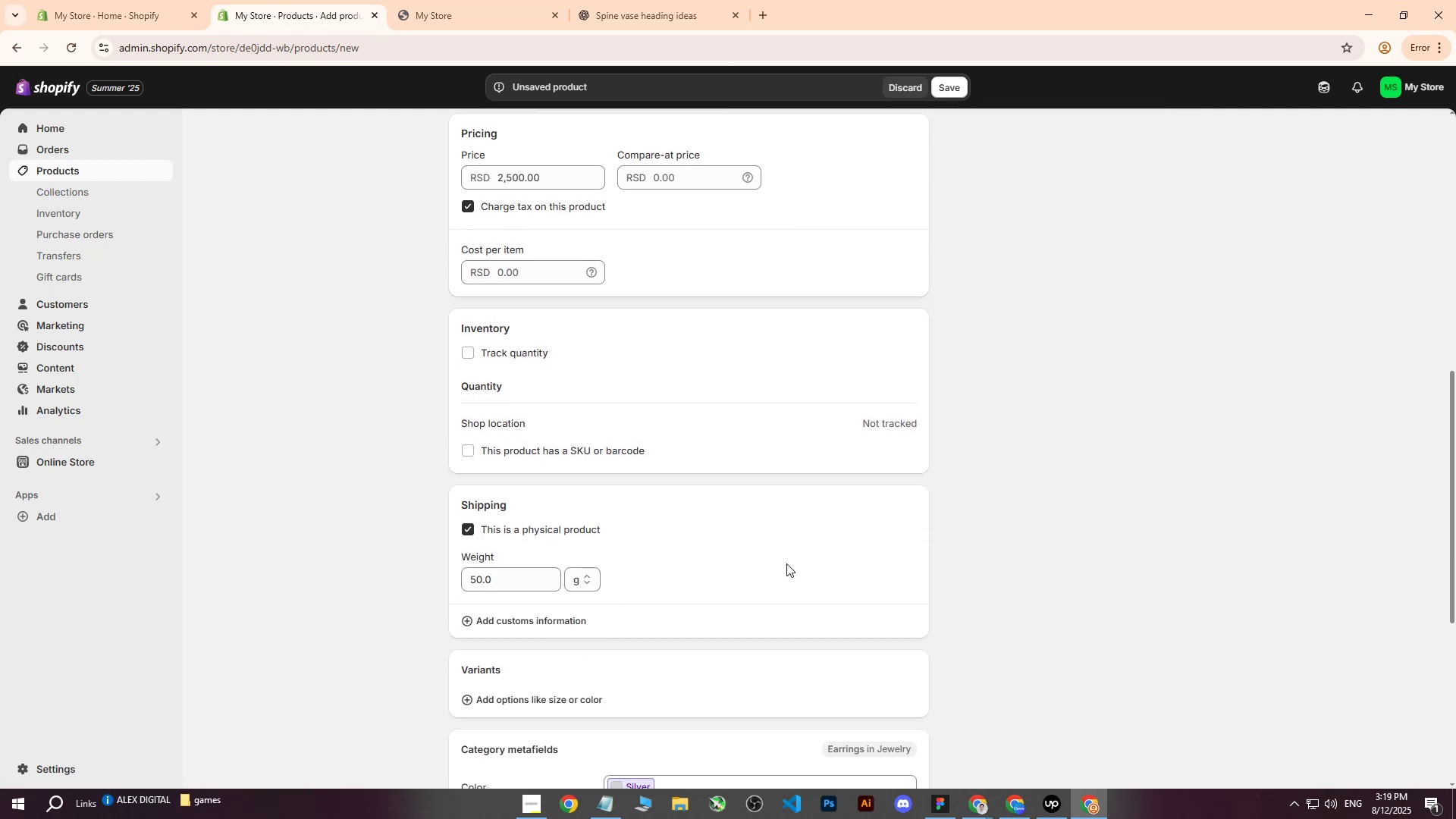 
scroll: coordinate [786, 561], scroll_direction: down, amount: 4.0
 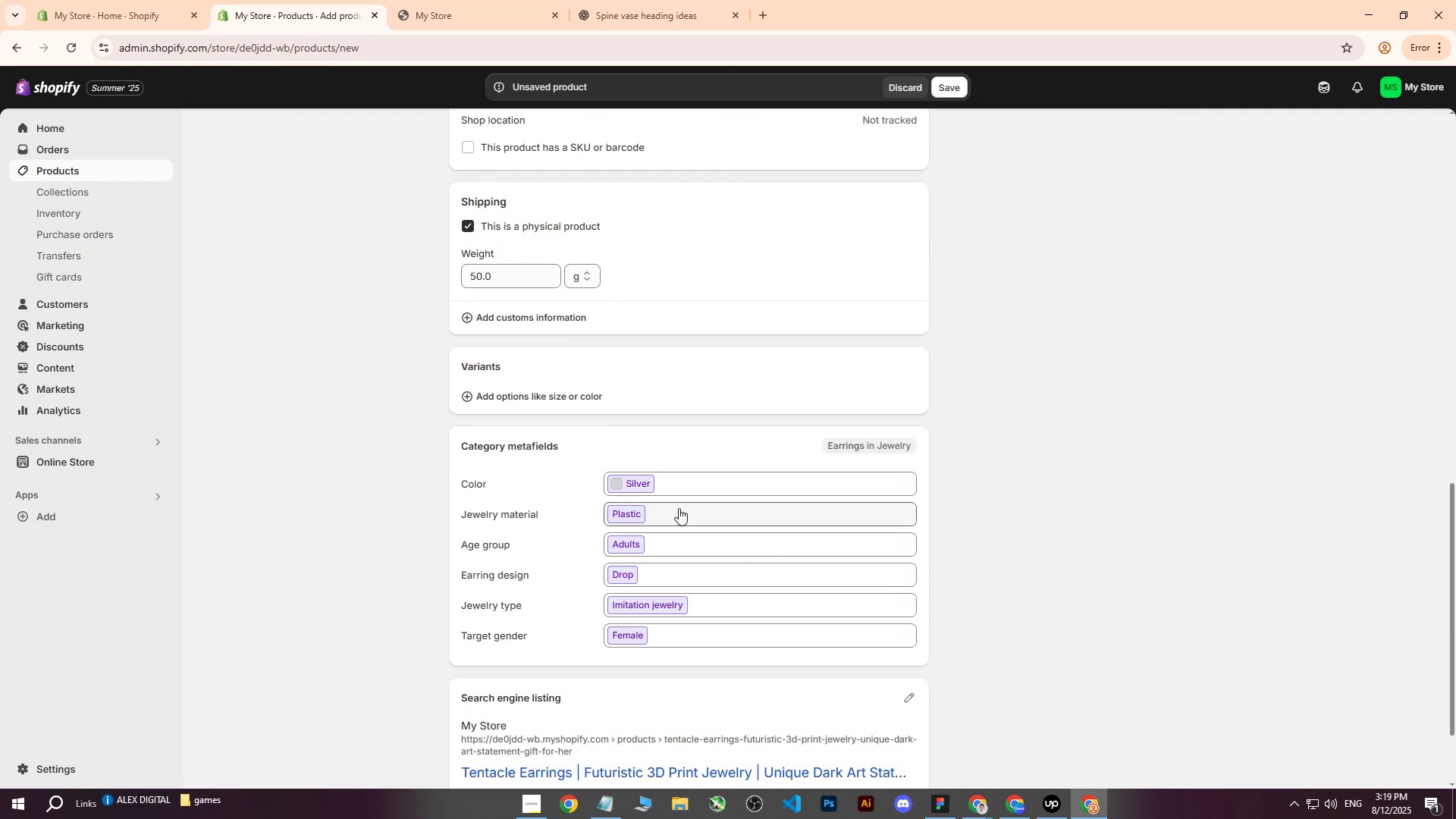 
left_click([694, 480])
 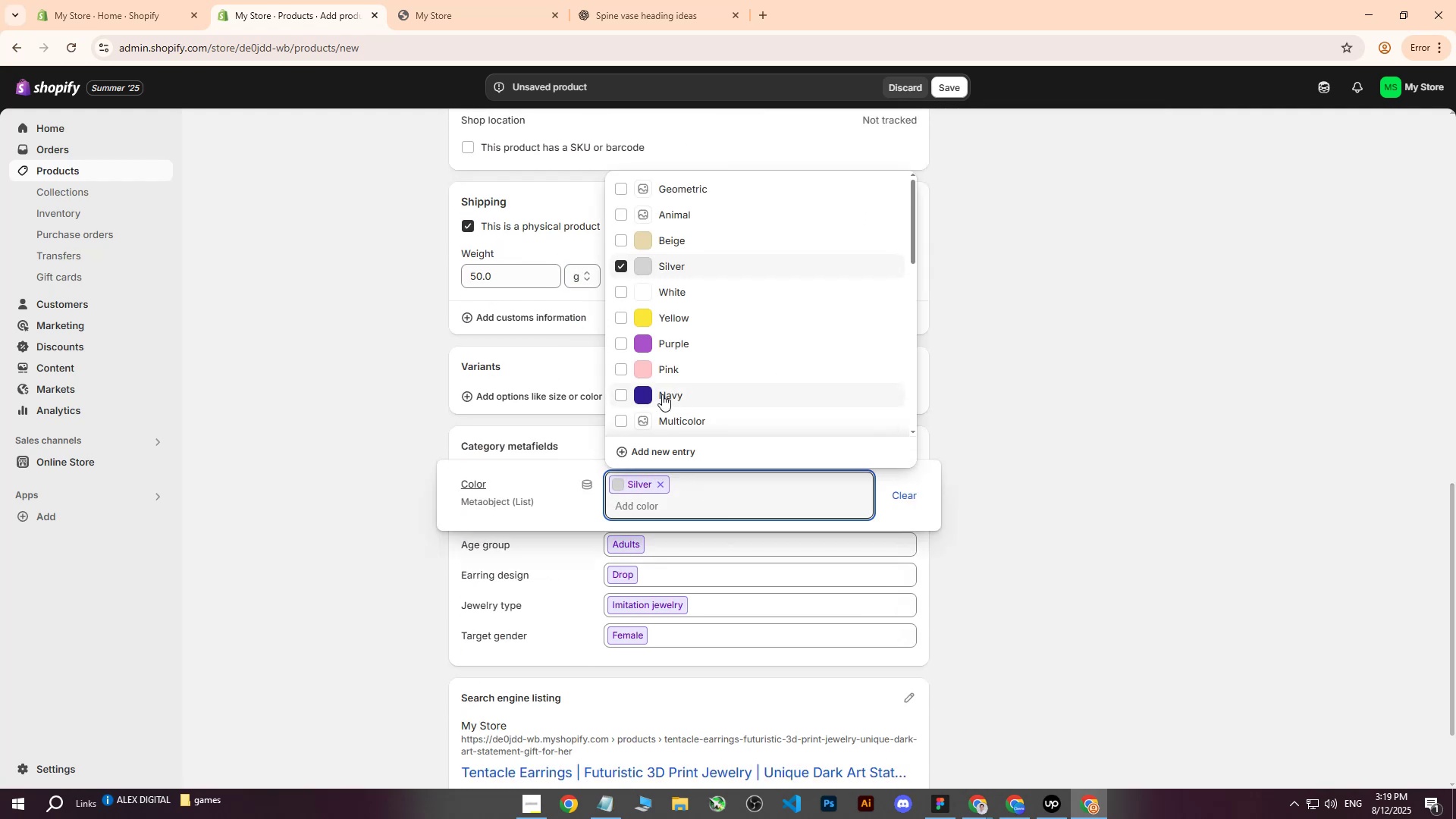 
double_click([652, 350])
 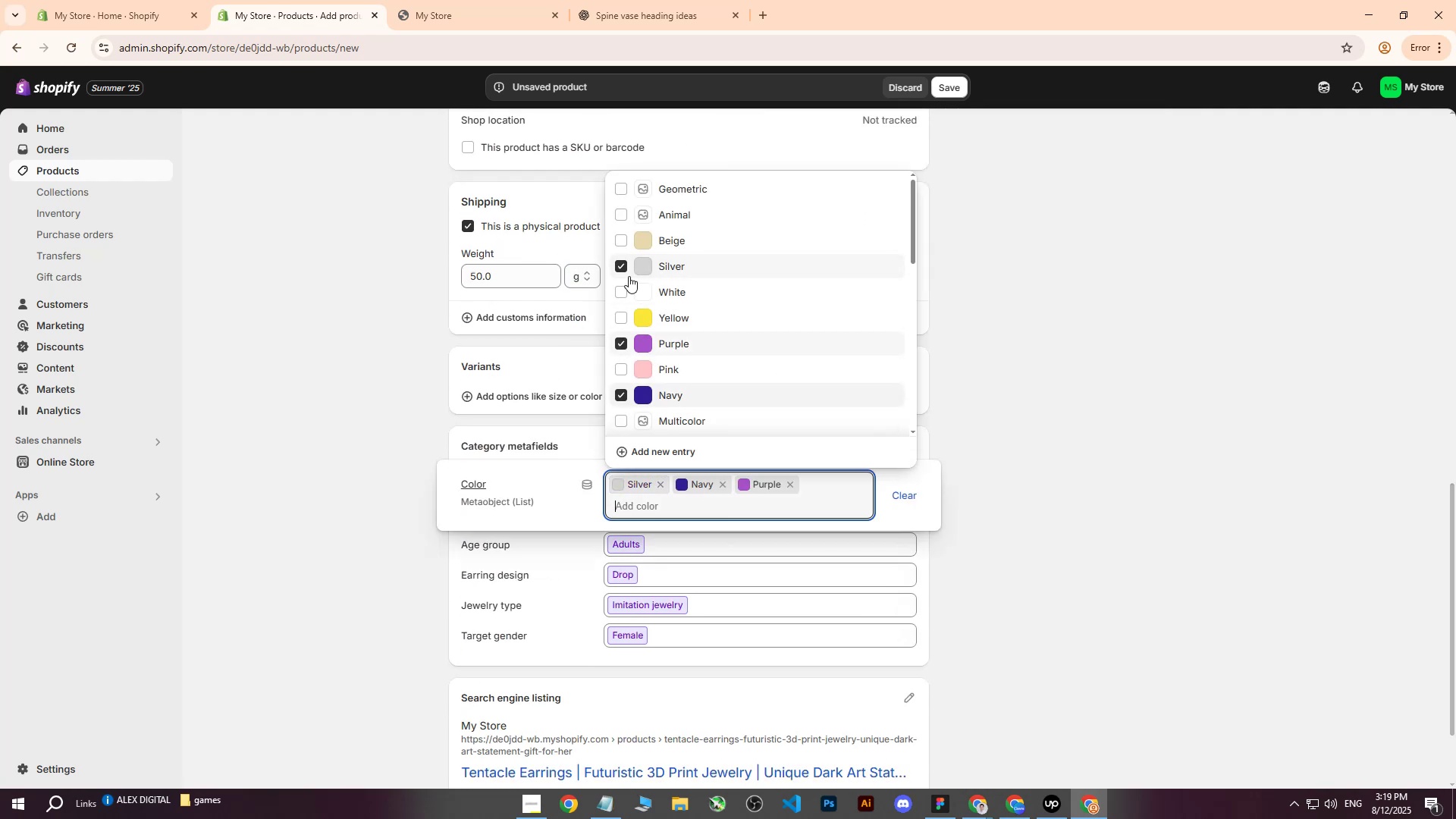 
scroll: coordinate [645, 292], scroll_direction: down, amount: 4.0
 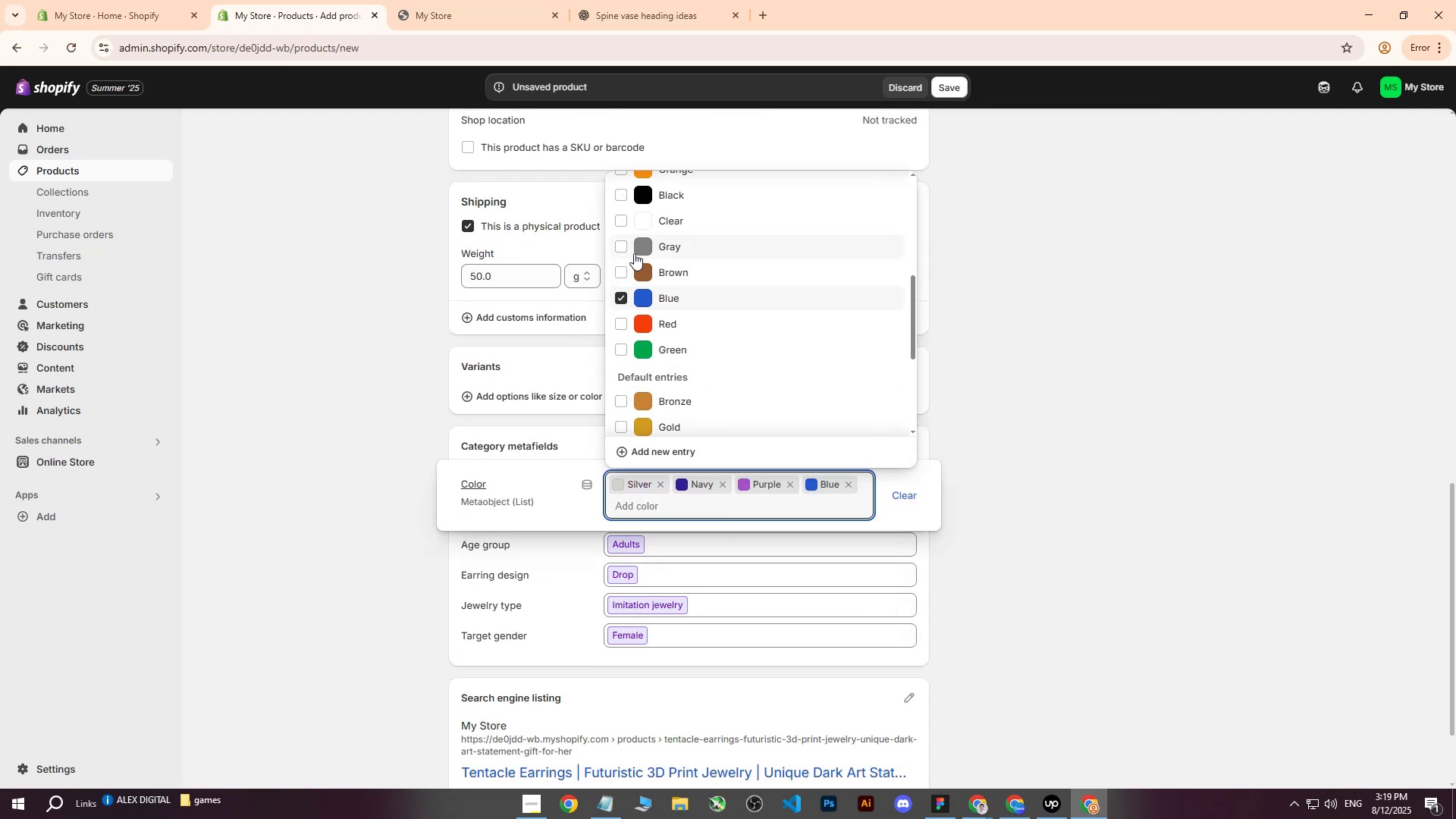 
double_click([1069, 284])
 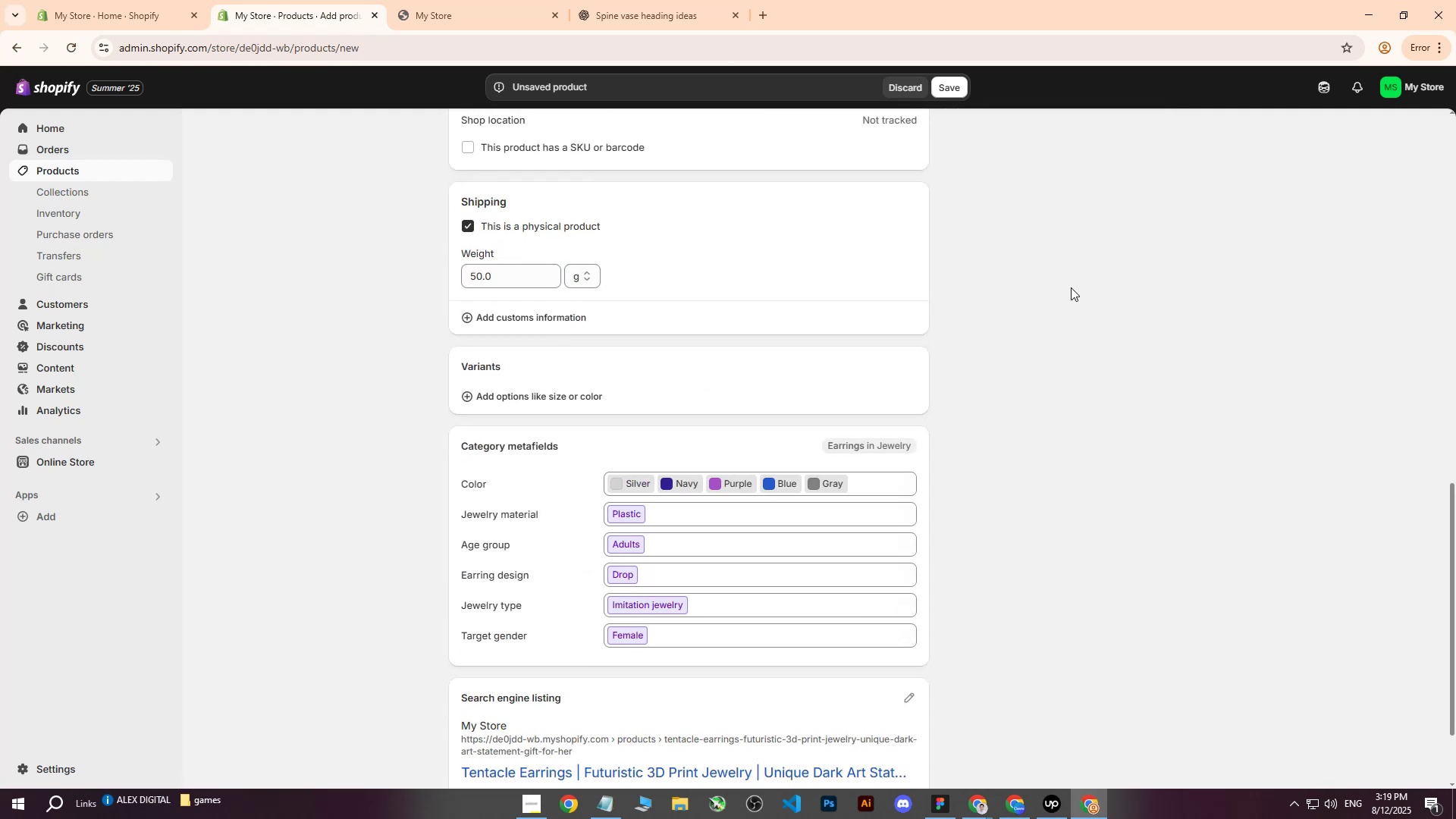 
scroll: coordinate [1087, 450], scroll_direction: up, amount: 14.0
 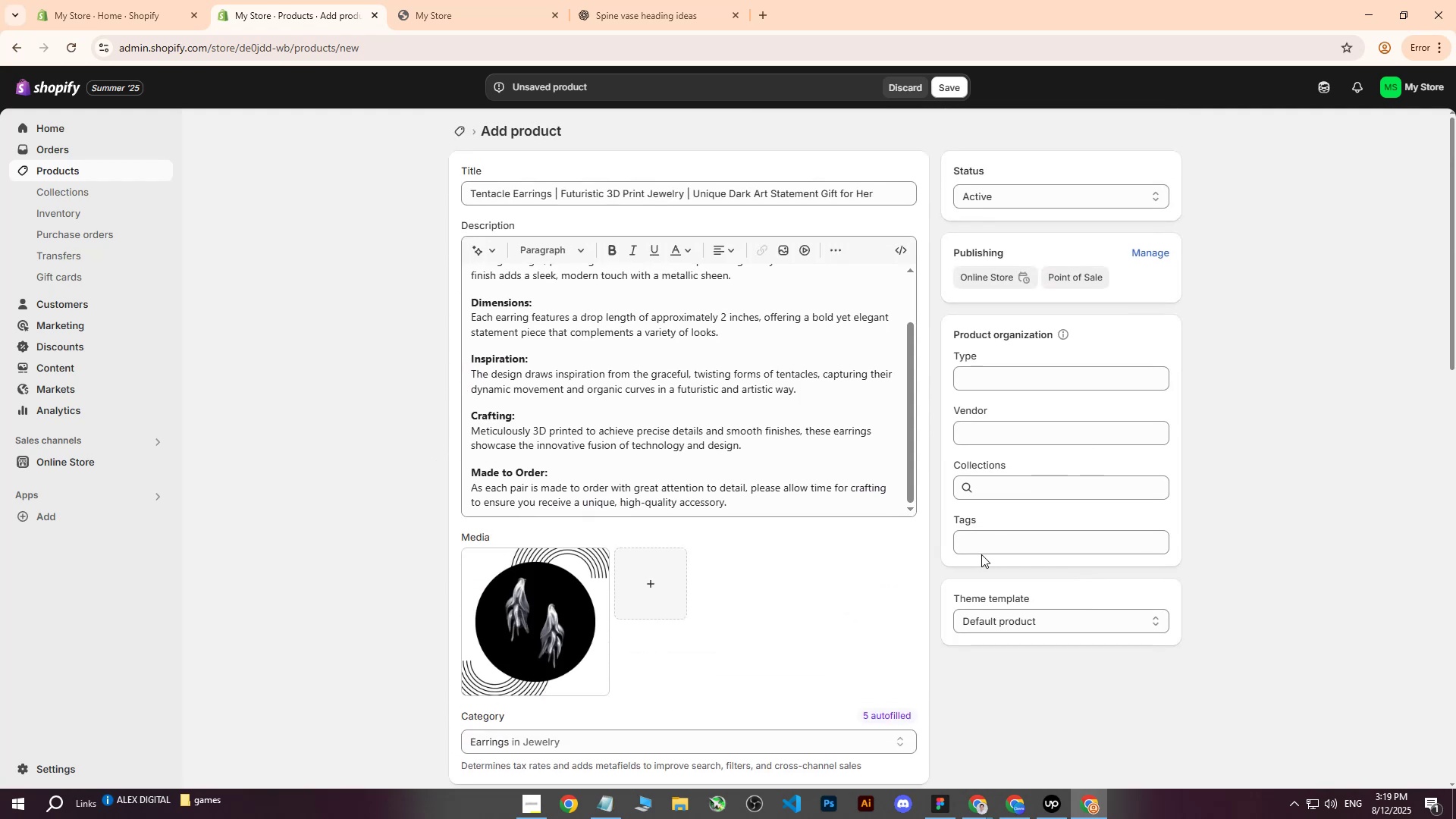 
left_click([985, 542])
 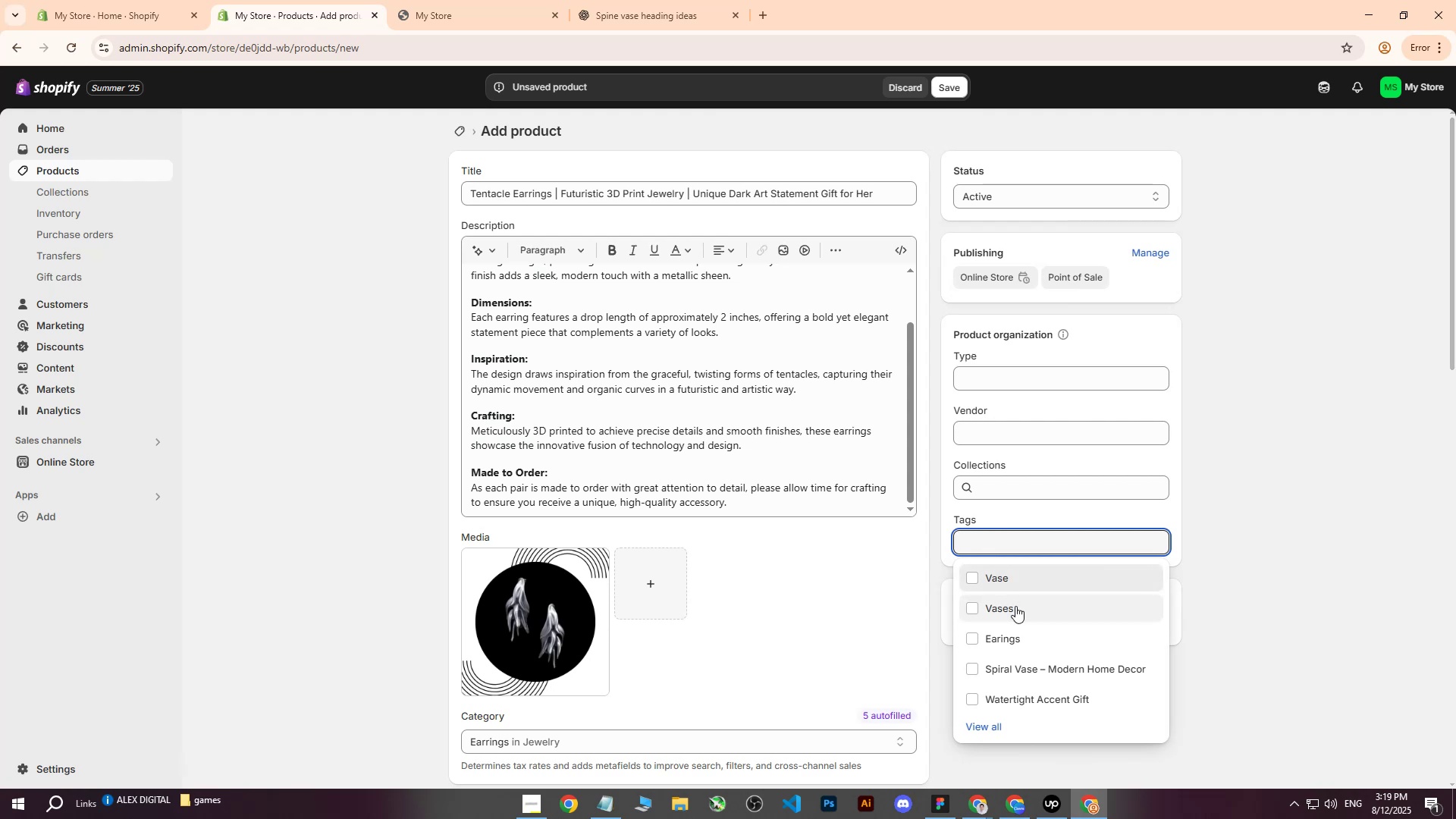 
left_click([1011, 643])
 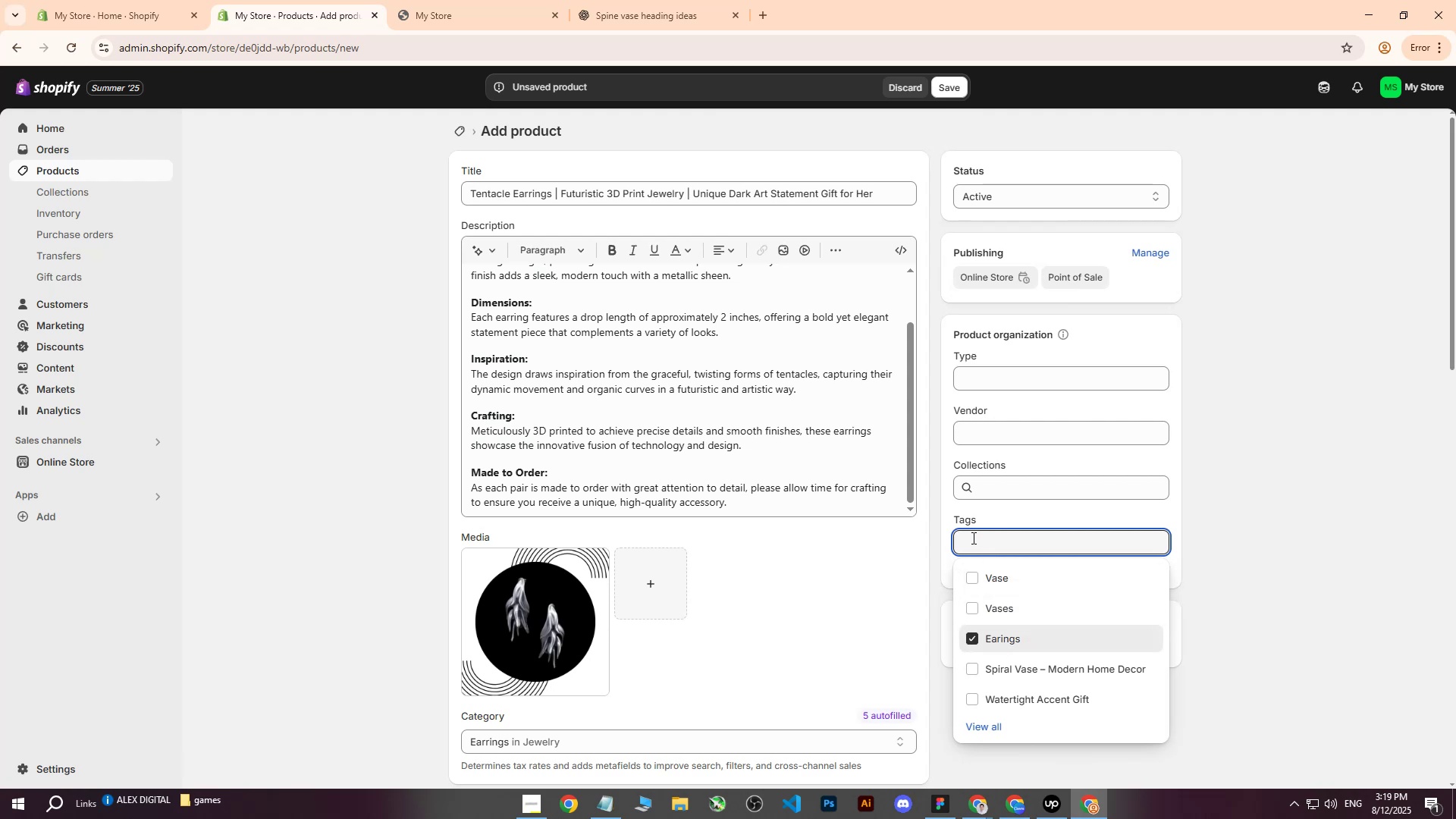 
left_click([972, 538])
 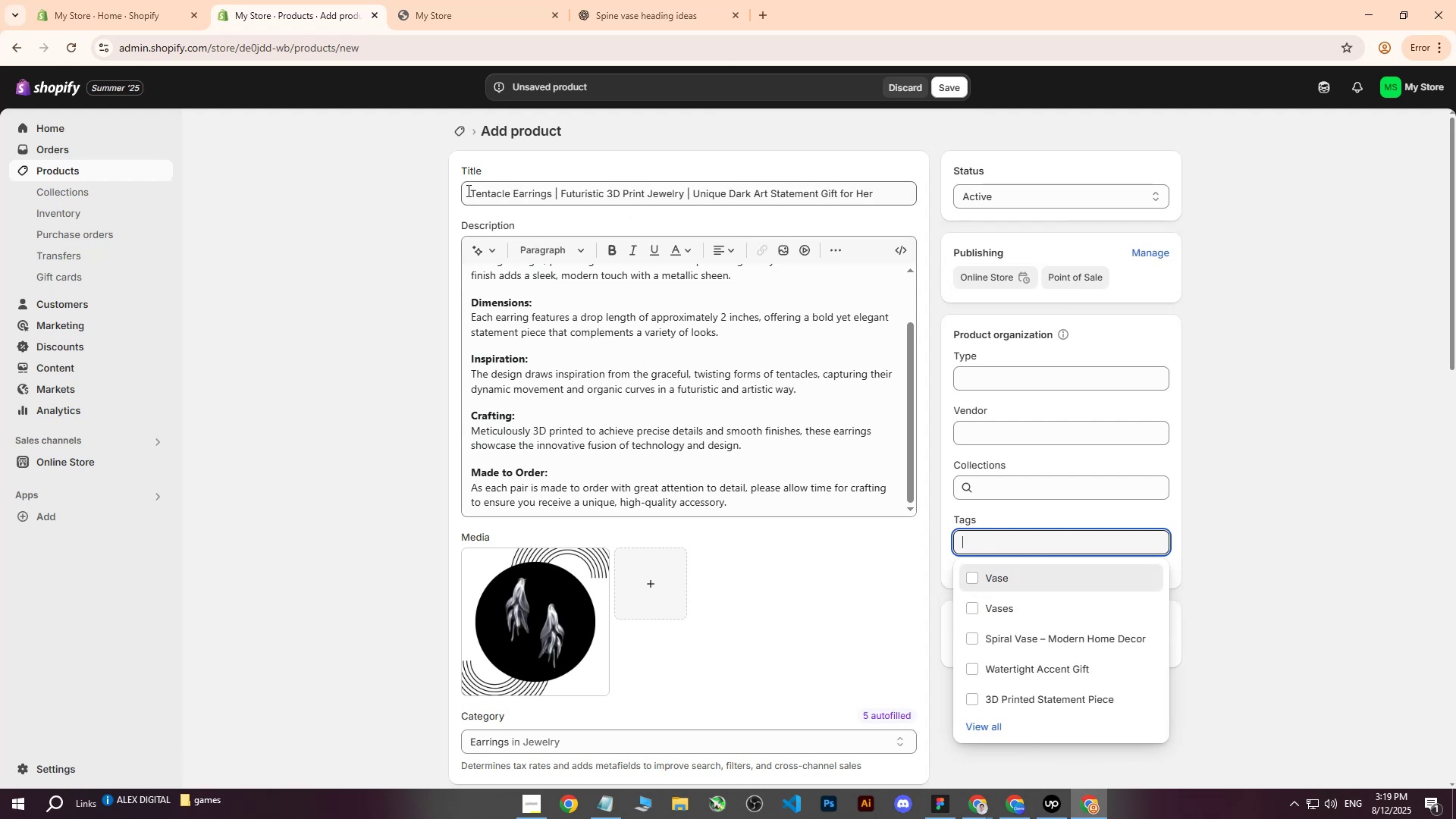 
key(Control+ControlLeft)
 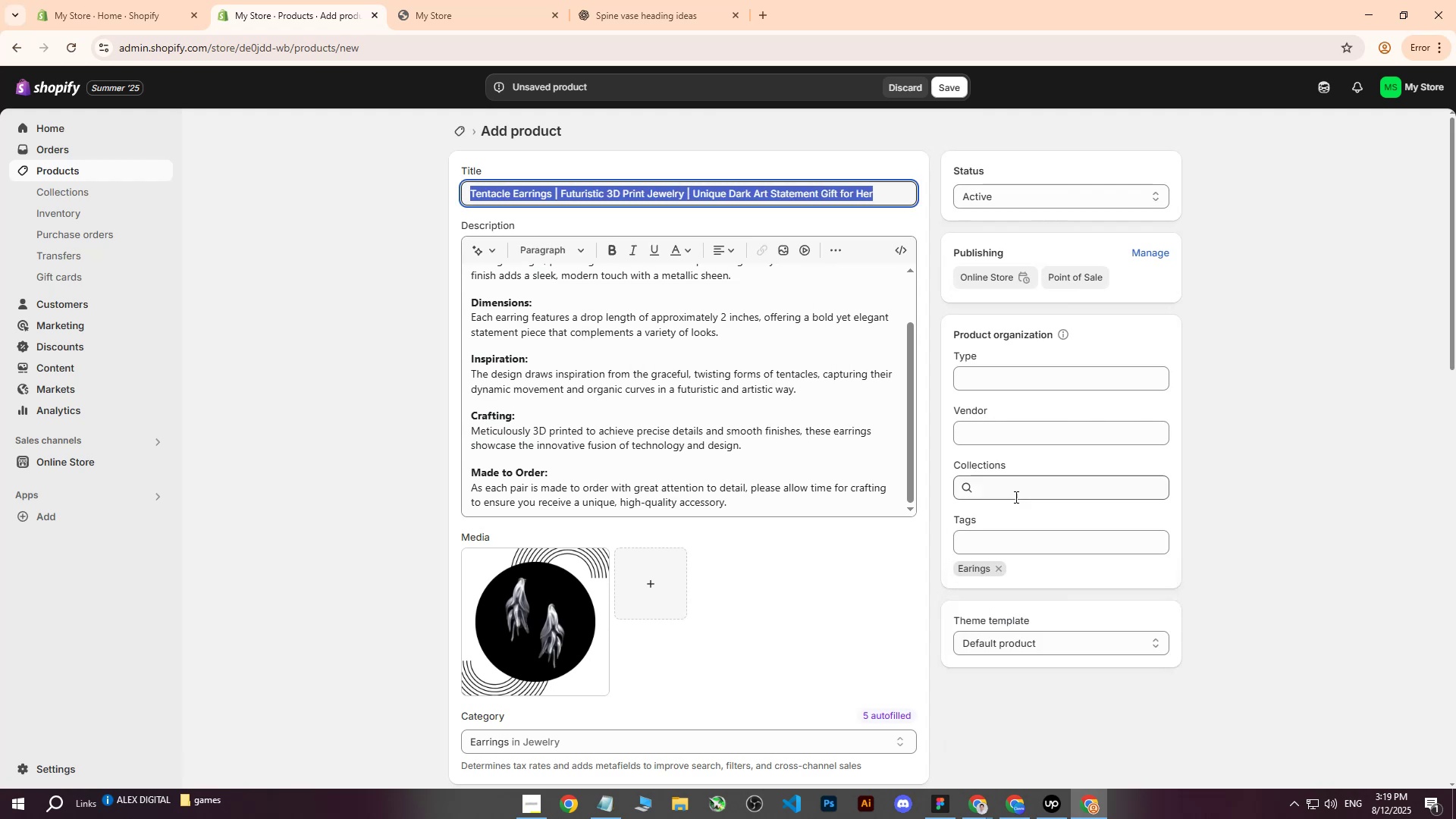 
key(Control+C)
 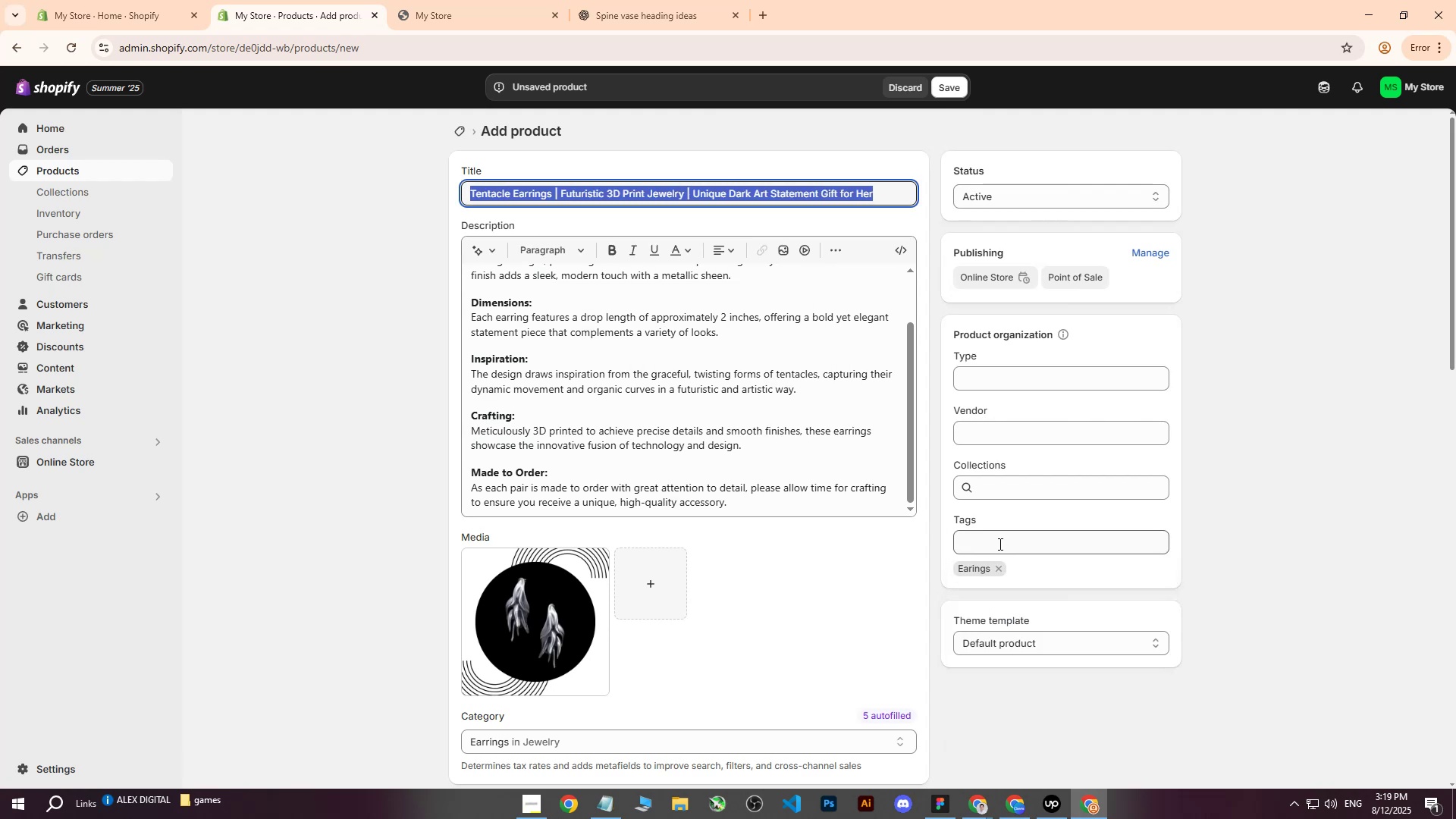 
left_click([999, 544])
 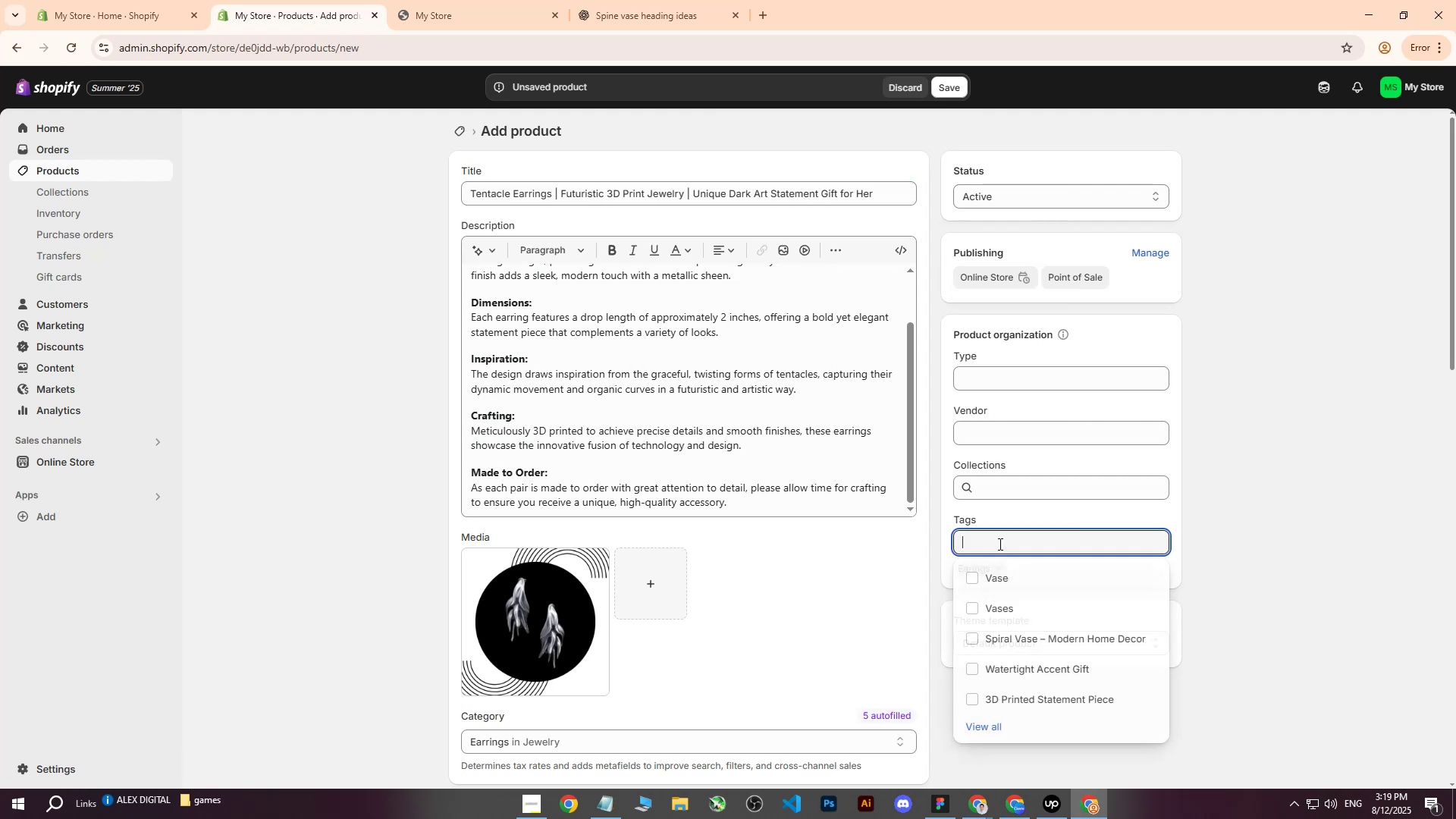 
key(Control+ControlLeft)
 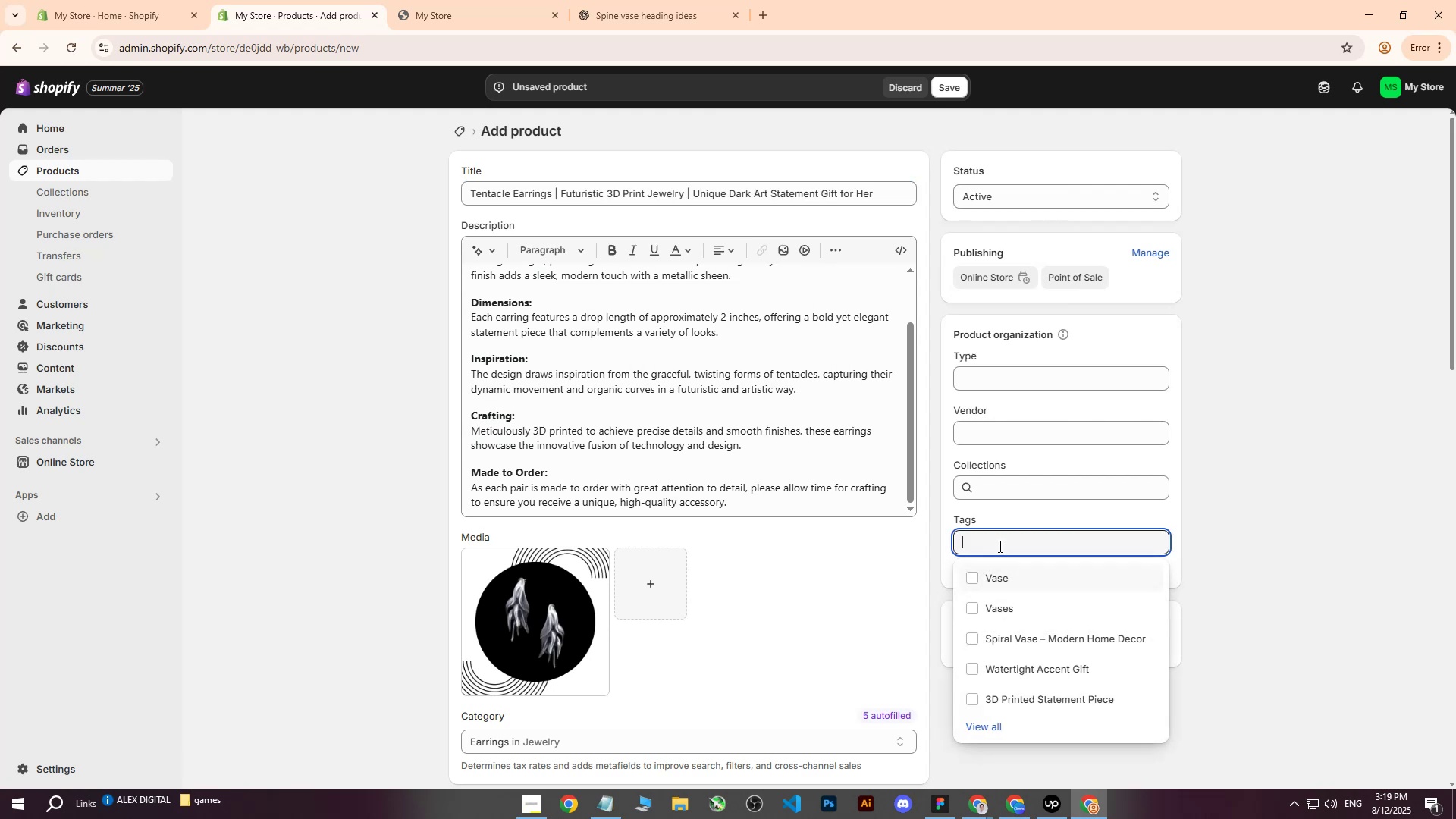 
key(Control+V)
 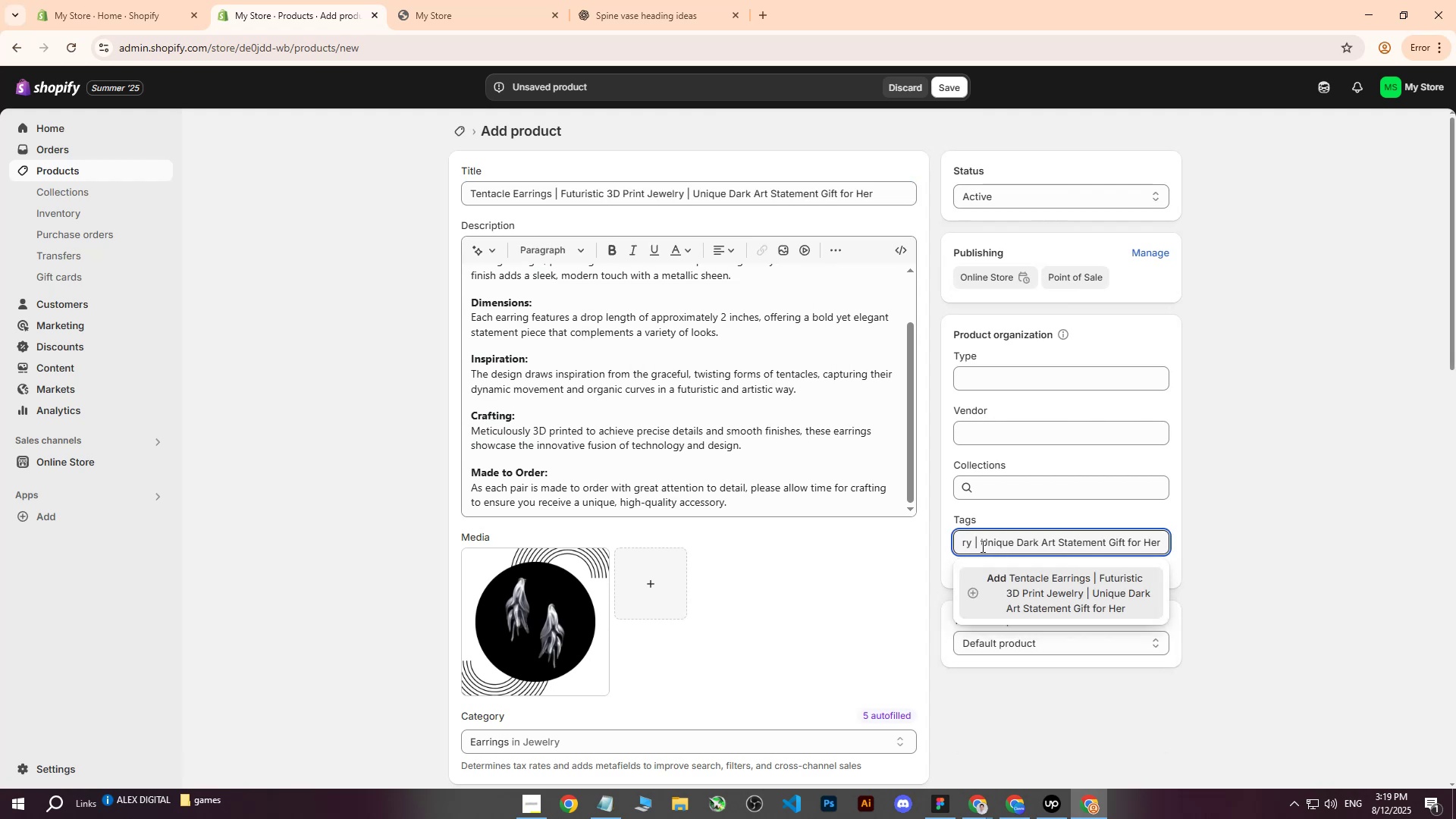 
left_click([981, 546])
 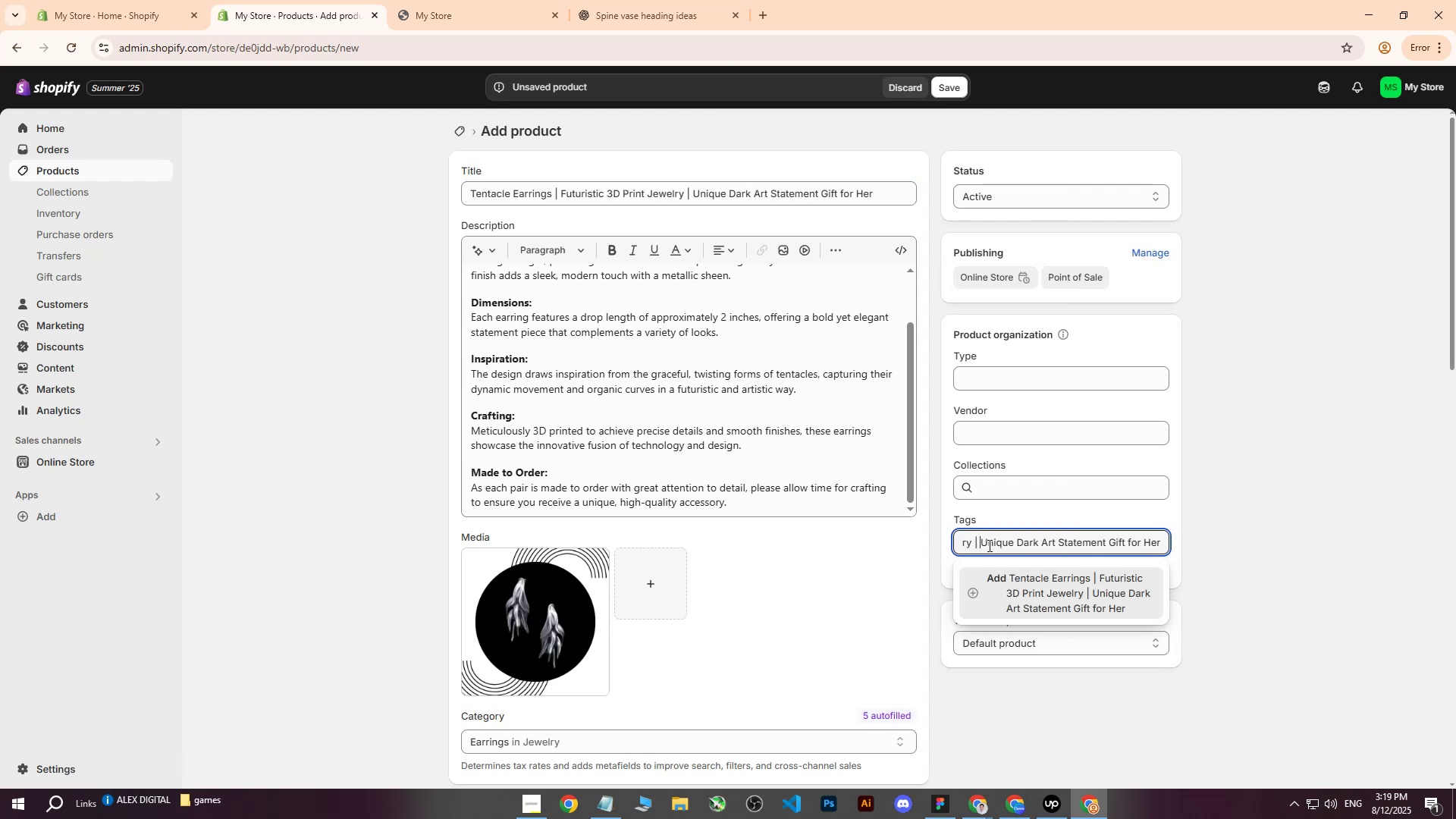 
key(Backspace)
 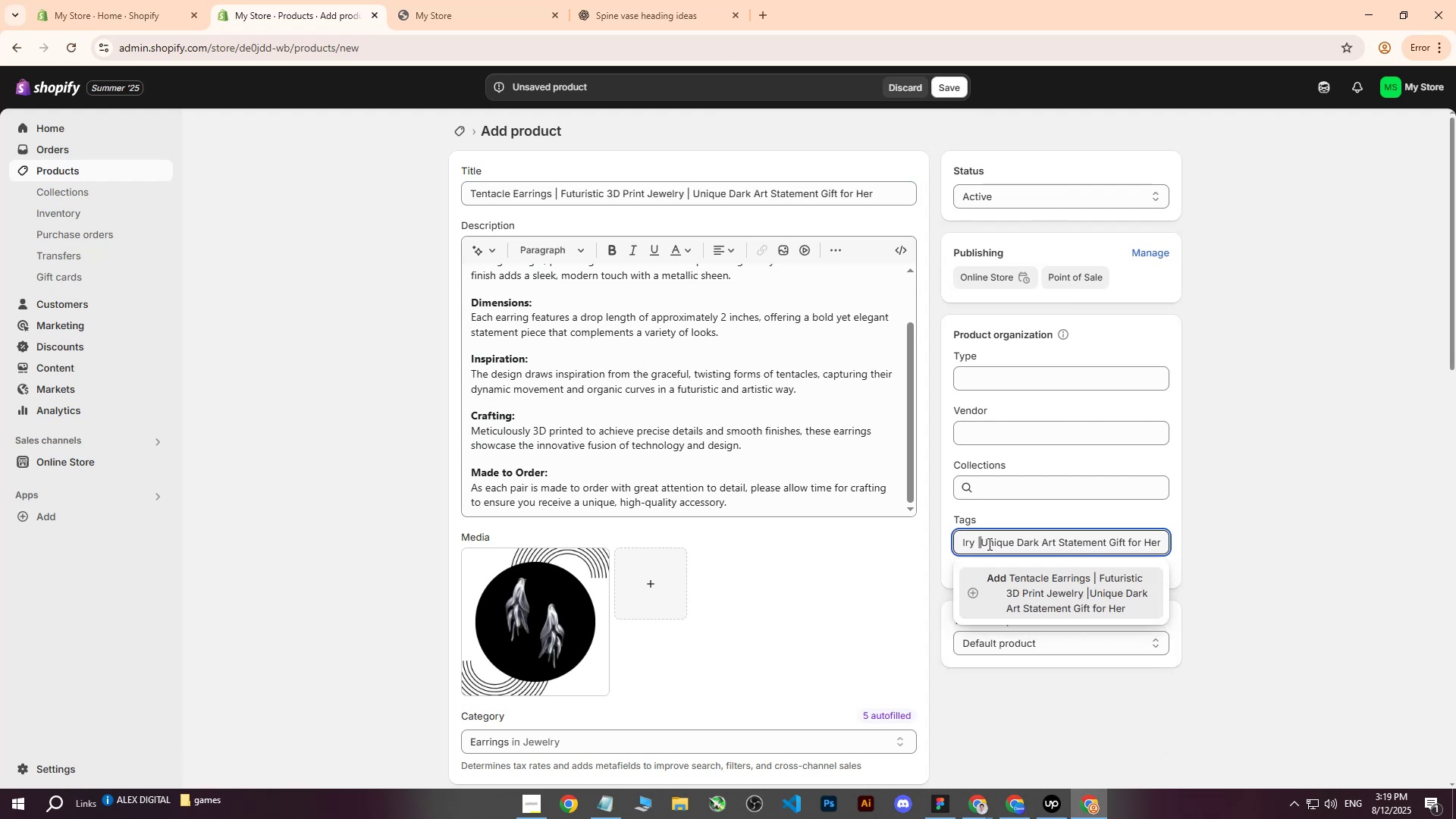 
key(Backspace)
 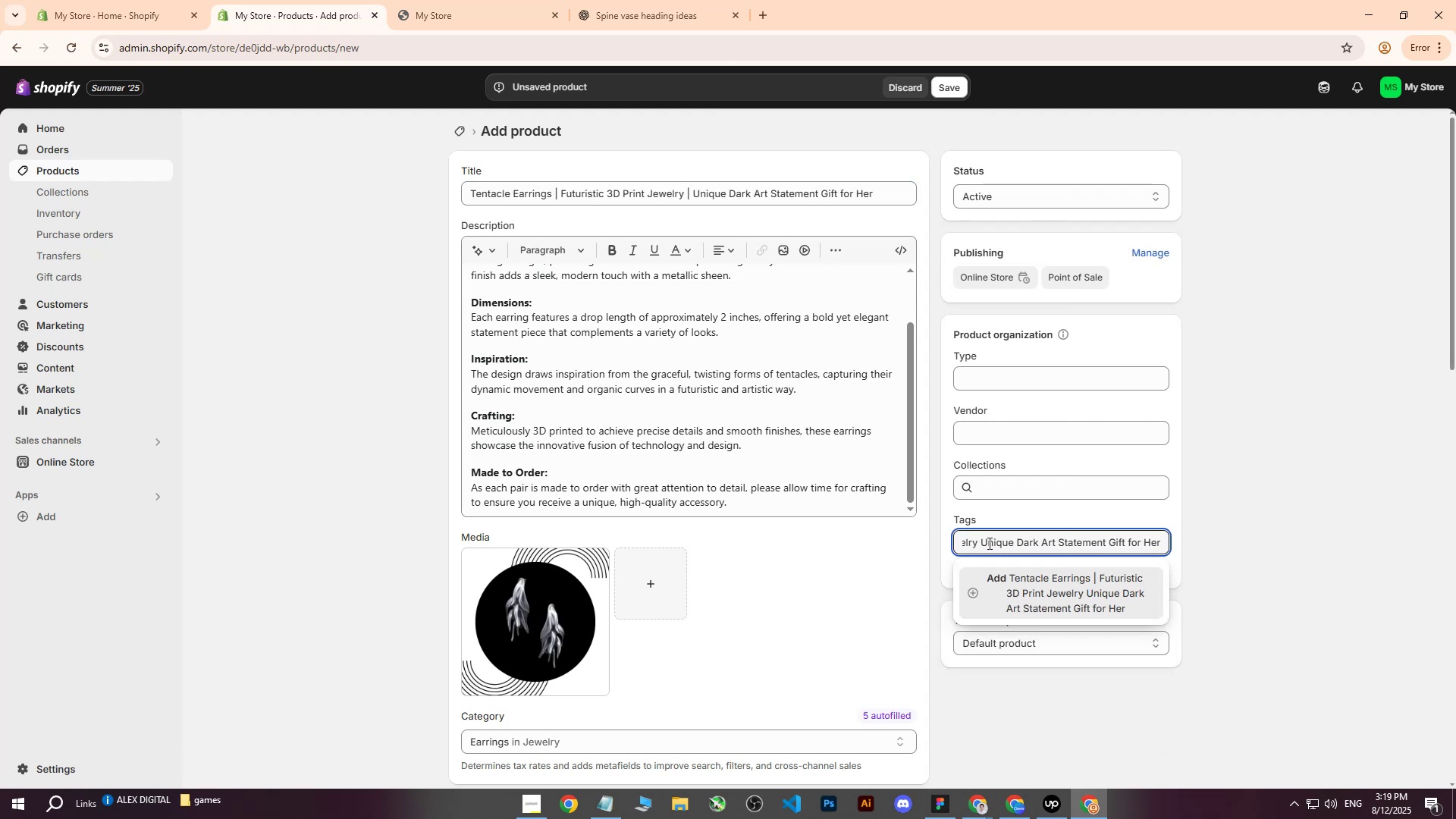 
key(Backspace)
 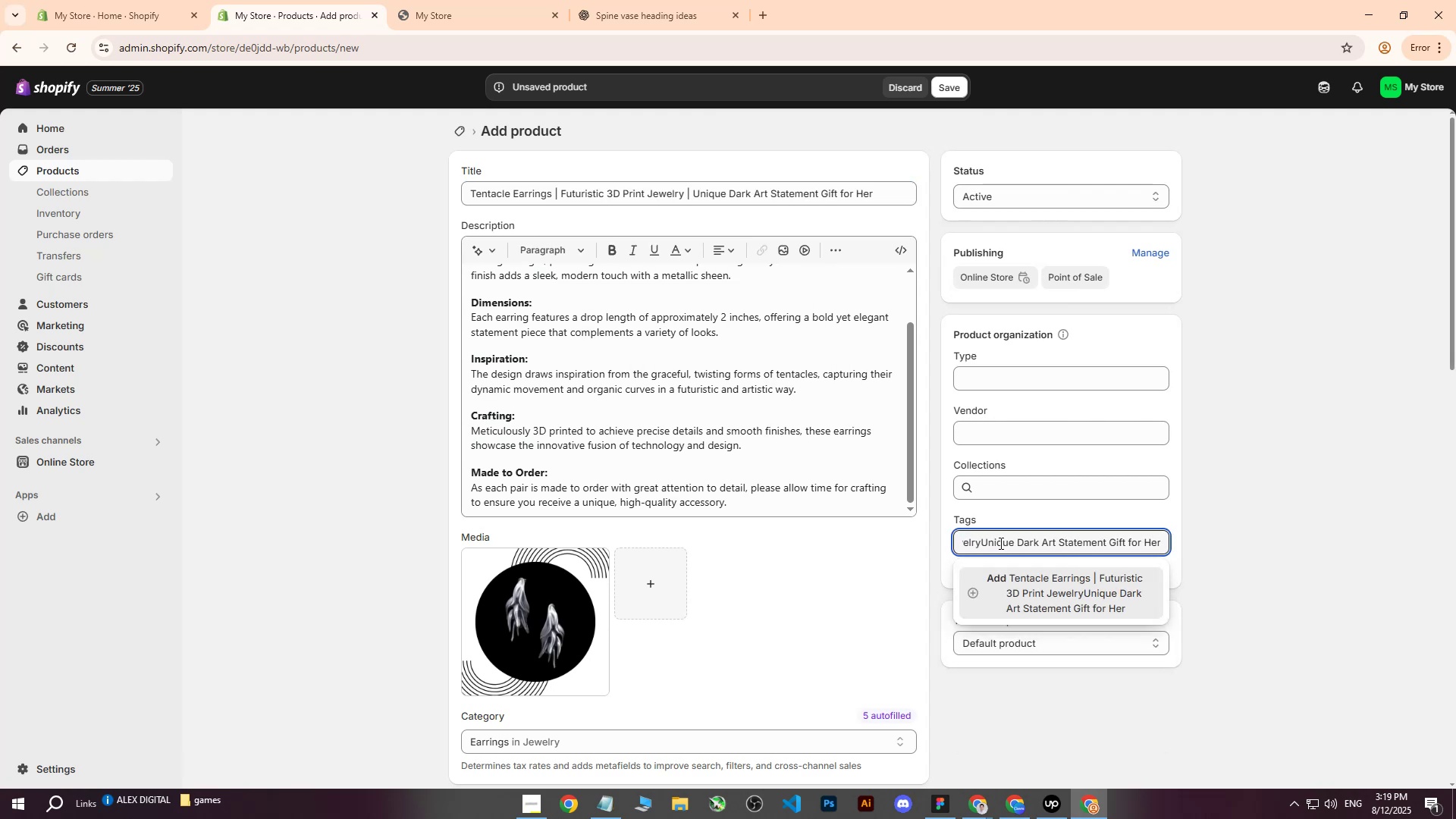 
hold_key(key=ArrowLeft, duration=1.53)
 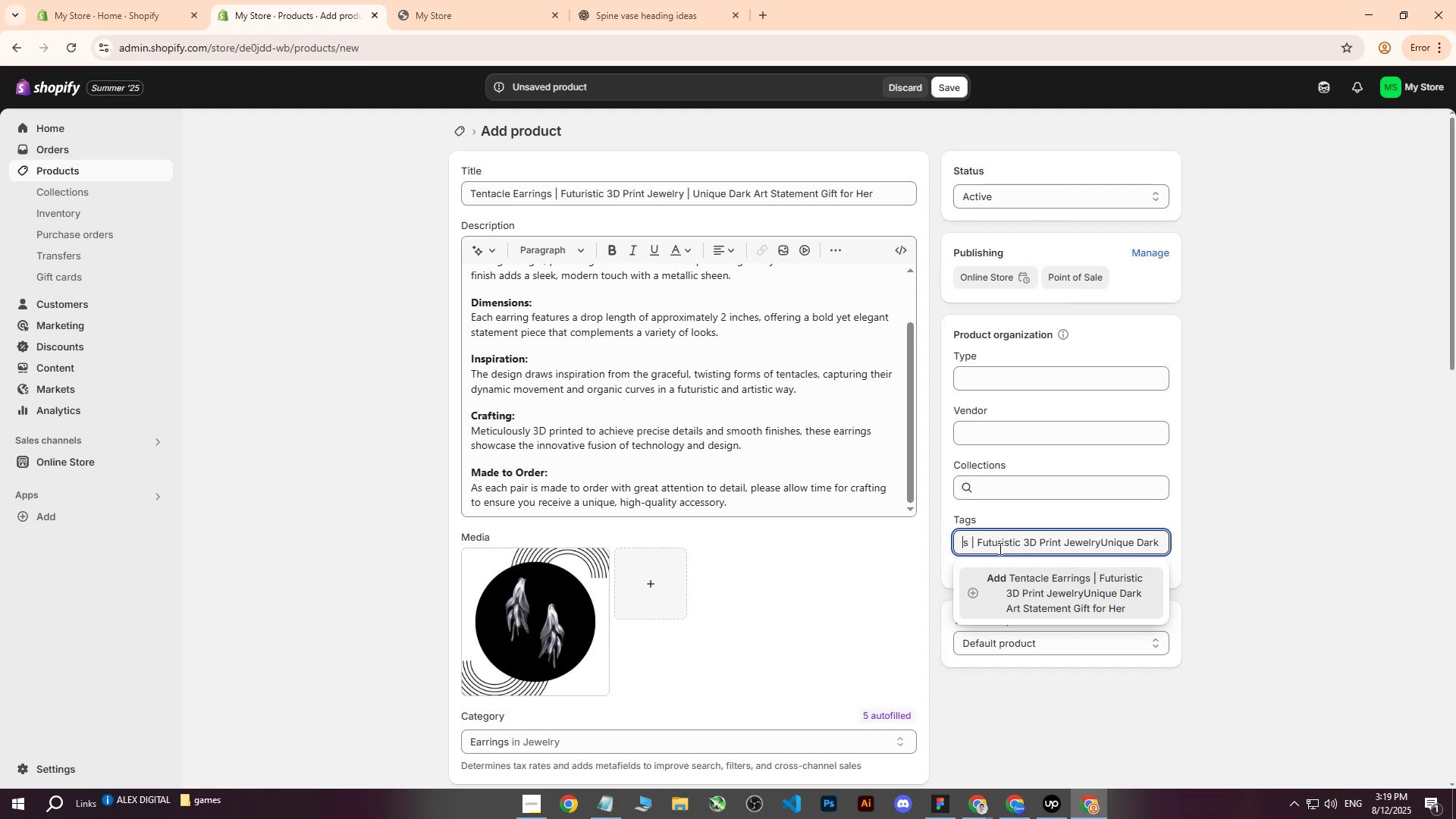 
key(ArrowLeft)
 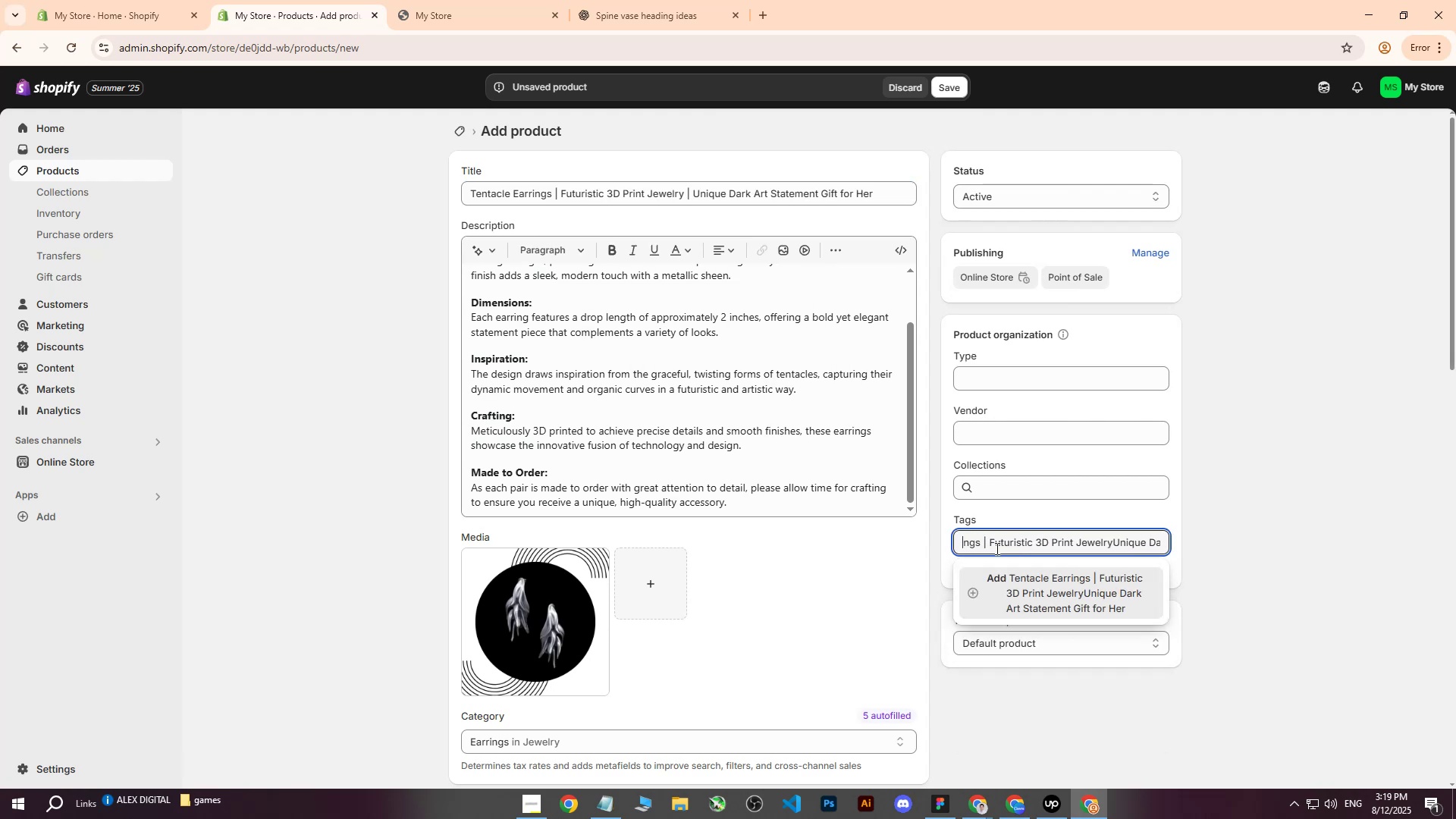 
key(ArrowLeft)
 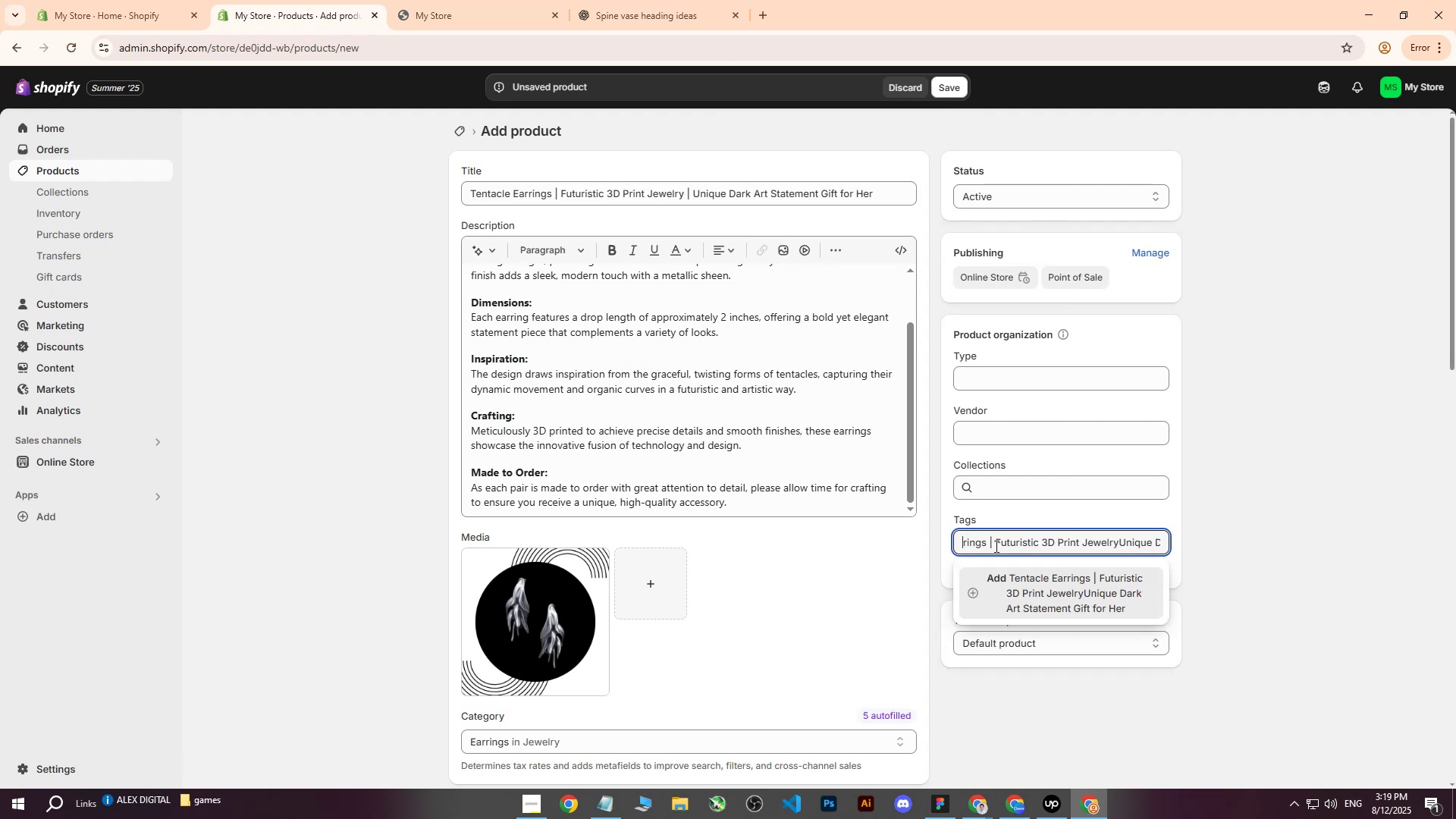 
key(ArrowLeft)
 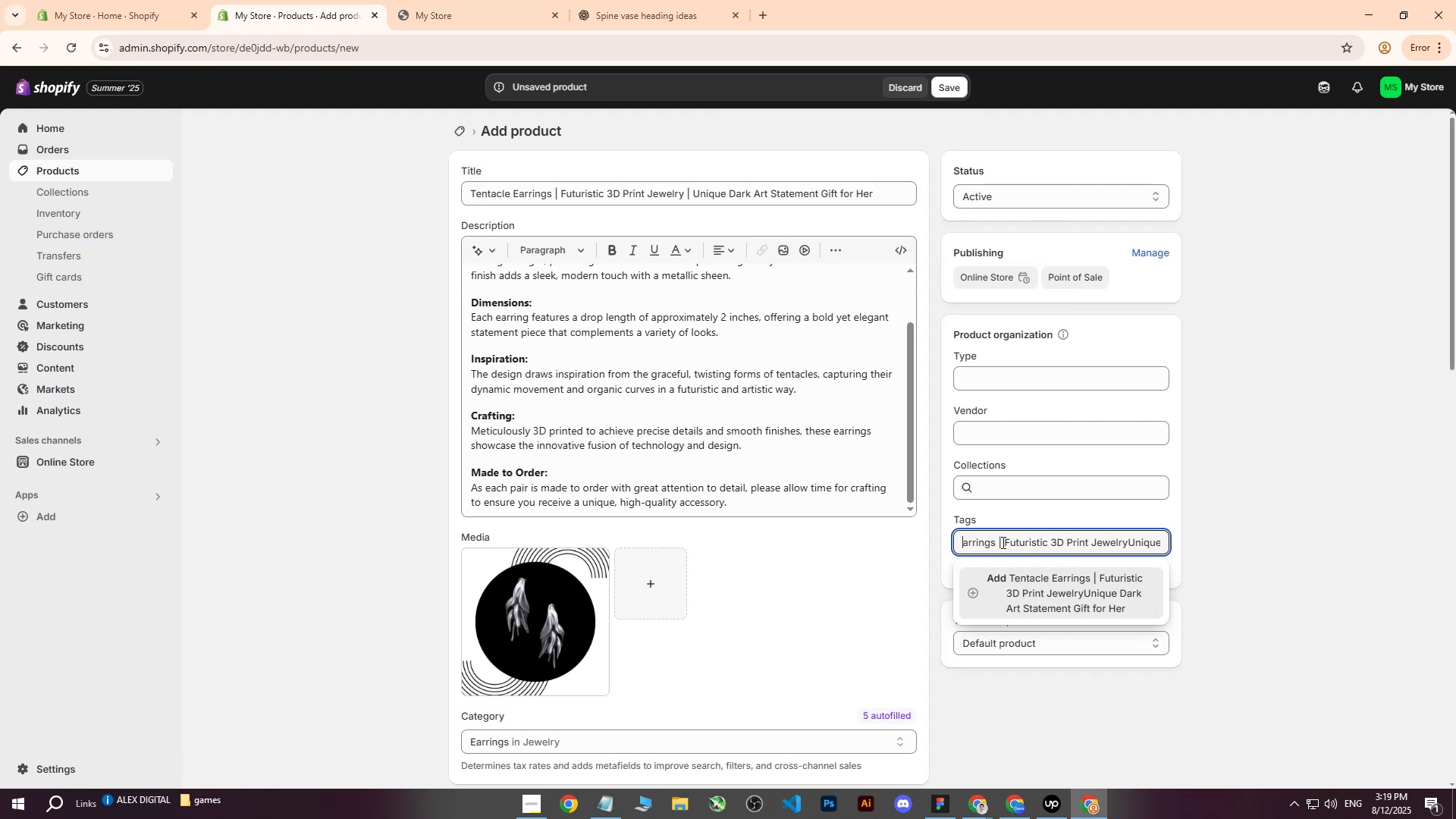 
key(ArrowLeft)
 